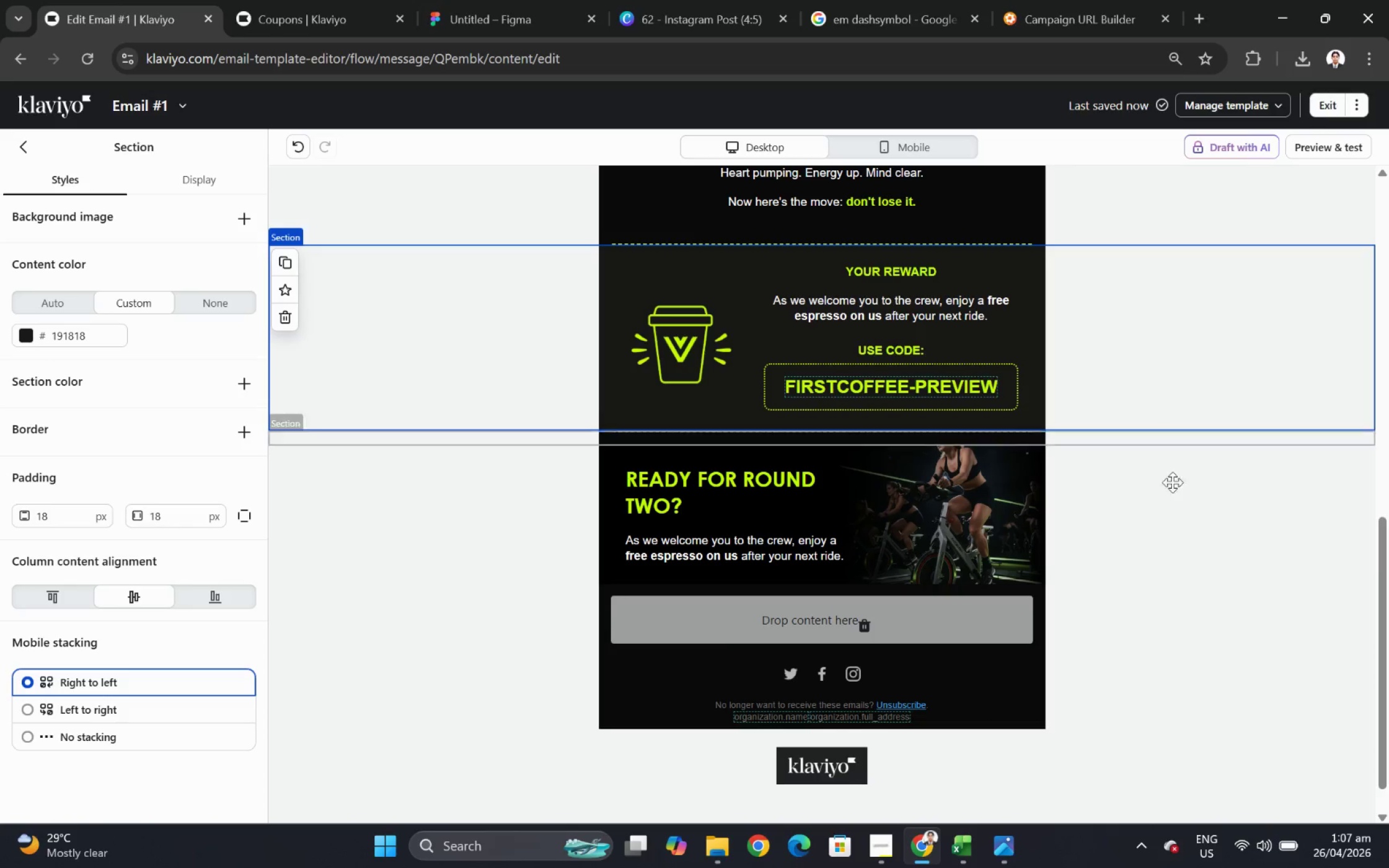 
scroll: coordinate [1159, 540], scroll_direction: up, amount: 4.0
 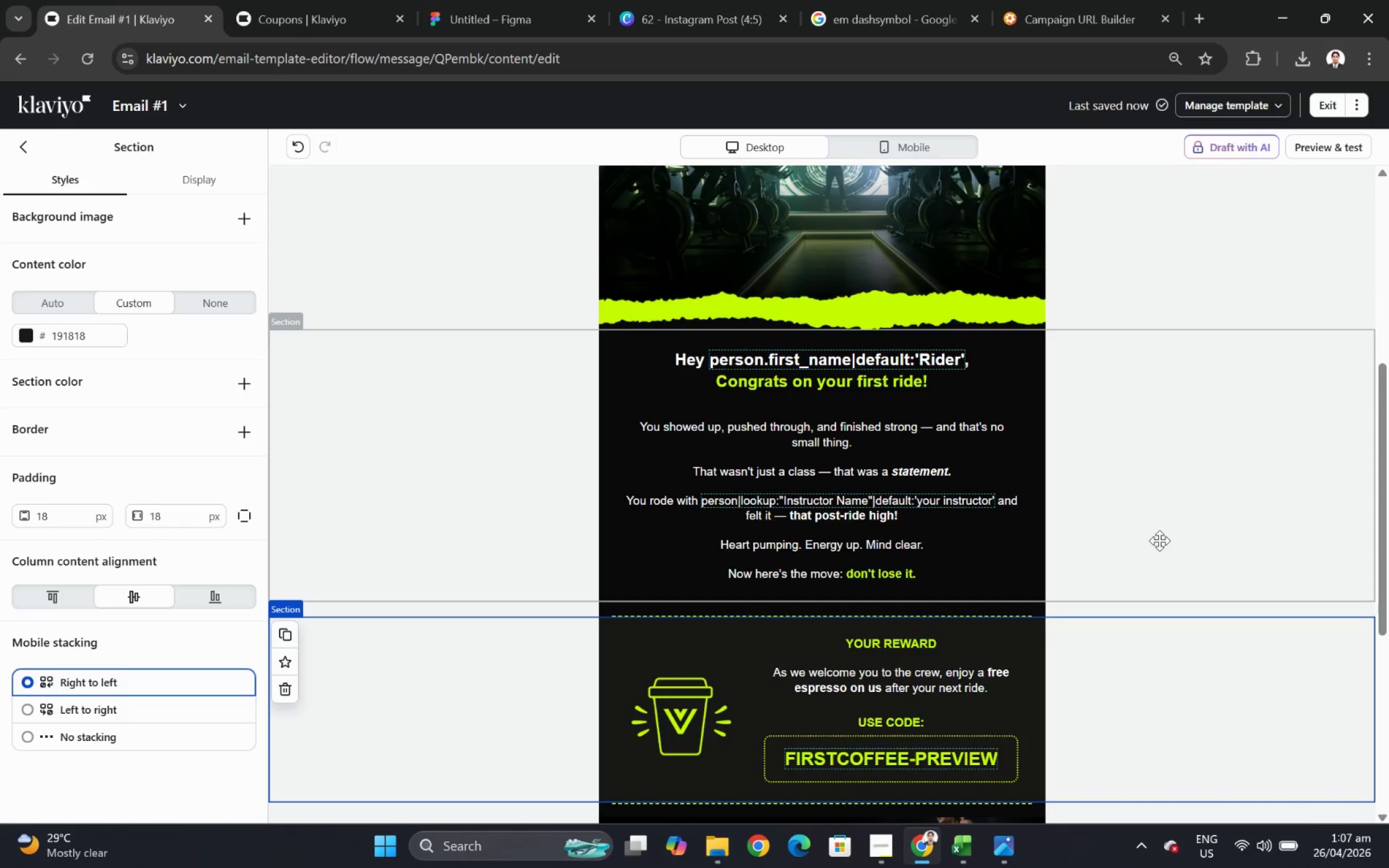 
scroll: coordinate [1159, 540], scroll_direction: down, amount: 4.0
 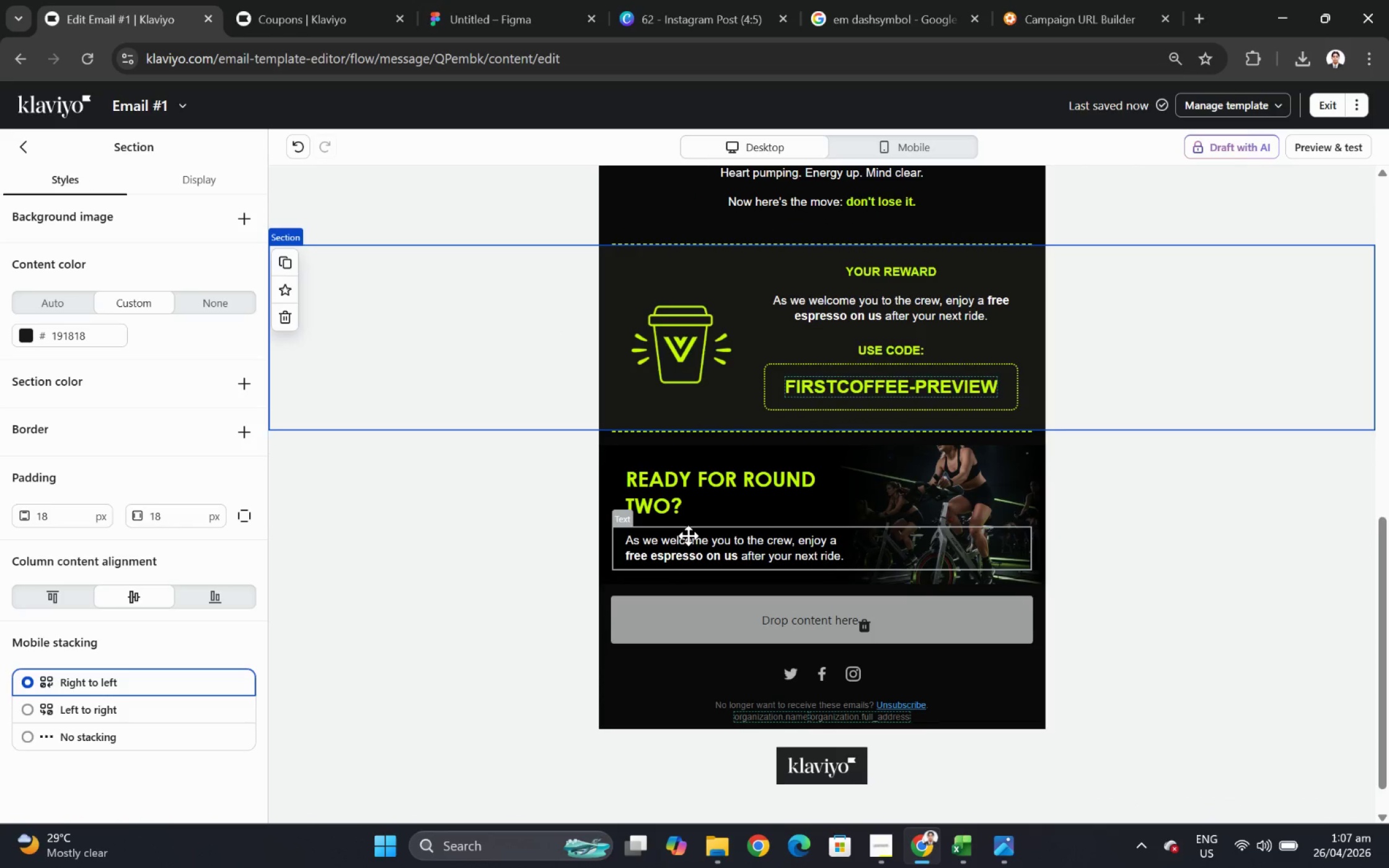 
double_click([693, 545])
 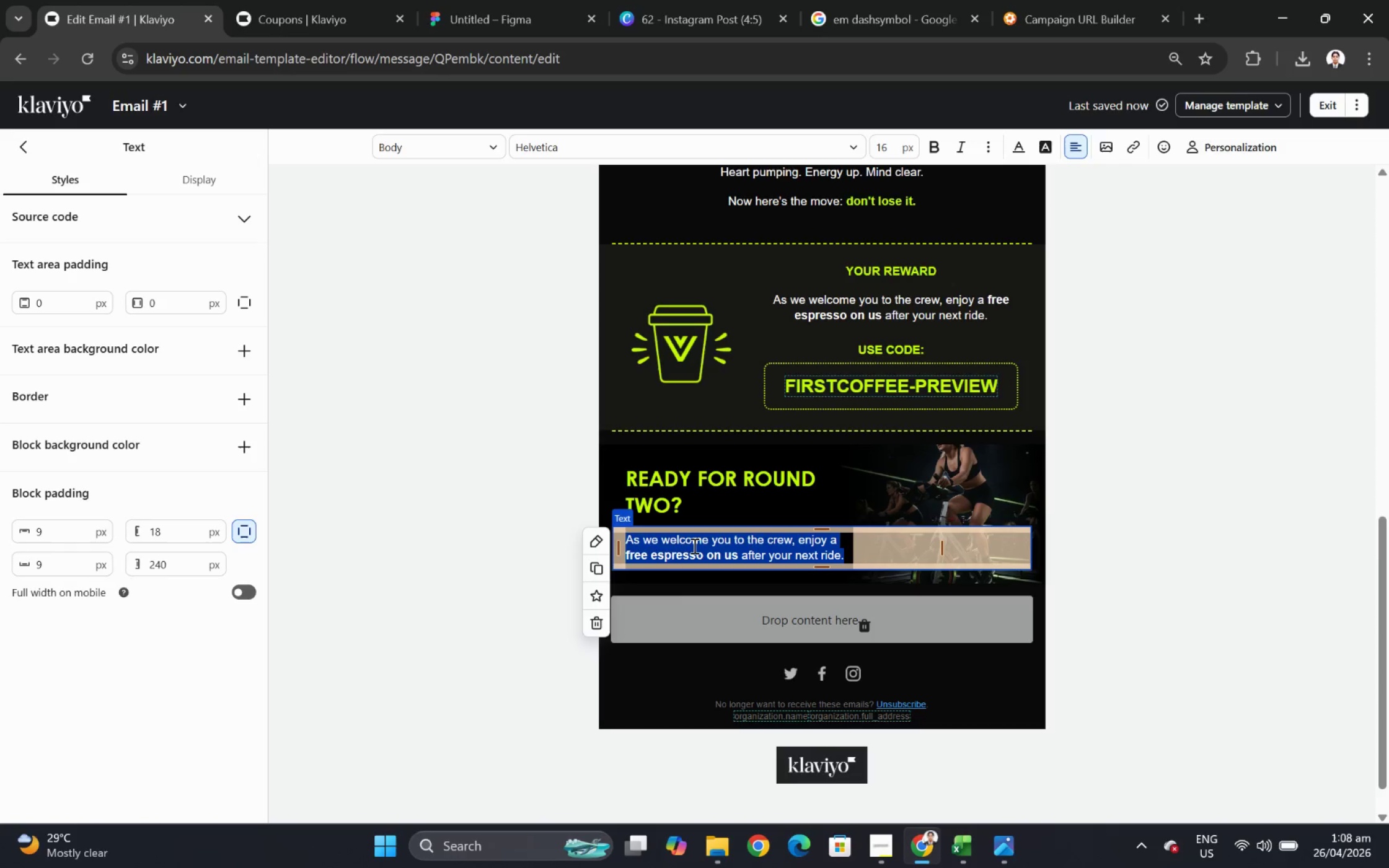 
wait(16.56)
 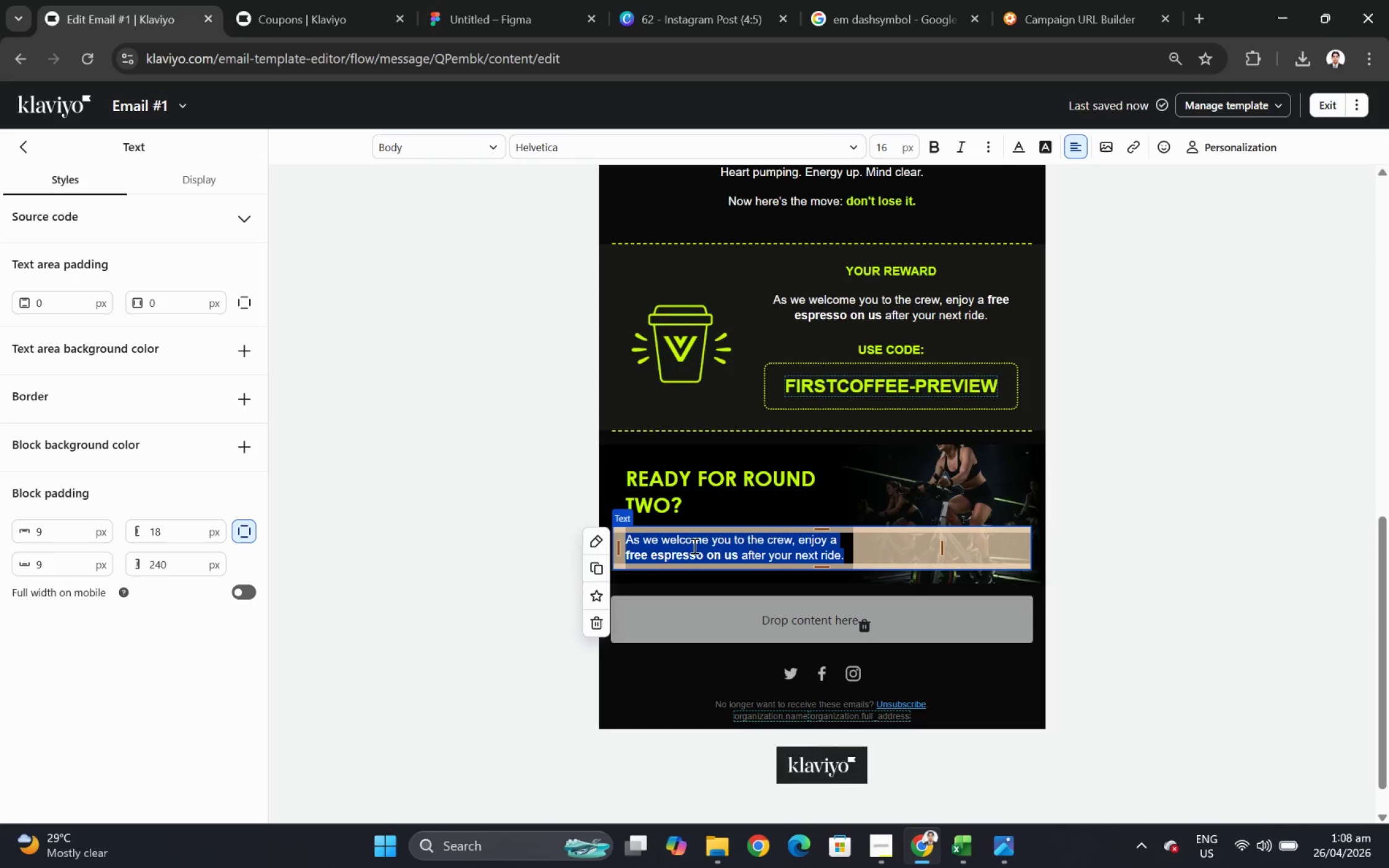 
type(lOCK)
key(Backspace)
key(Backspace)
key(Backspace)
key(Backspace)
type(Locki)
key(Backspace)
type( in your momemtum with our )
 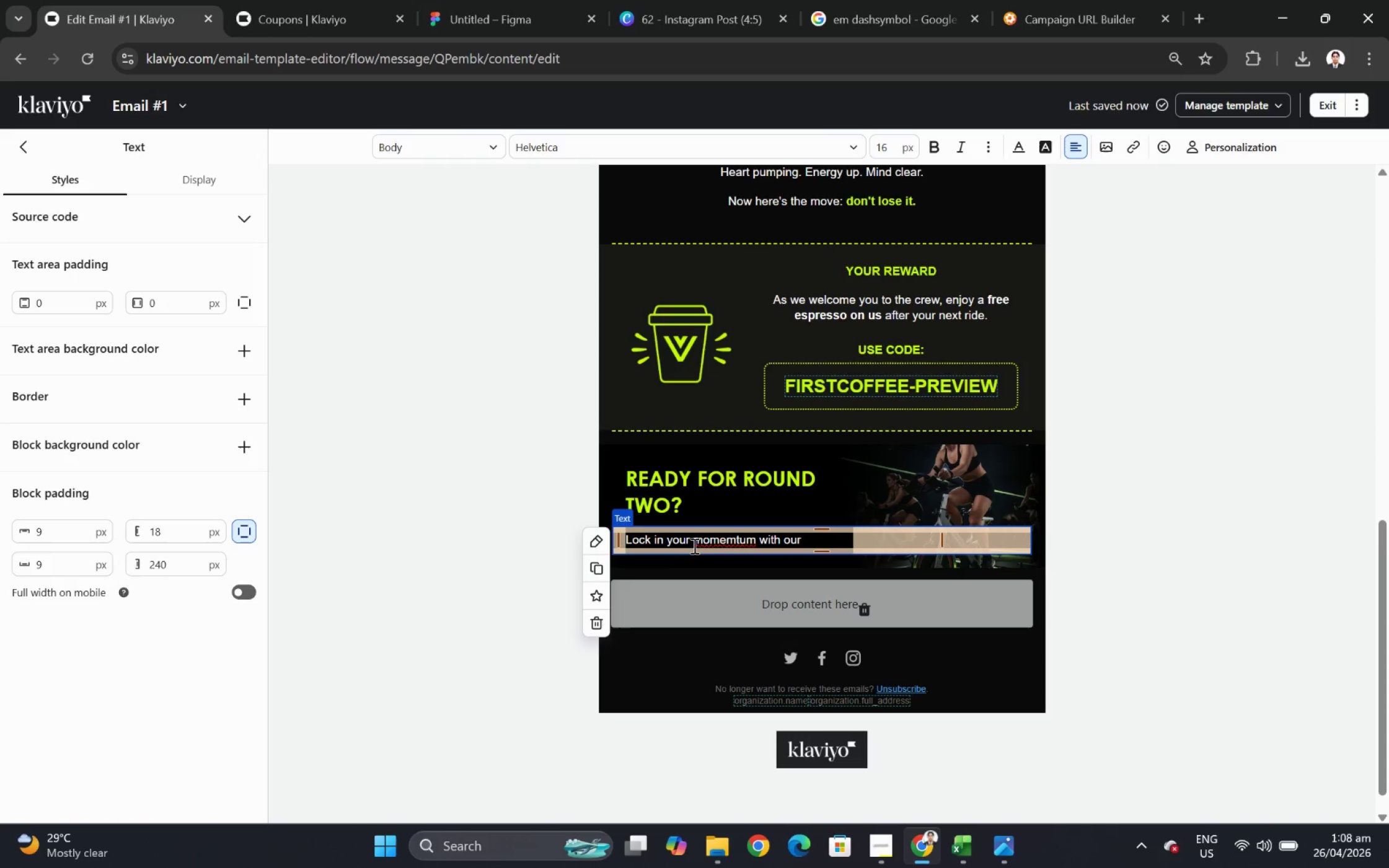 
type(Starter)
 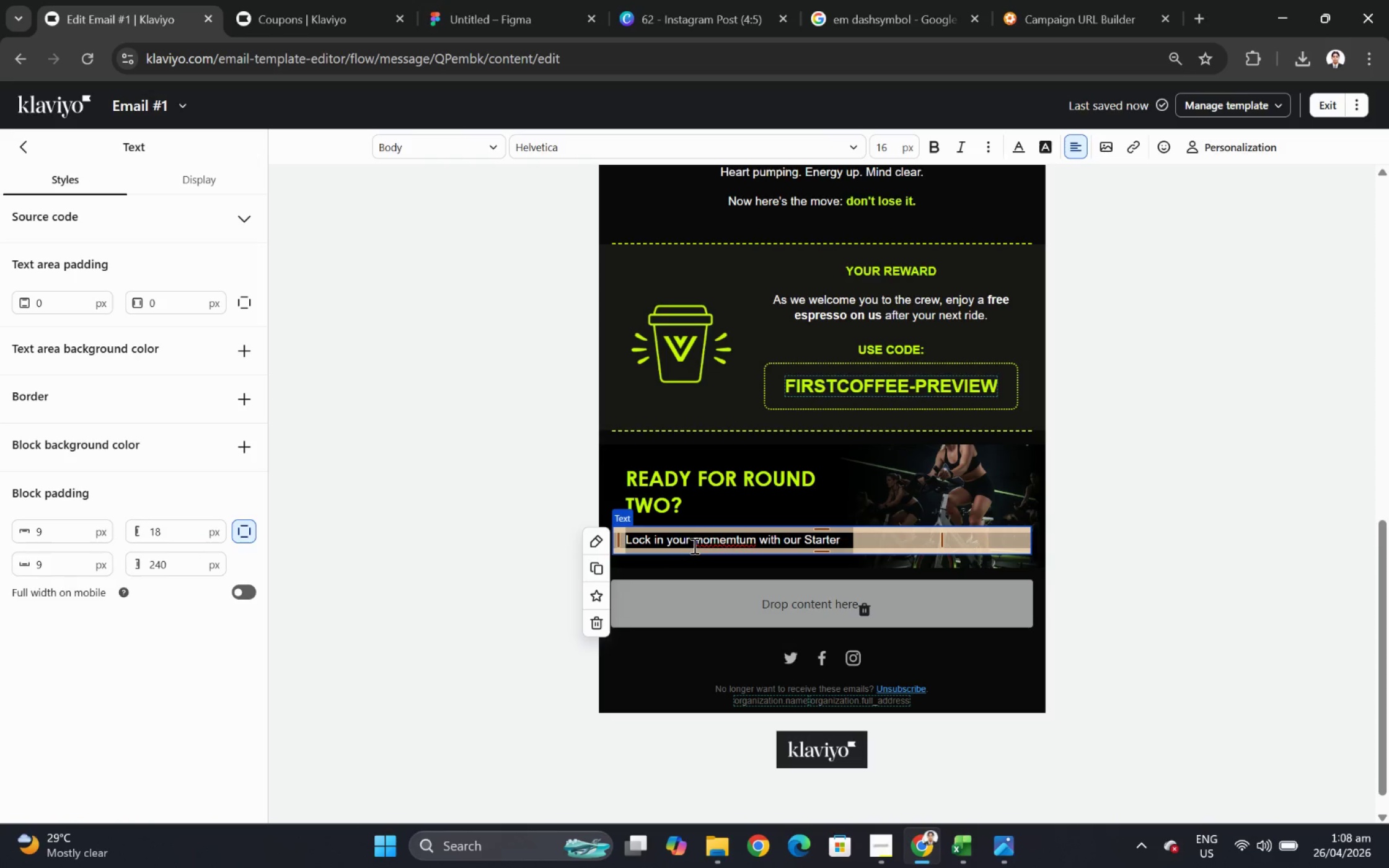 
type(-5-Pacl)
key(Backspace)
type(k/.)
key(Backspace)
key(Backspace)
 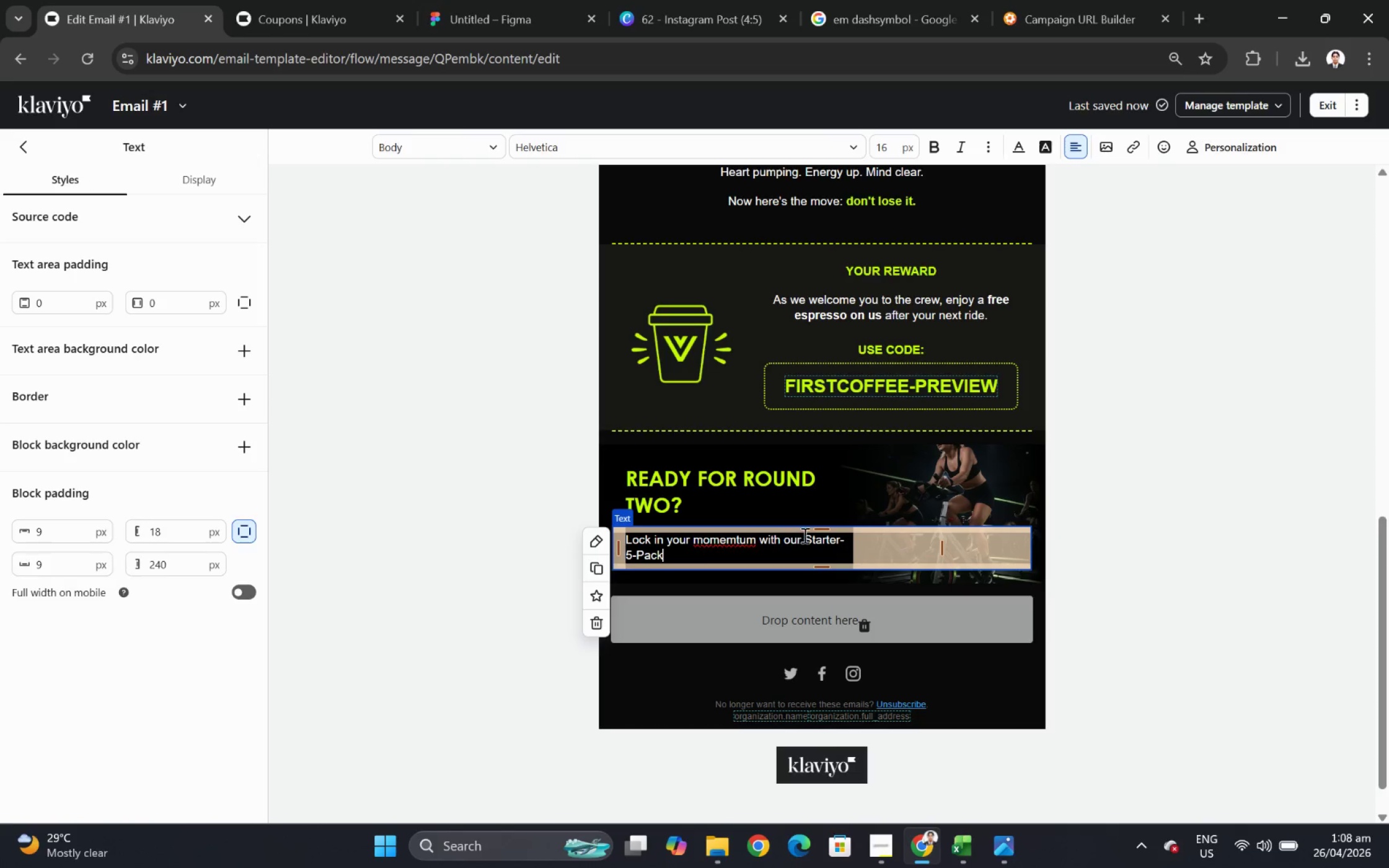 
left_click_drag(start_coordinate=[803, 535], to_coordinate=[829, 571])
 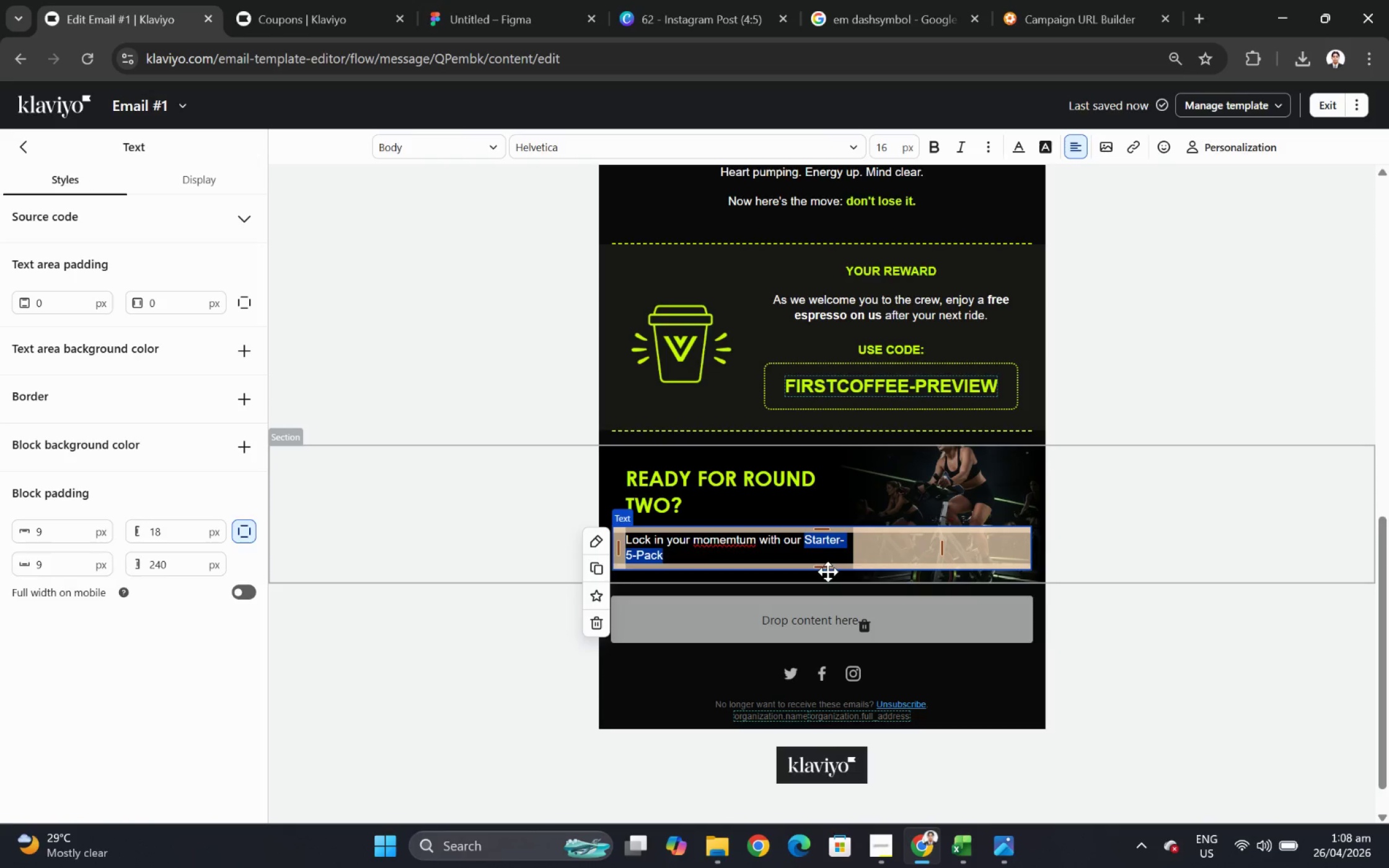 
key(Control+B)
 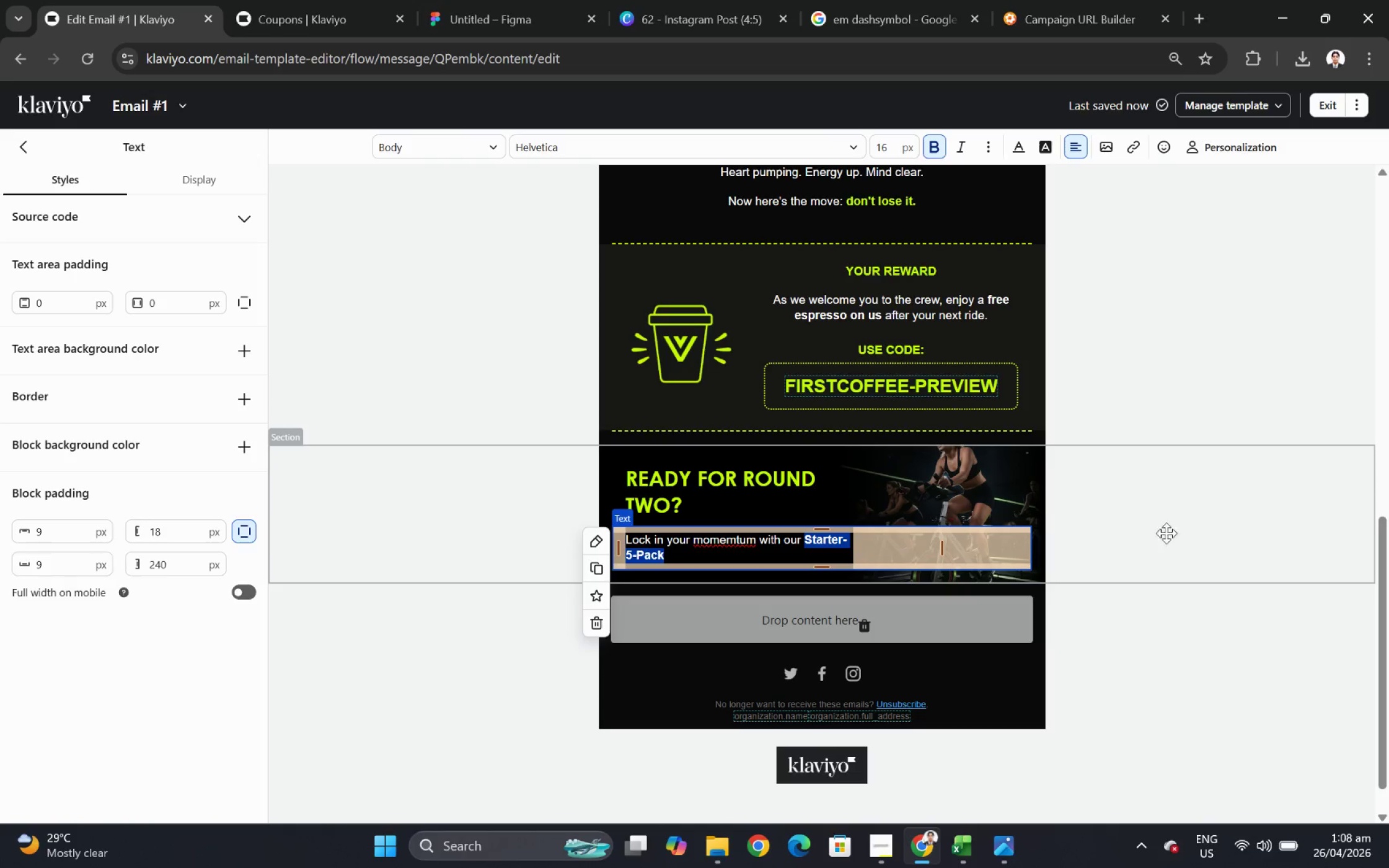 
left_click([1170, 536])
 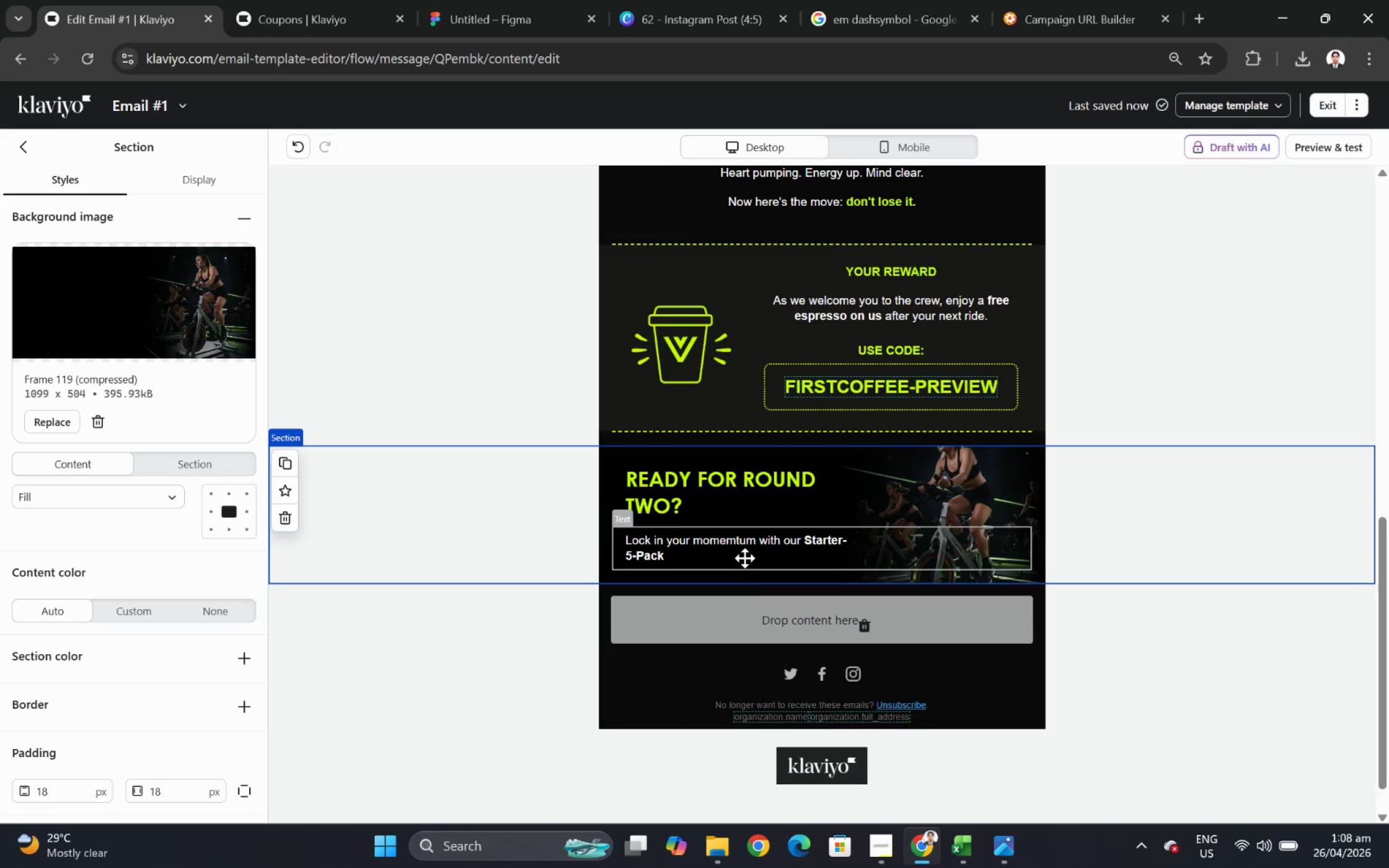 
wait(17.51)
 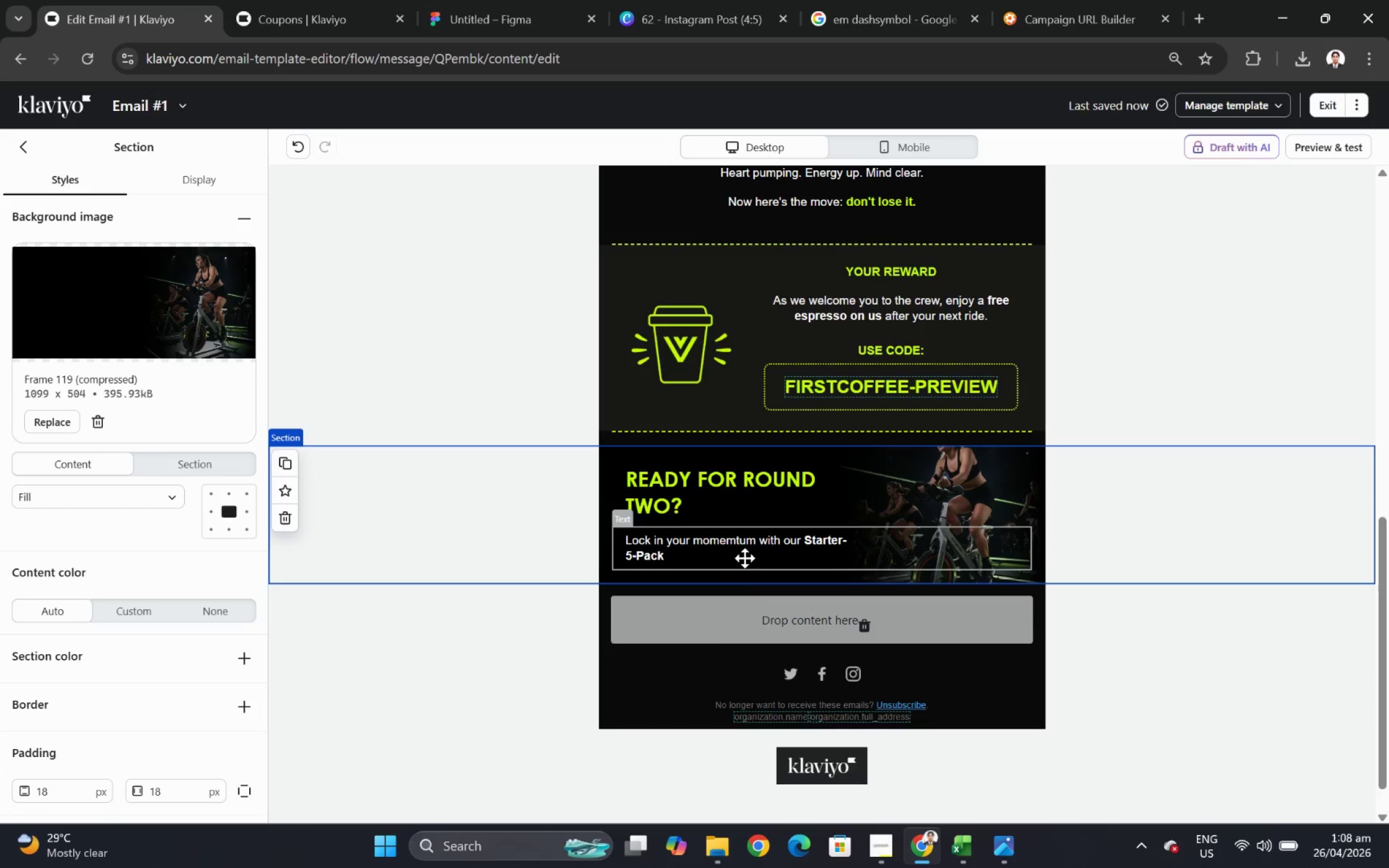 
scroll: coordinate [1270, 494], scroll_direction: up, amount: 4.0
 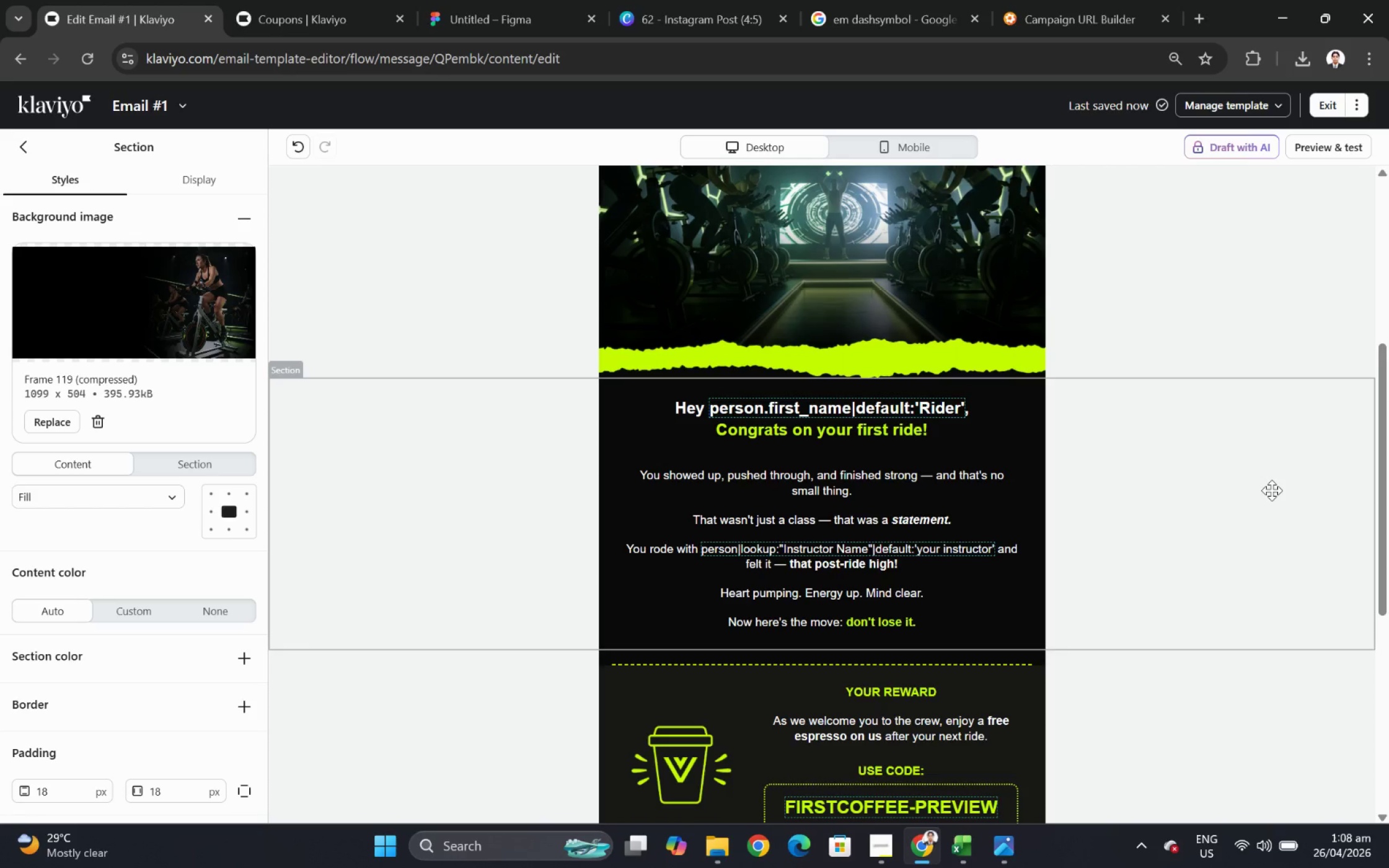 
wait(5.31)
 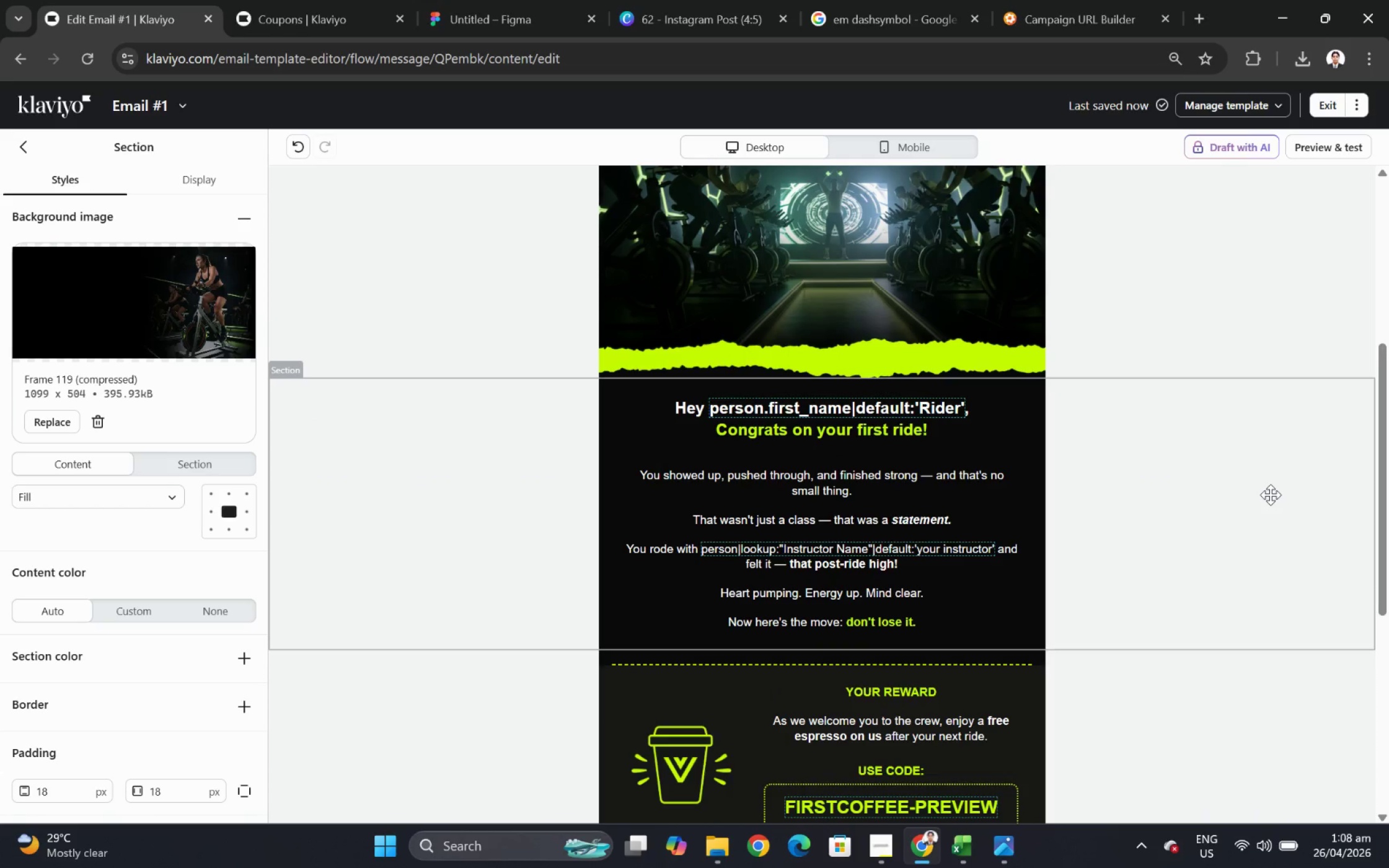 
scroll: coordinate [1271, 488], scroll_direction: up, amount: 6.0
 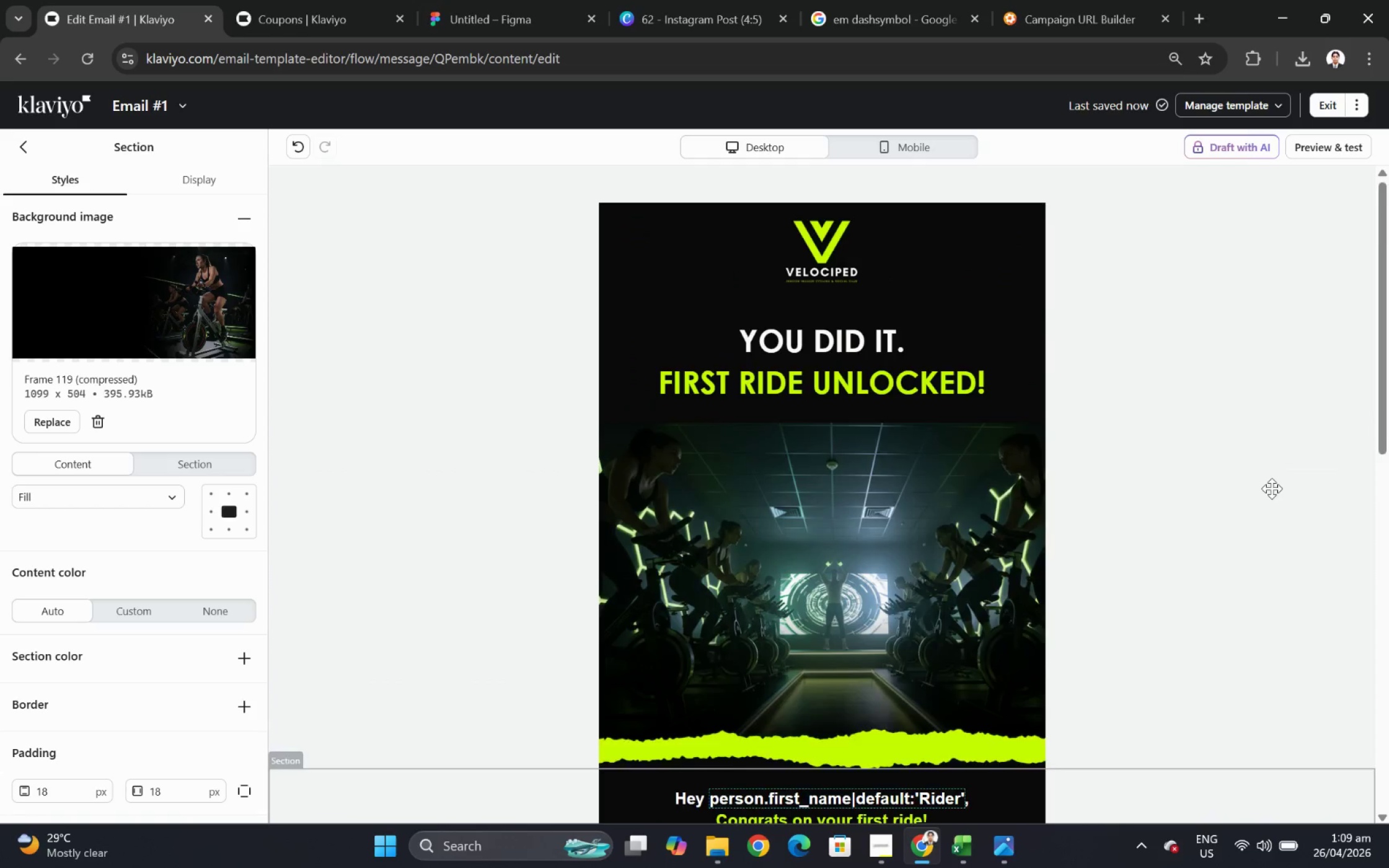 
scroll: coordinate [1271, 488], scroll_direction: down, amount: 10.0
 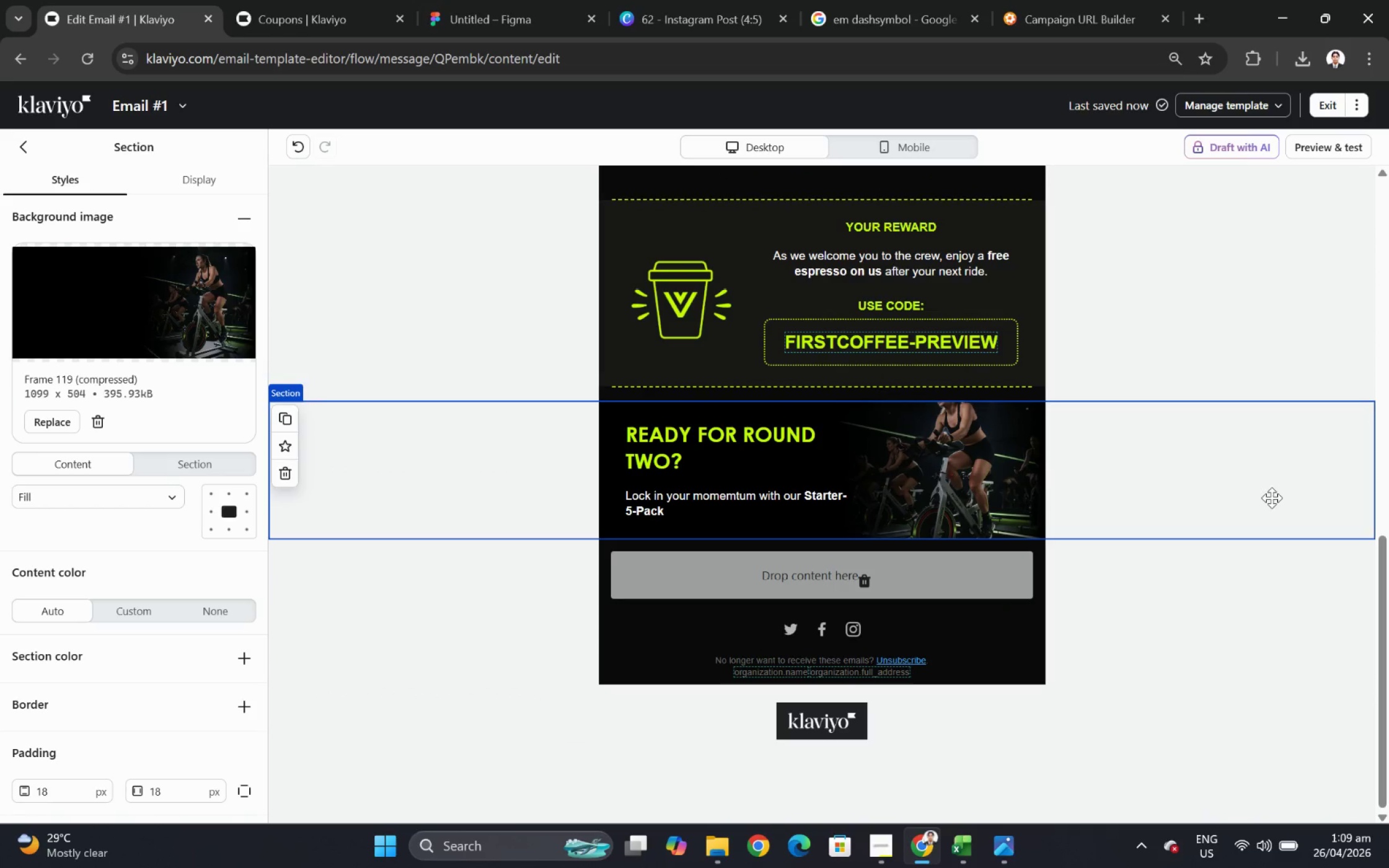 
scroll: coordinate [1271, 498], scroll_direction: up, amount: 1.0
 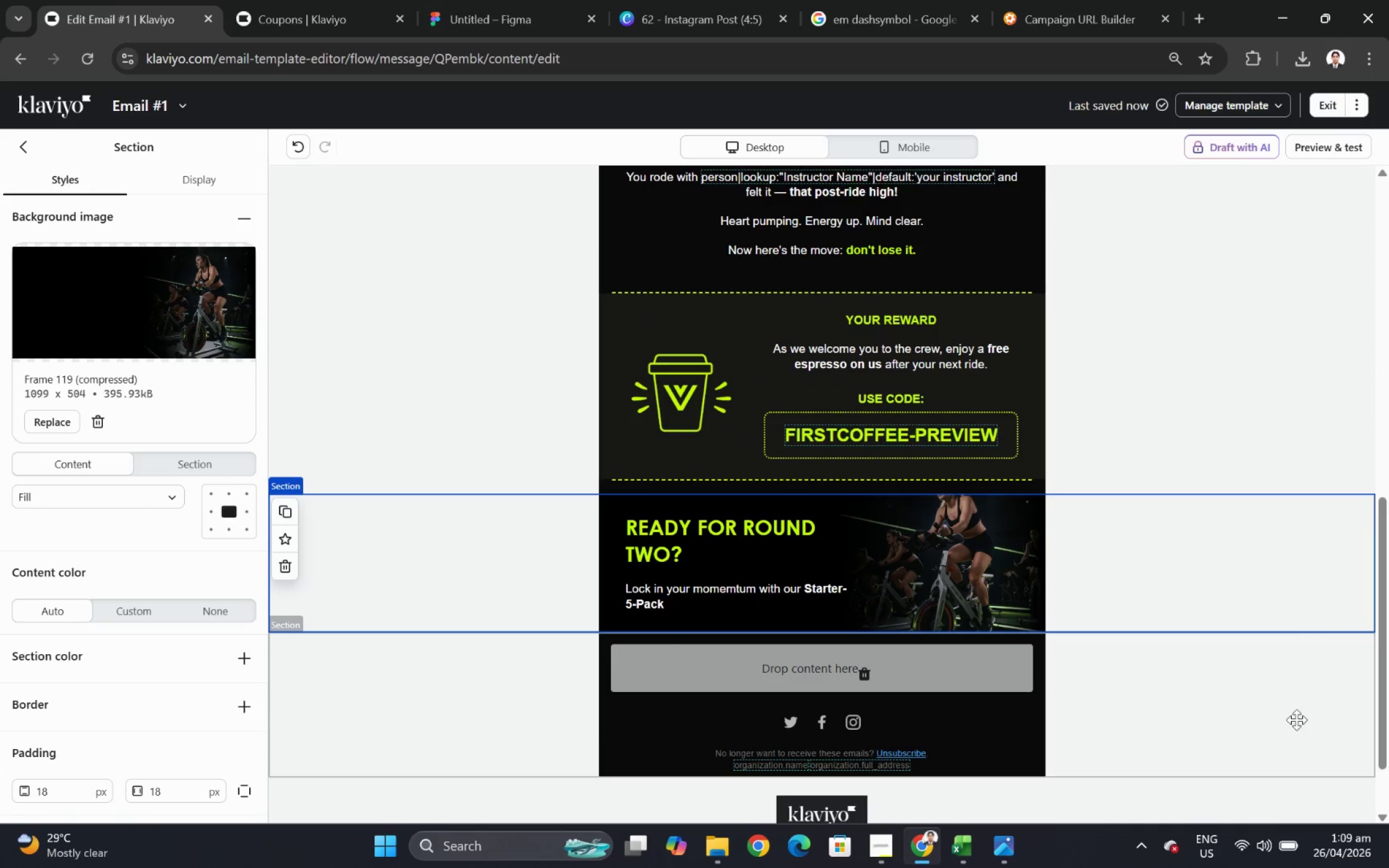 
left_click([1249, 706])
 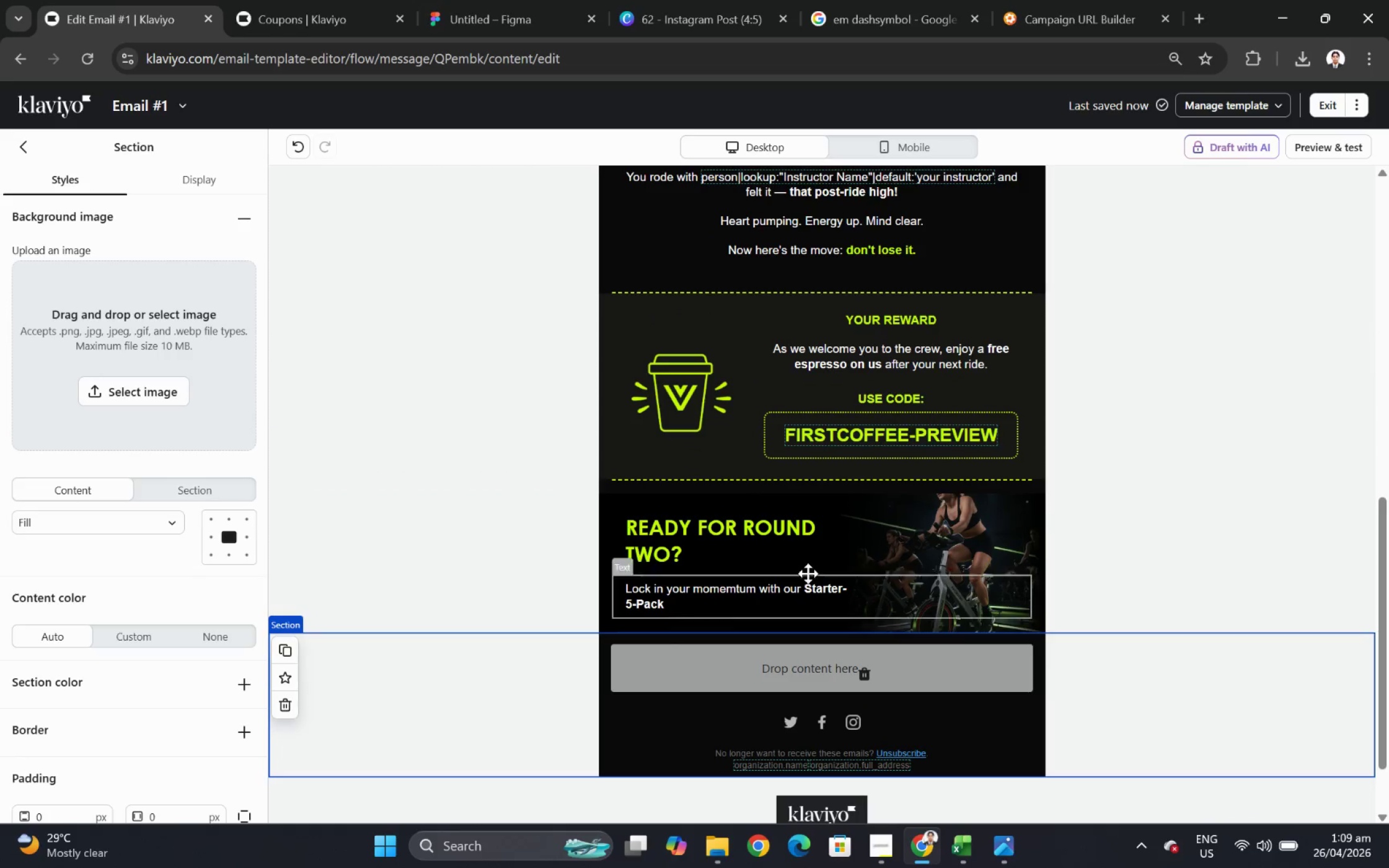 
left_click([402, 484])
 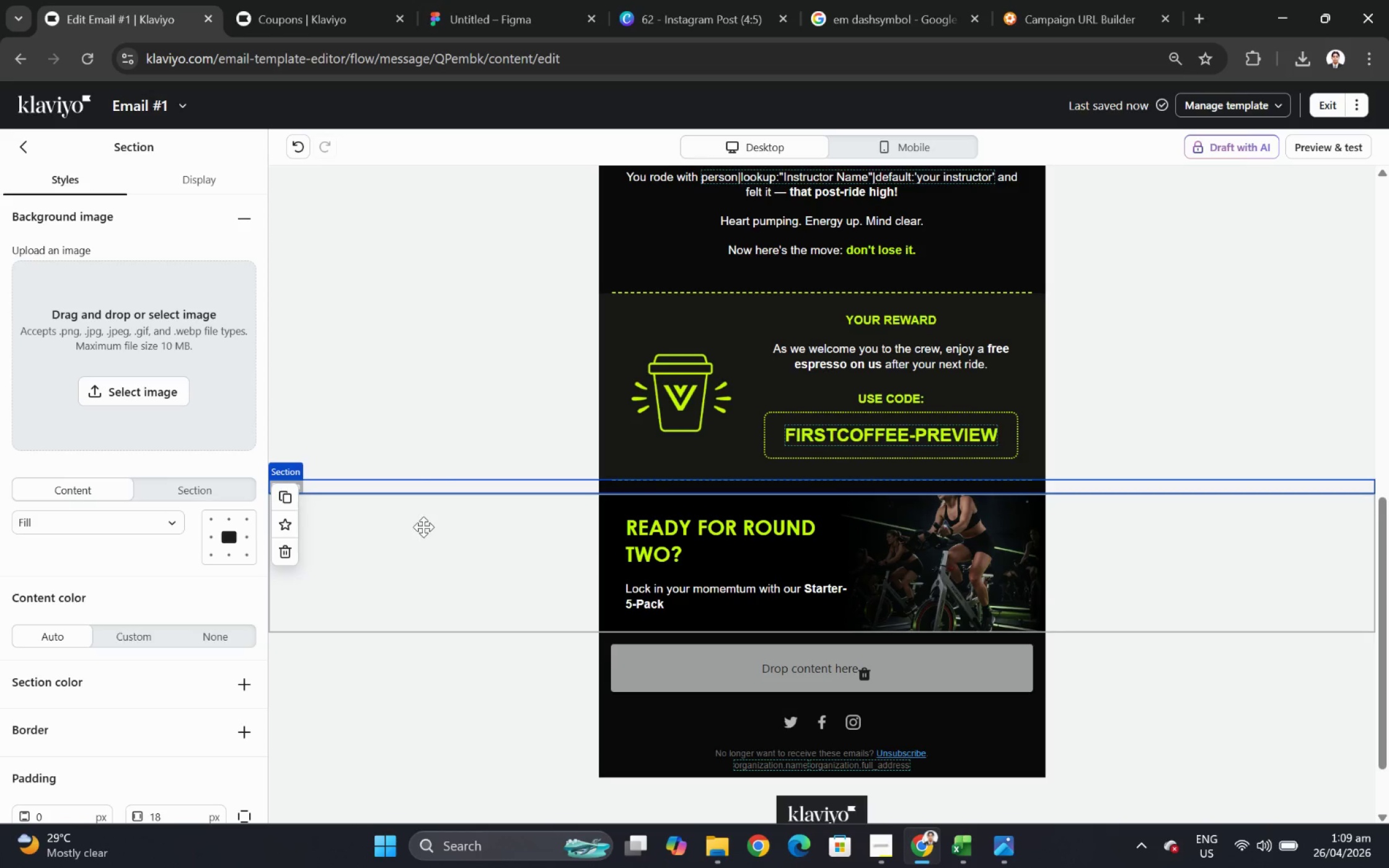 
left_click([423, 530])
 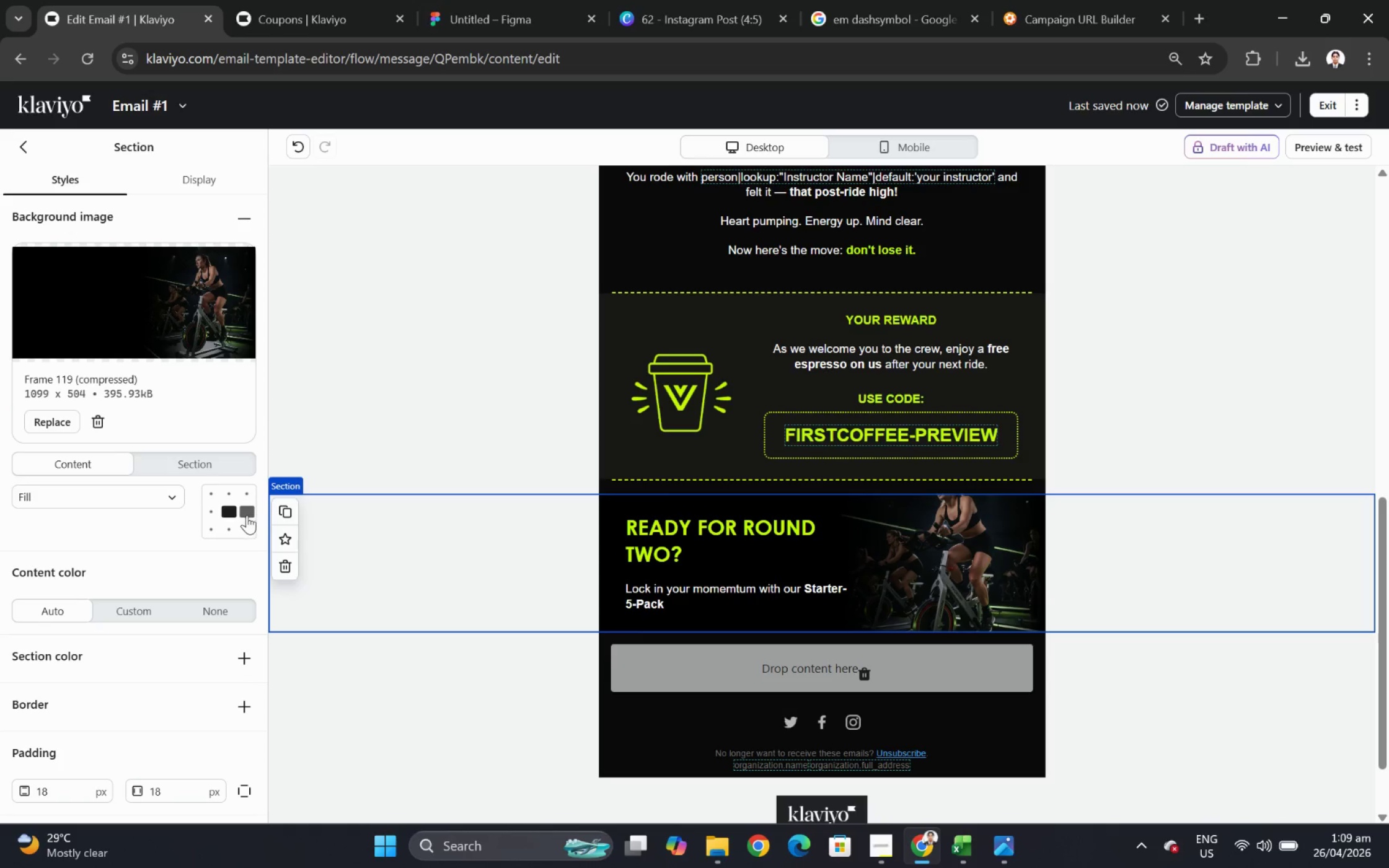 
left_click([231, 528])
 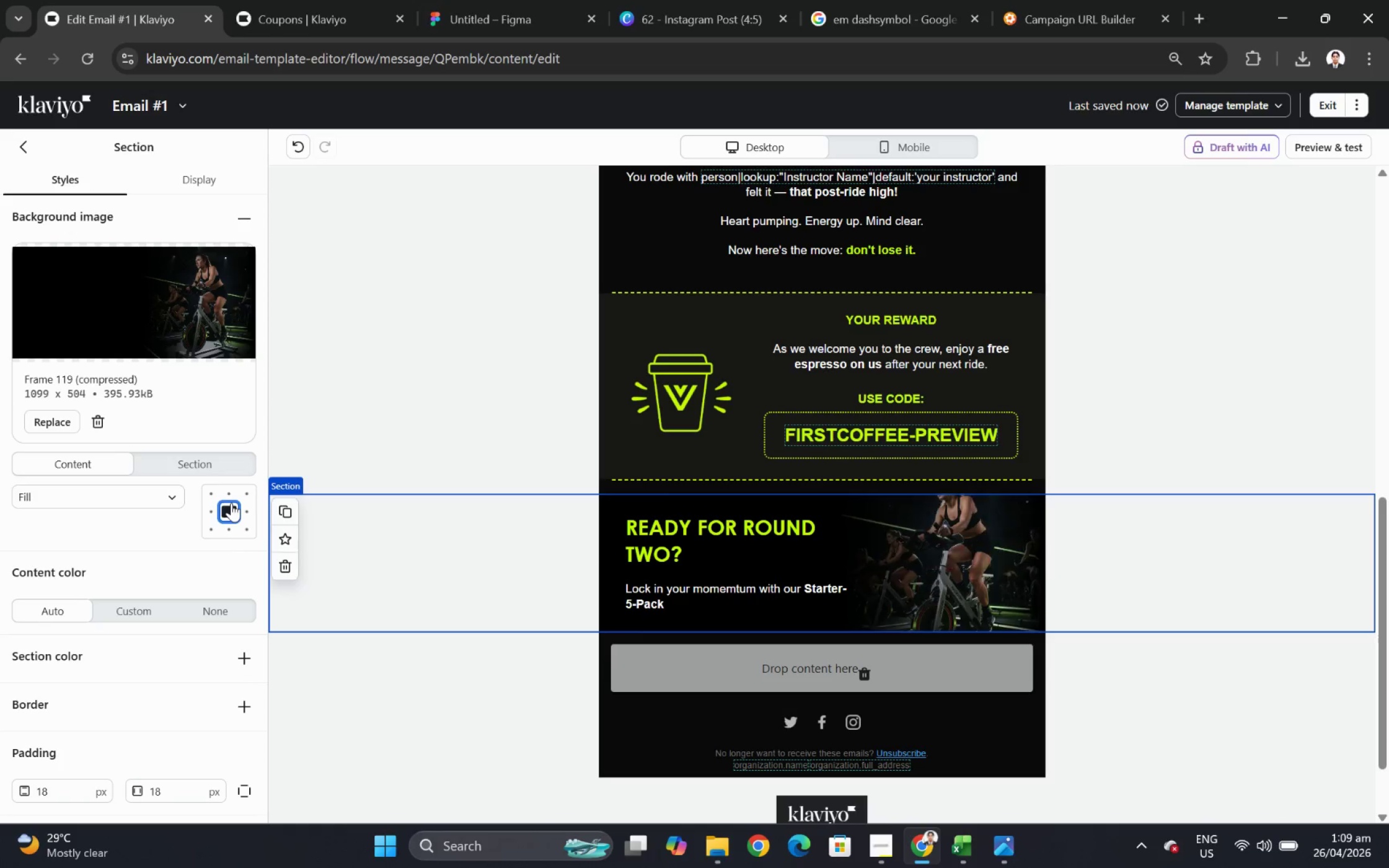 
left_click([231, 496])
 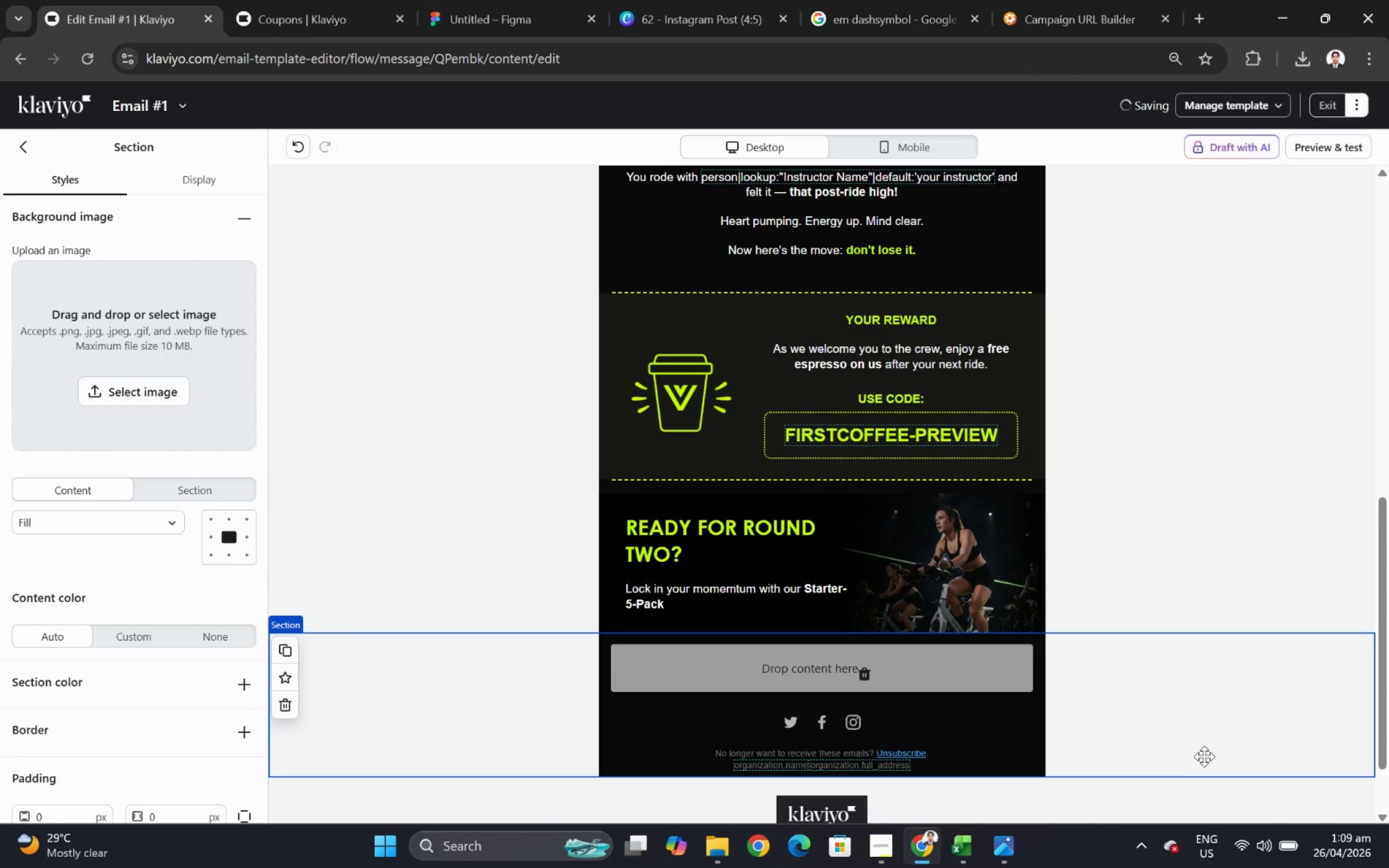 
wait(10.76)
 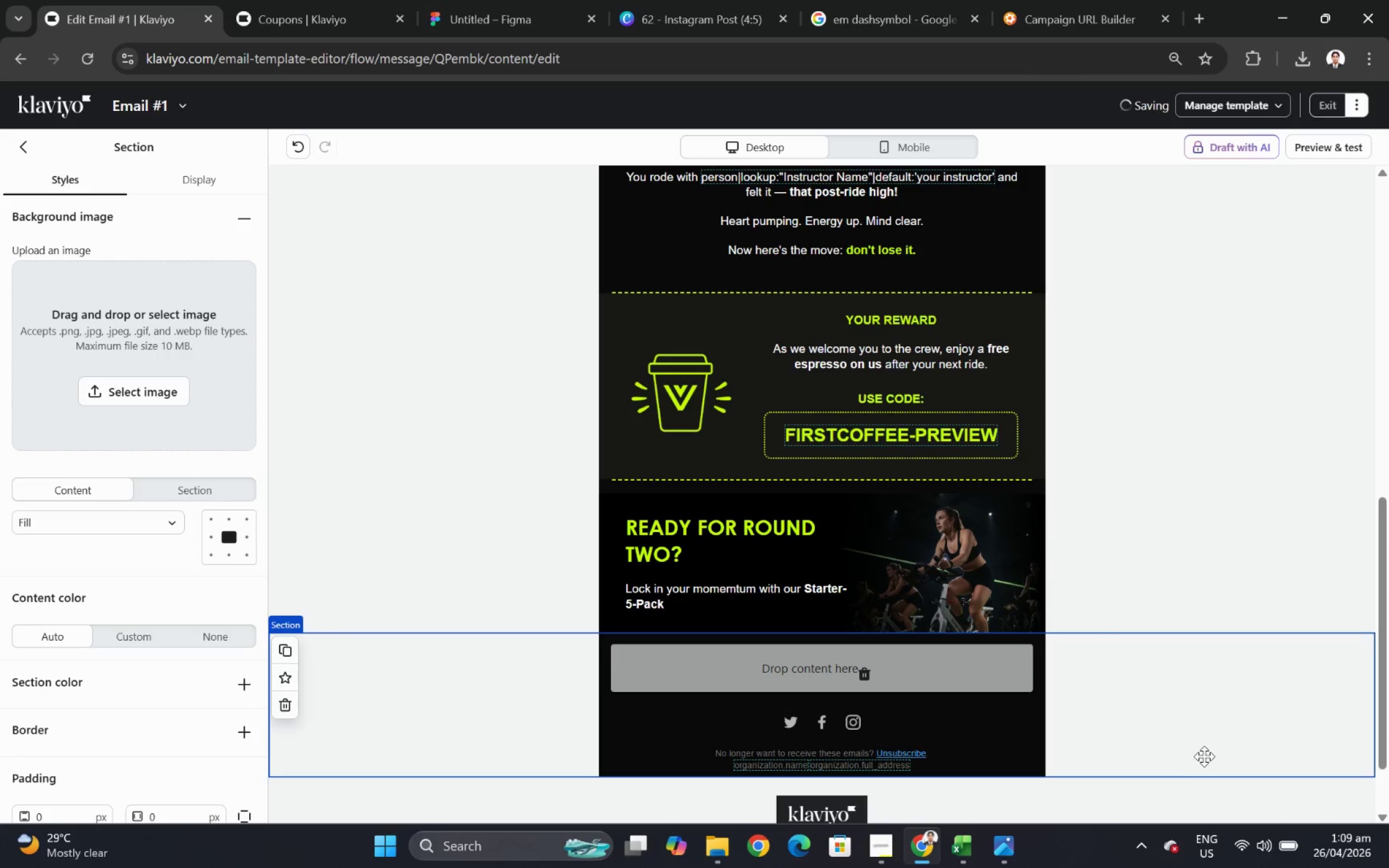 
left_click([479, 518])
 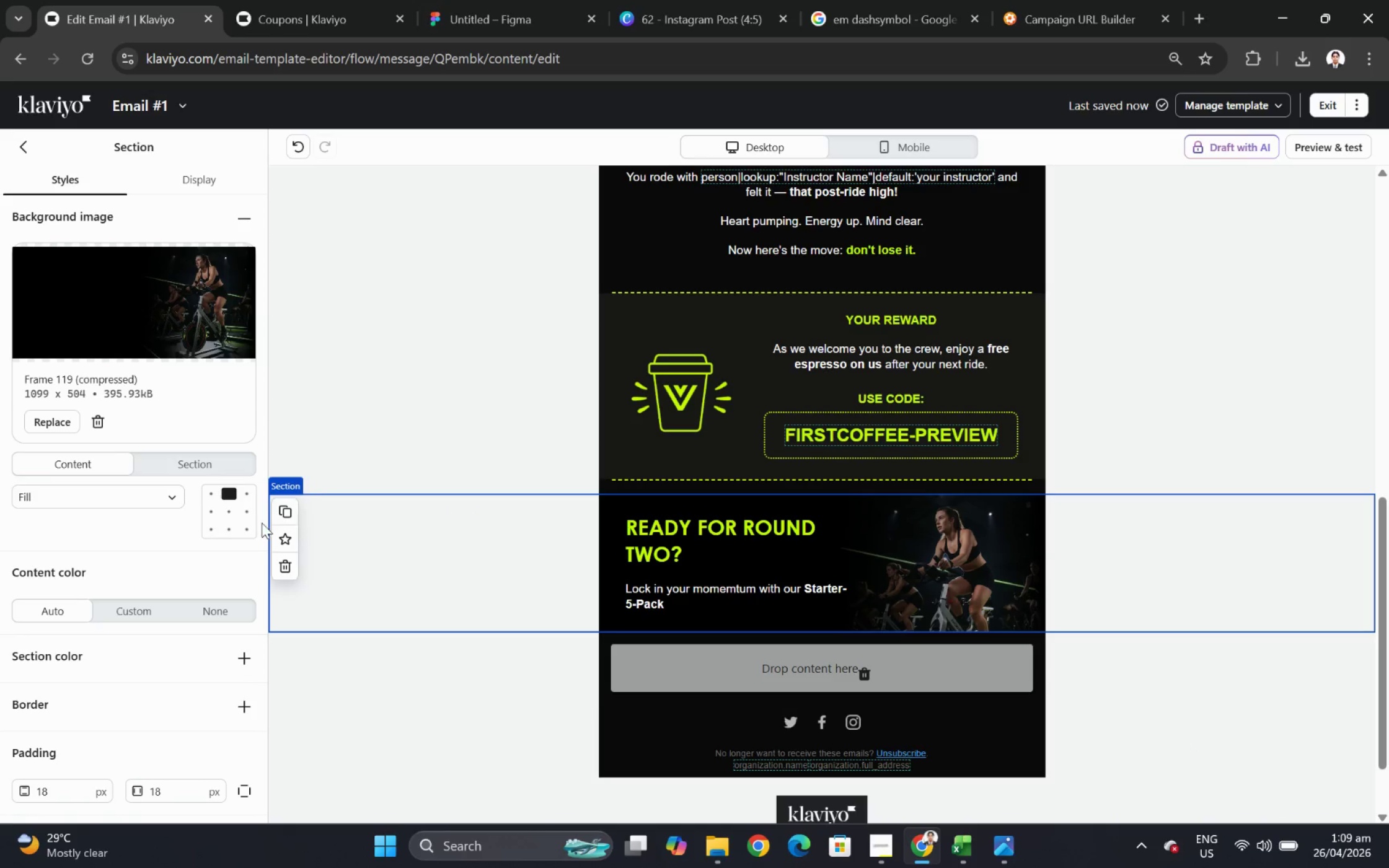 
scroll: coordinate [115, 543], scroll_direction: down, amount: 2.0
 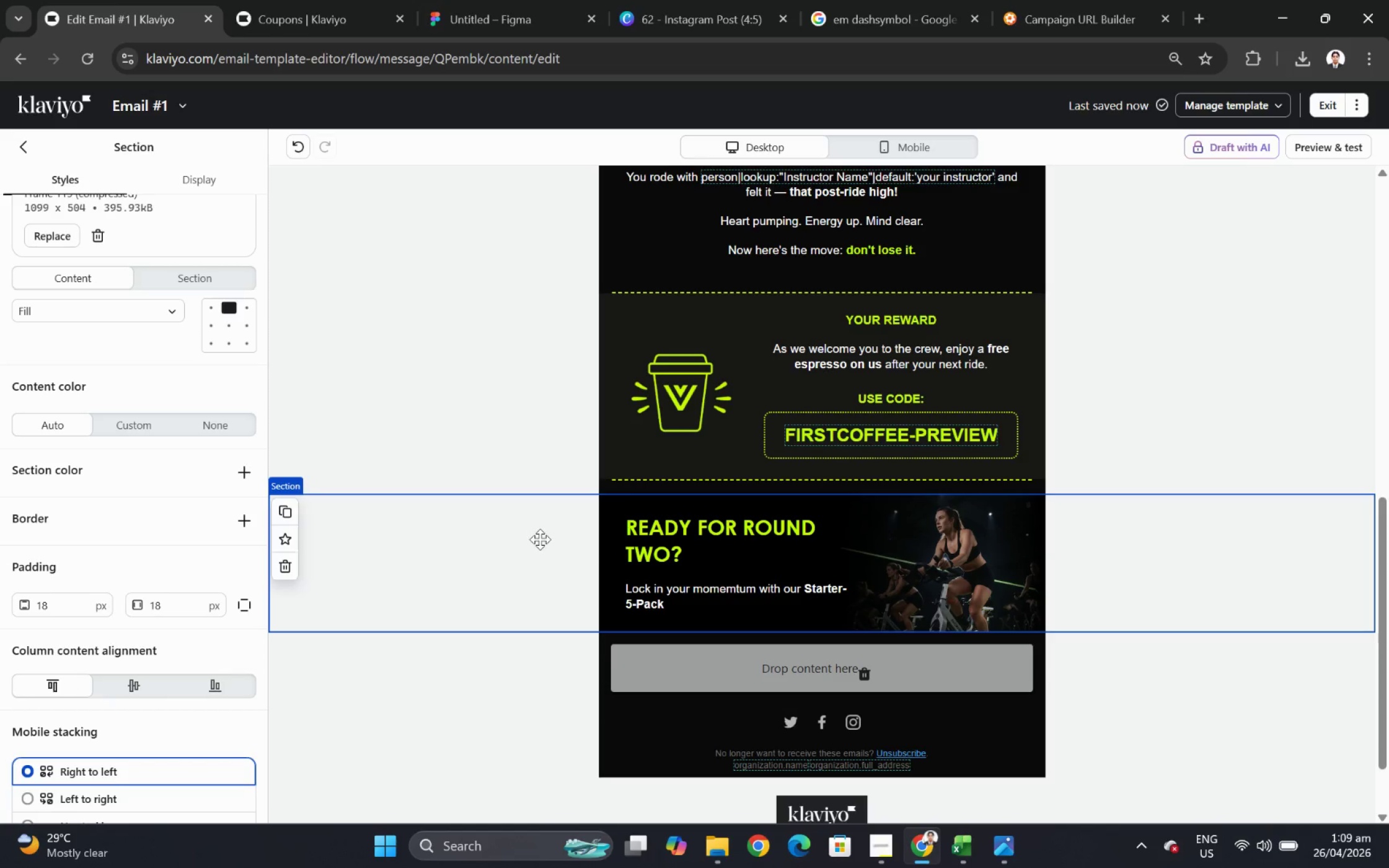 
wait(7.04)
 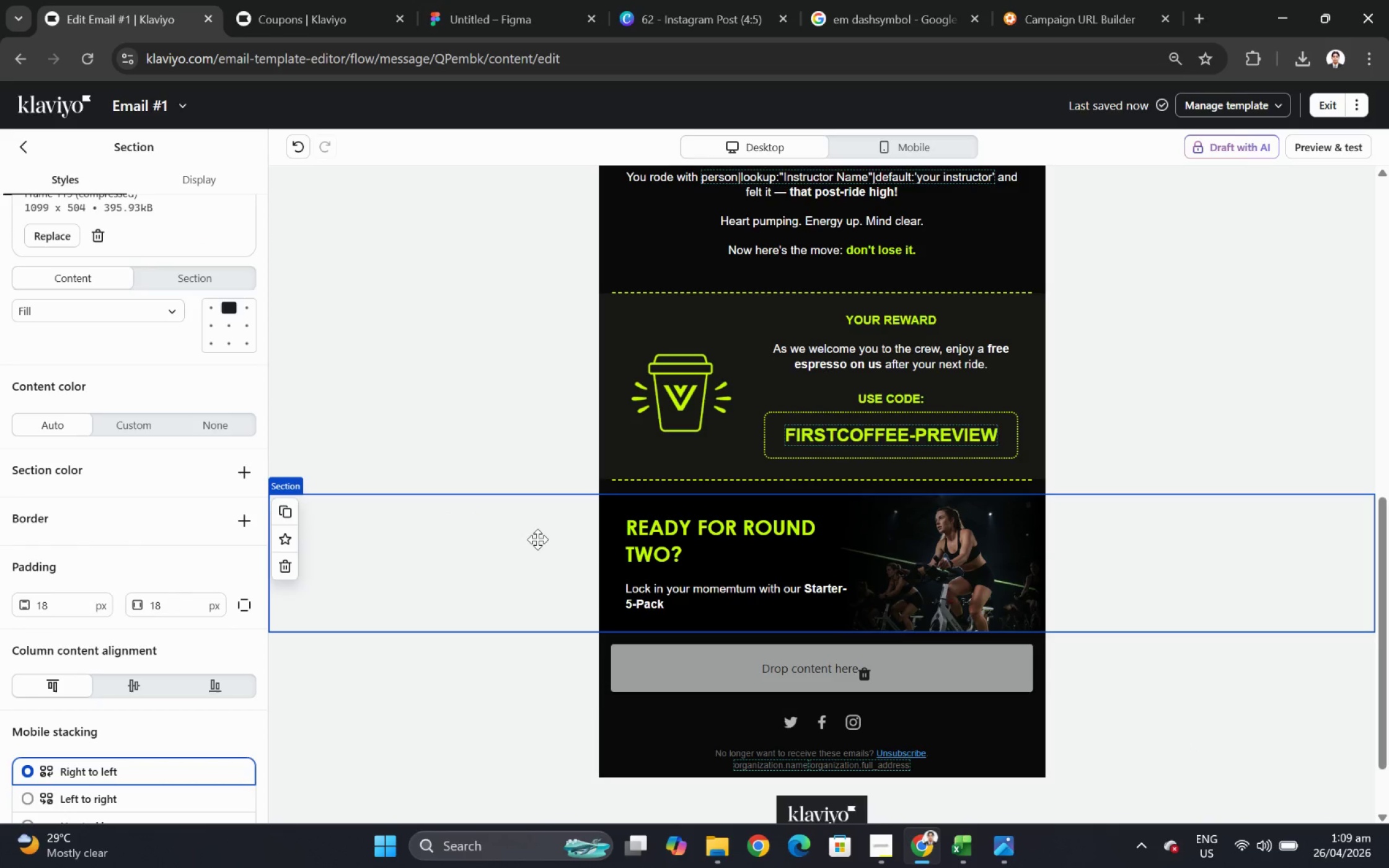 
scroll: coordinate [542, 540], scroll_direction: up, amount: 3.0
 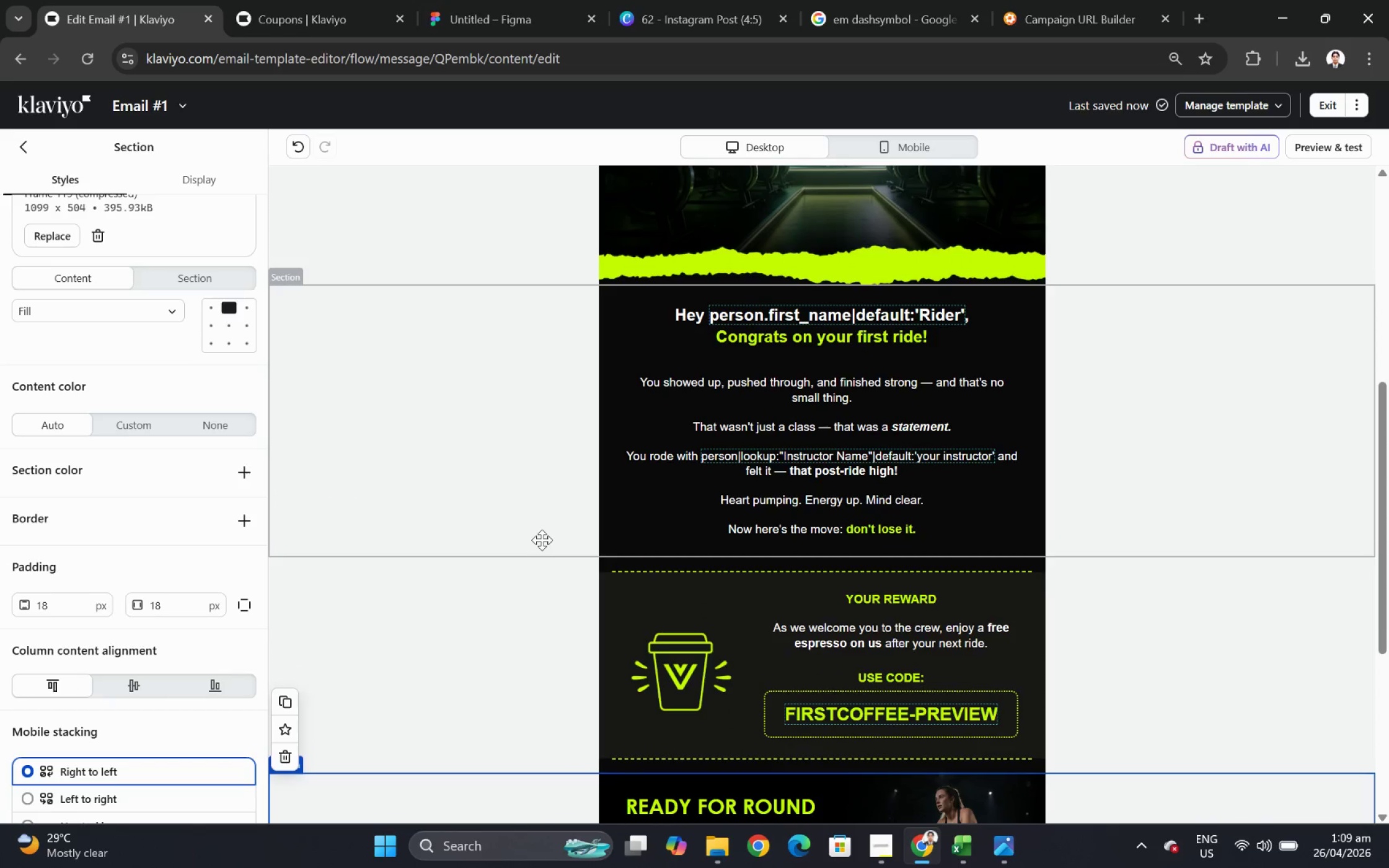 
scroll: coordinate [542, 540], scroll_direction: down, amount: 3.0
 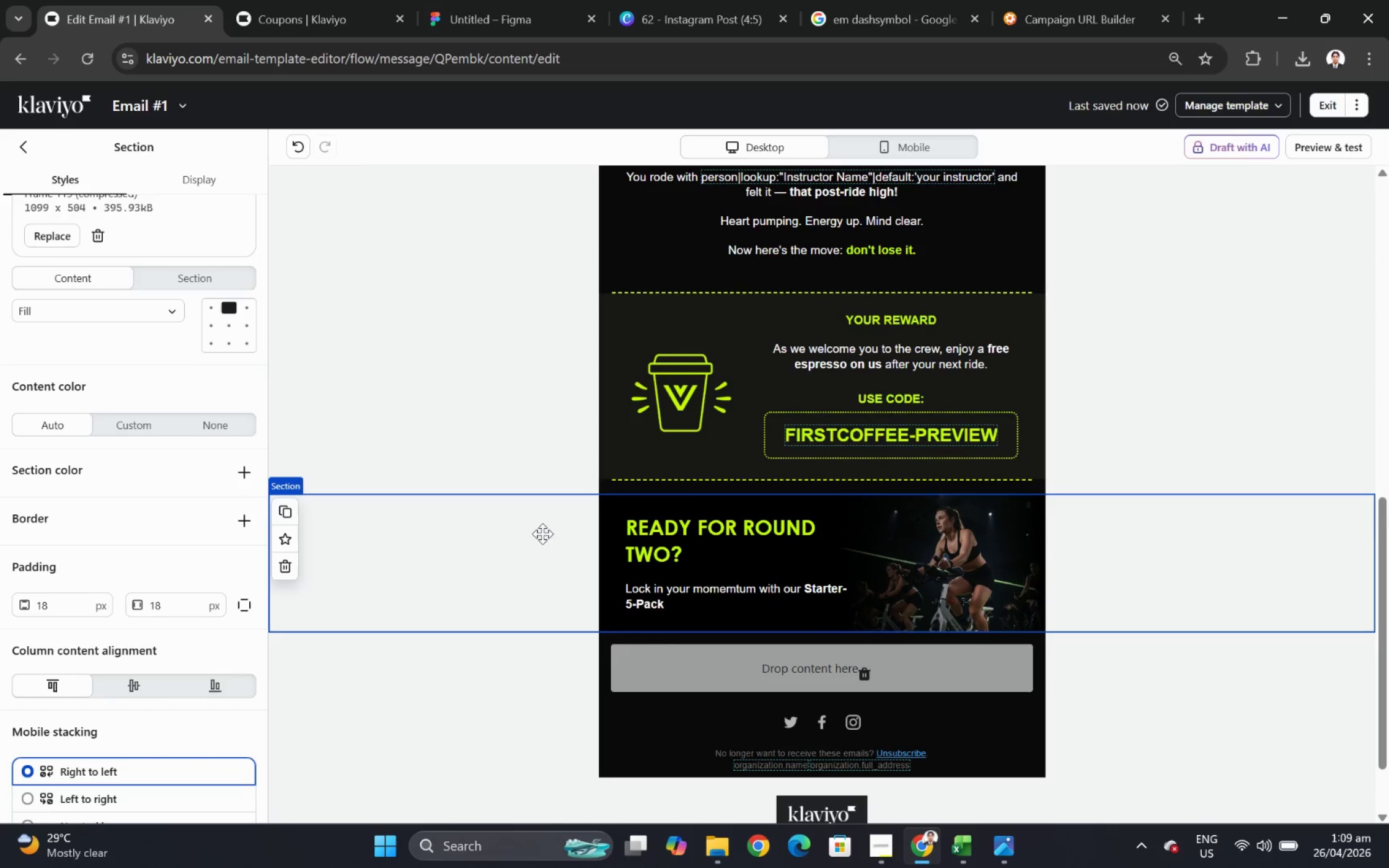 
wait(5.07)
 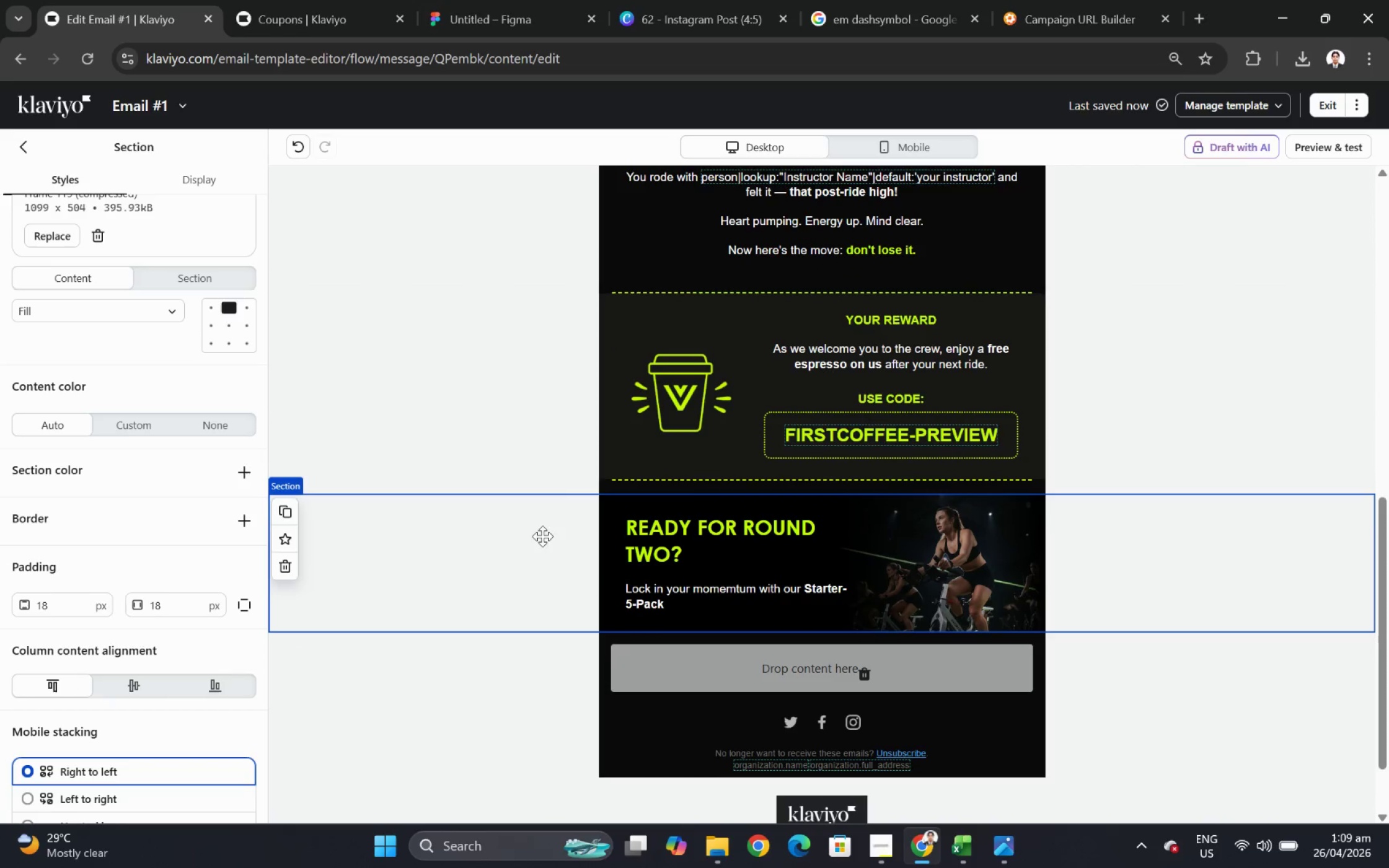 
left_click([790, 584])
 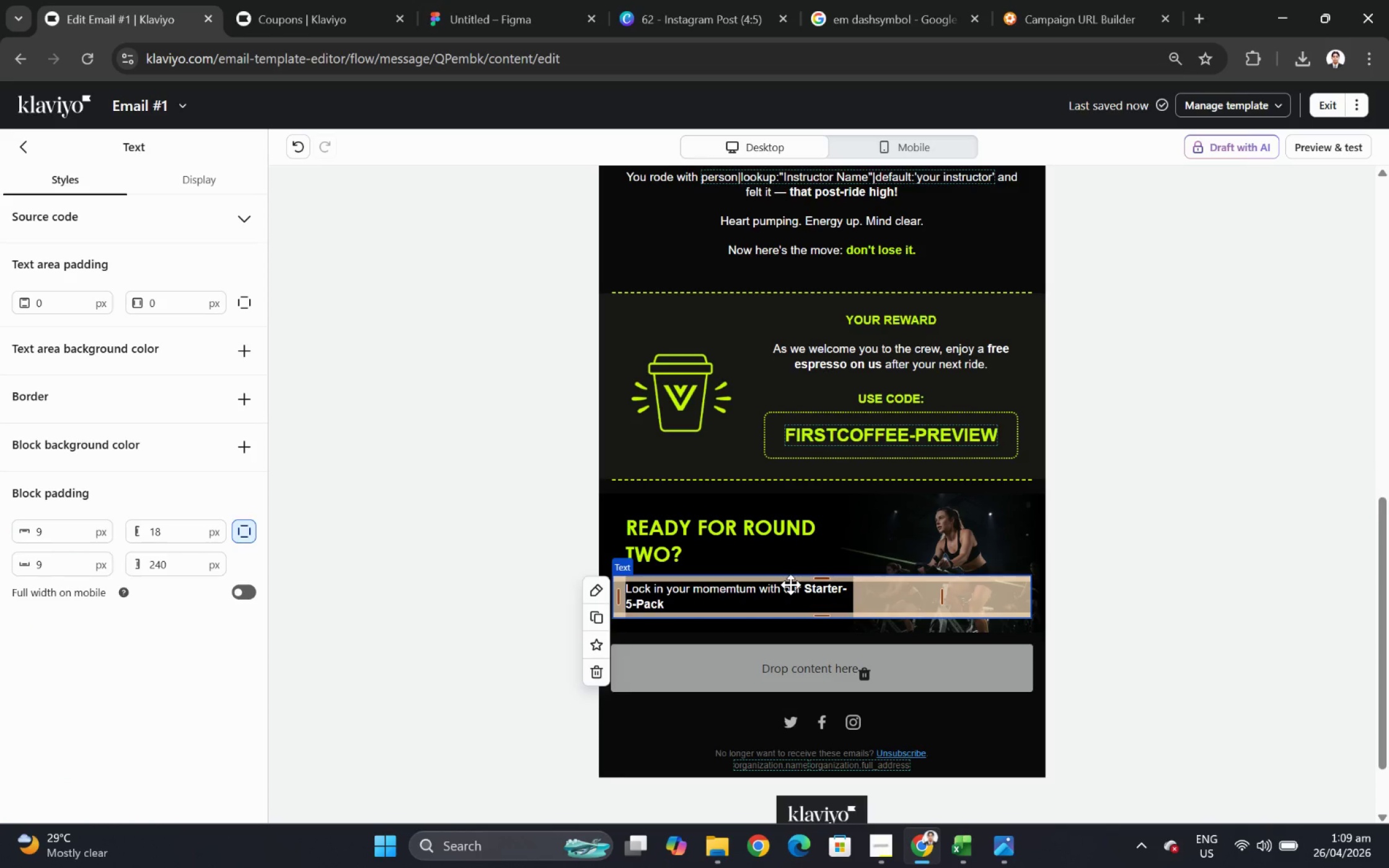 
wait(6.06)
 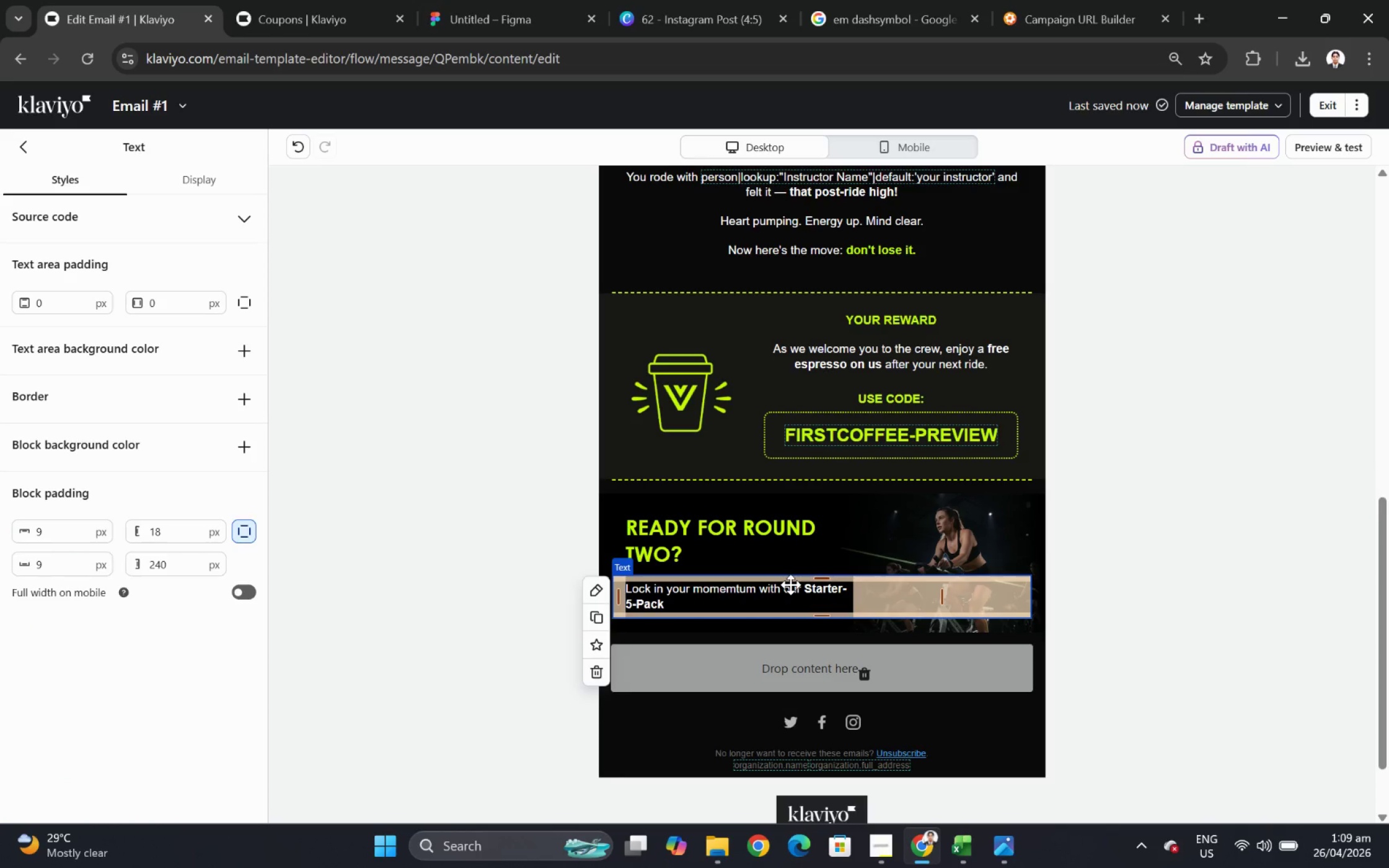 
left_click([1145, 569])
 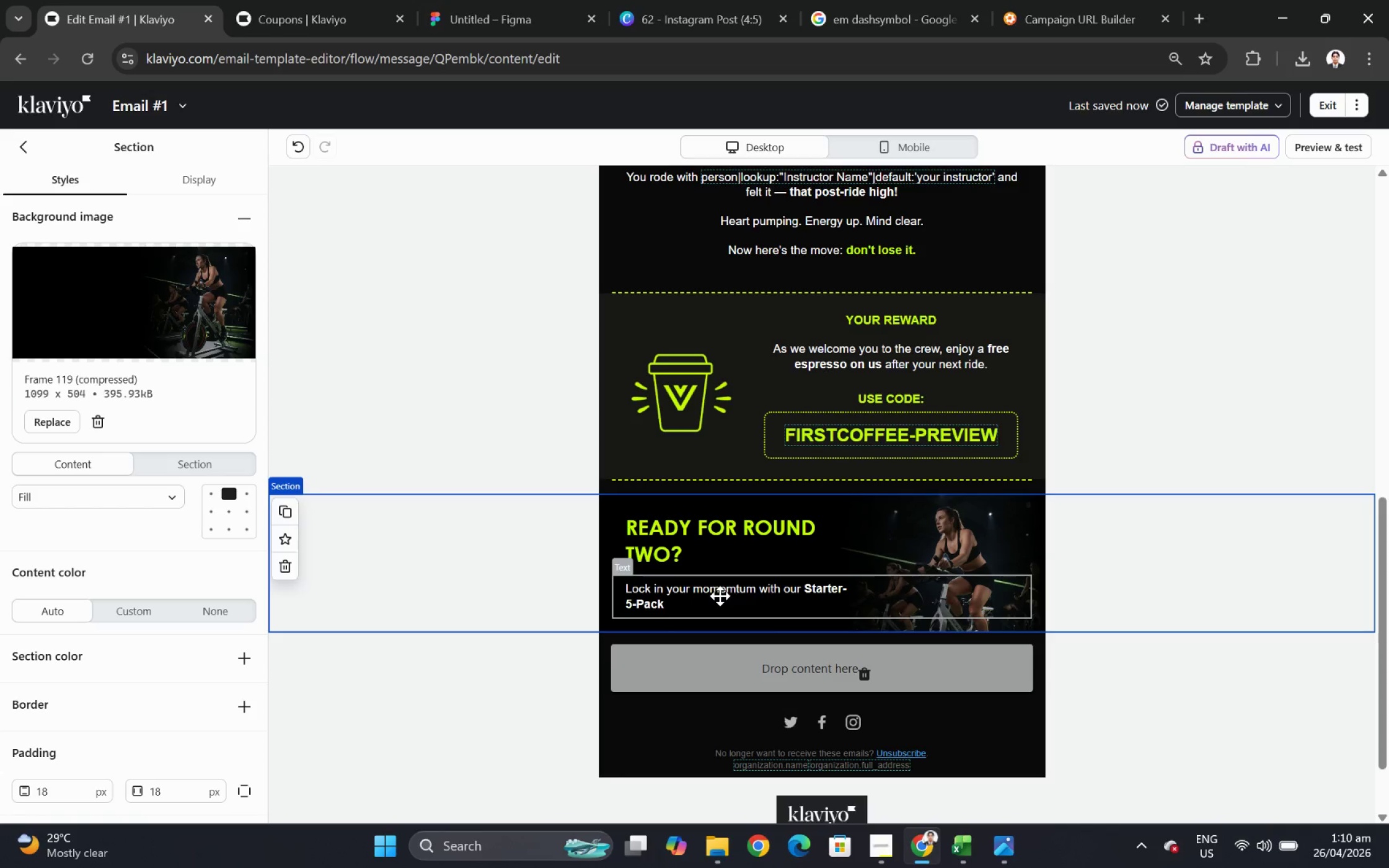 
wait(39.62)
 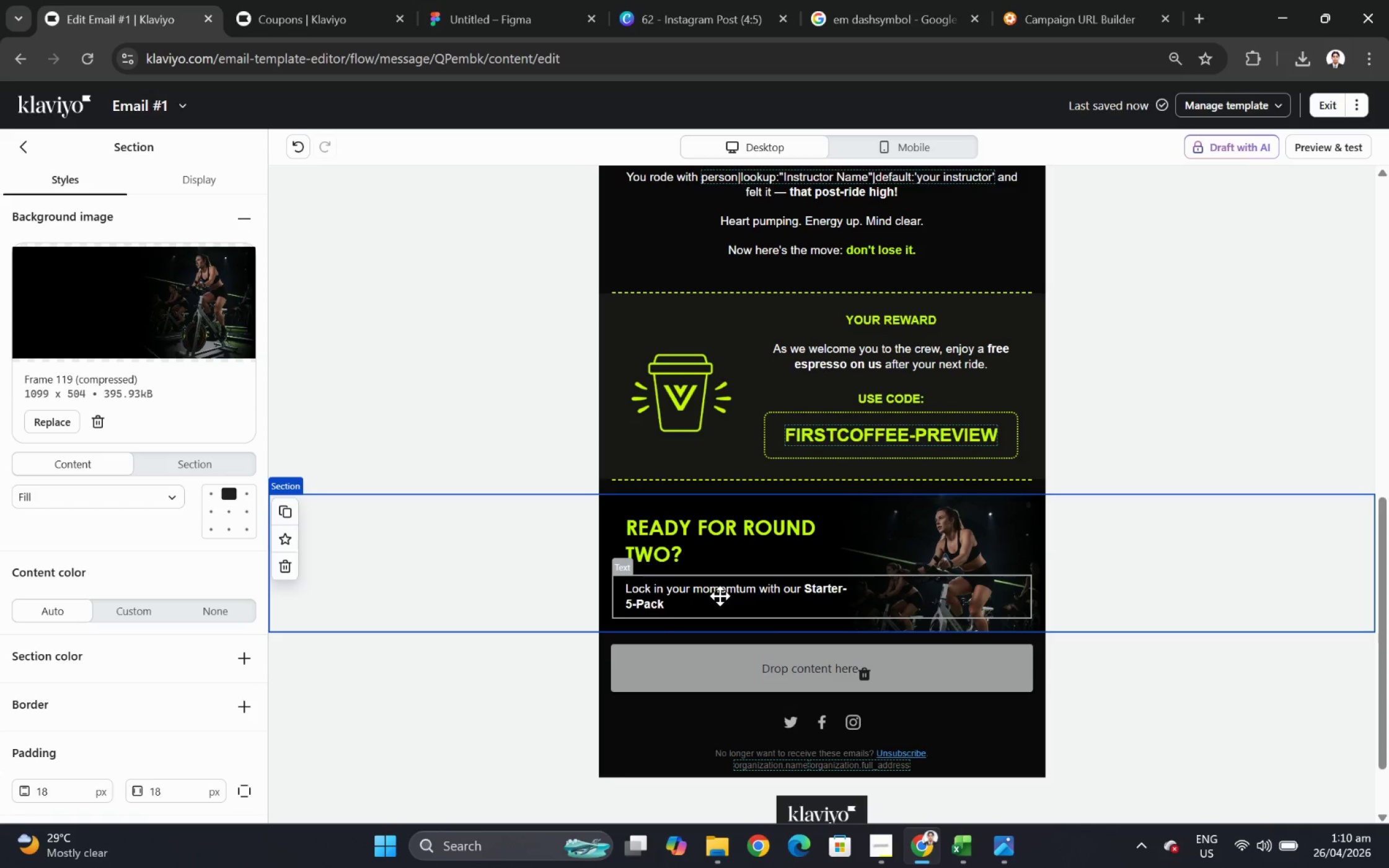 
scroll: coordinate [699, 470], scroll_direction: down, amount: 2.0
 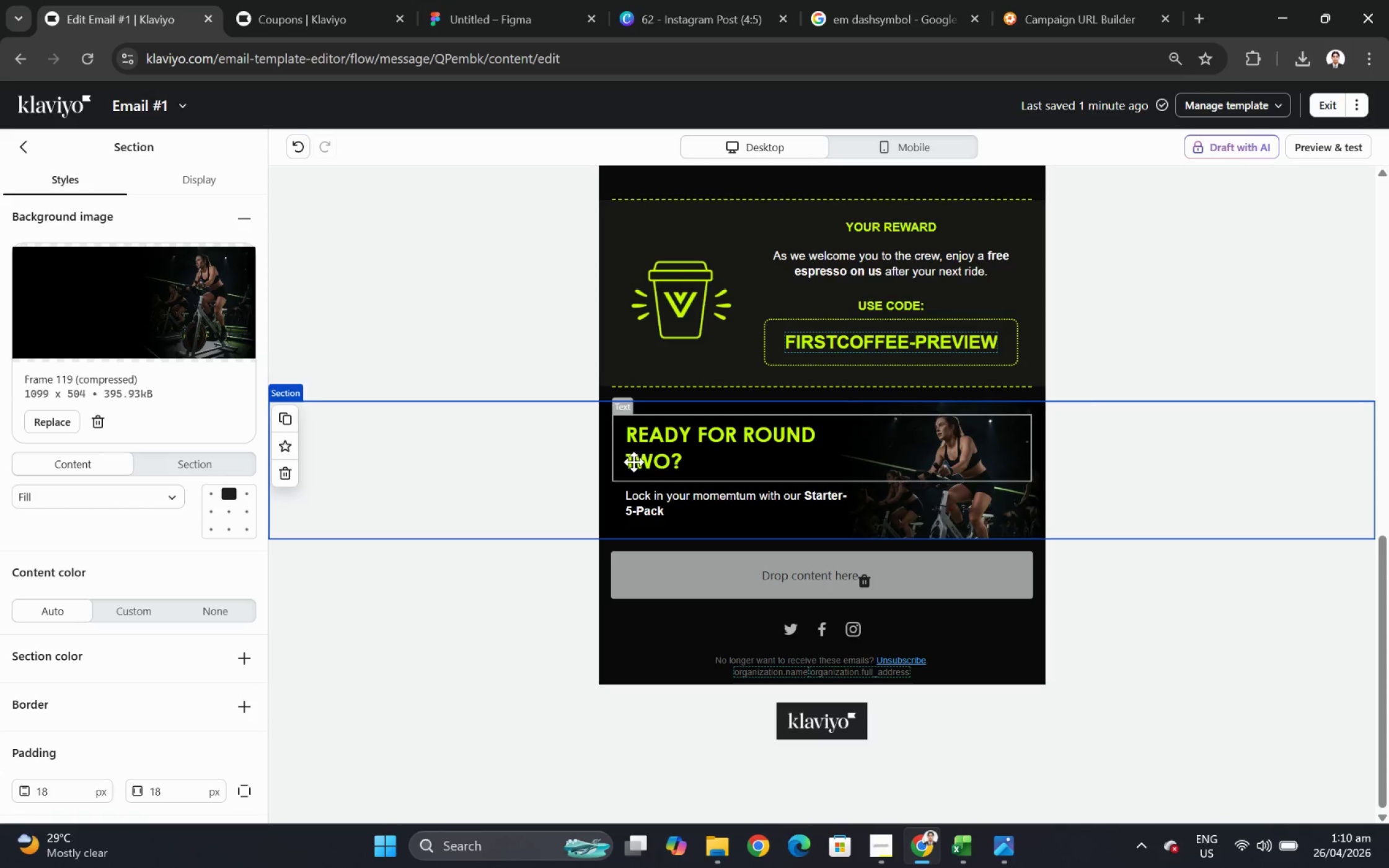 
wait(5.29)
 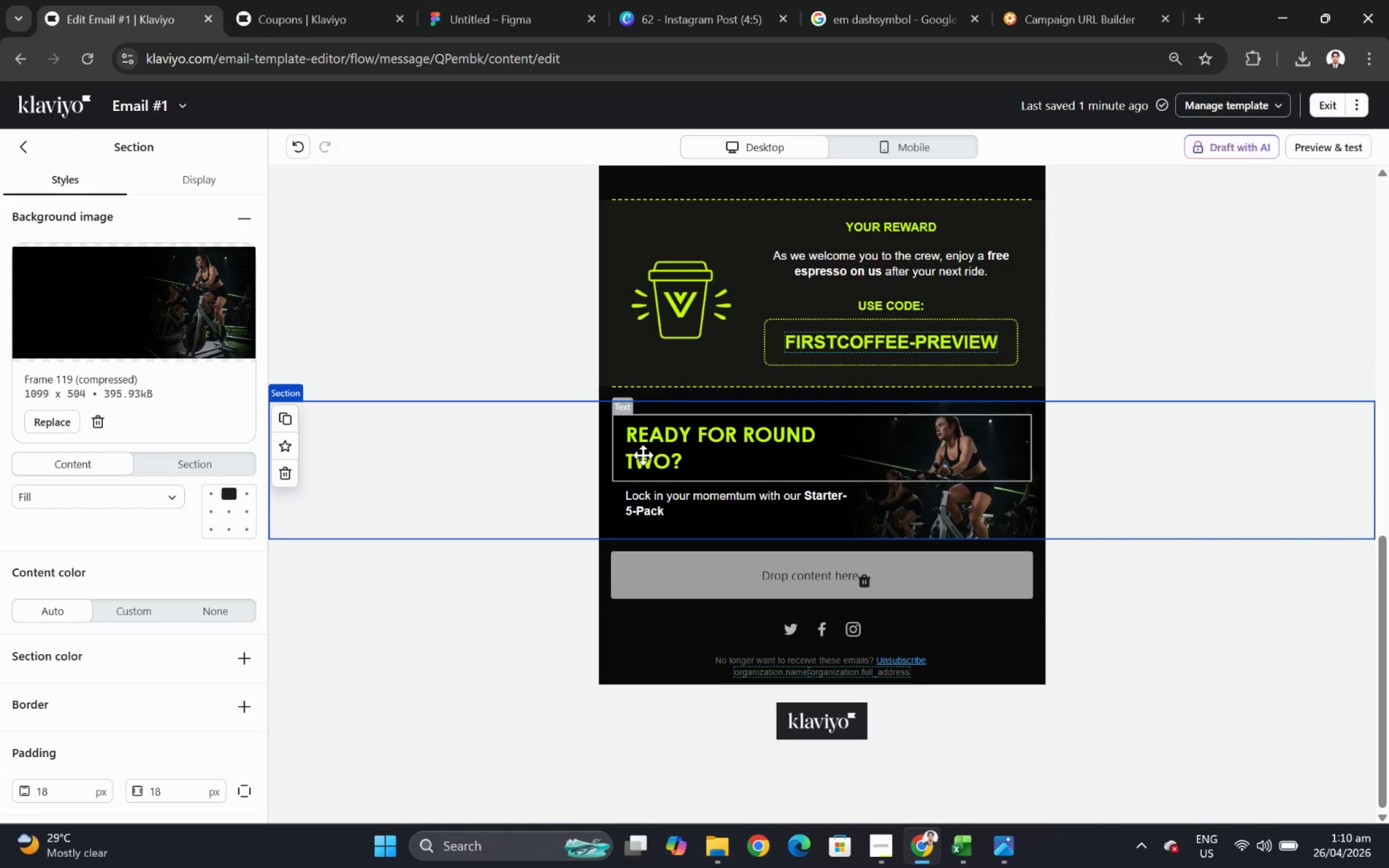 
double_click([725, 509])
 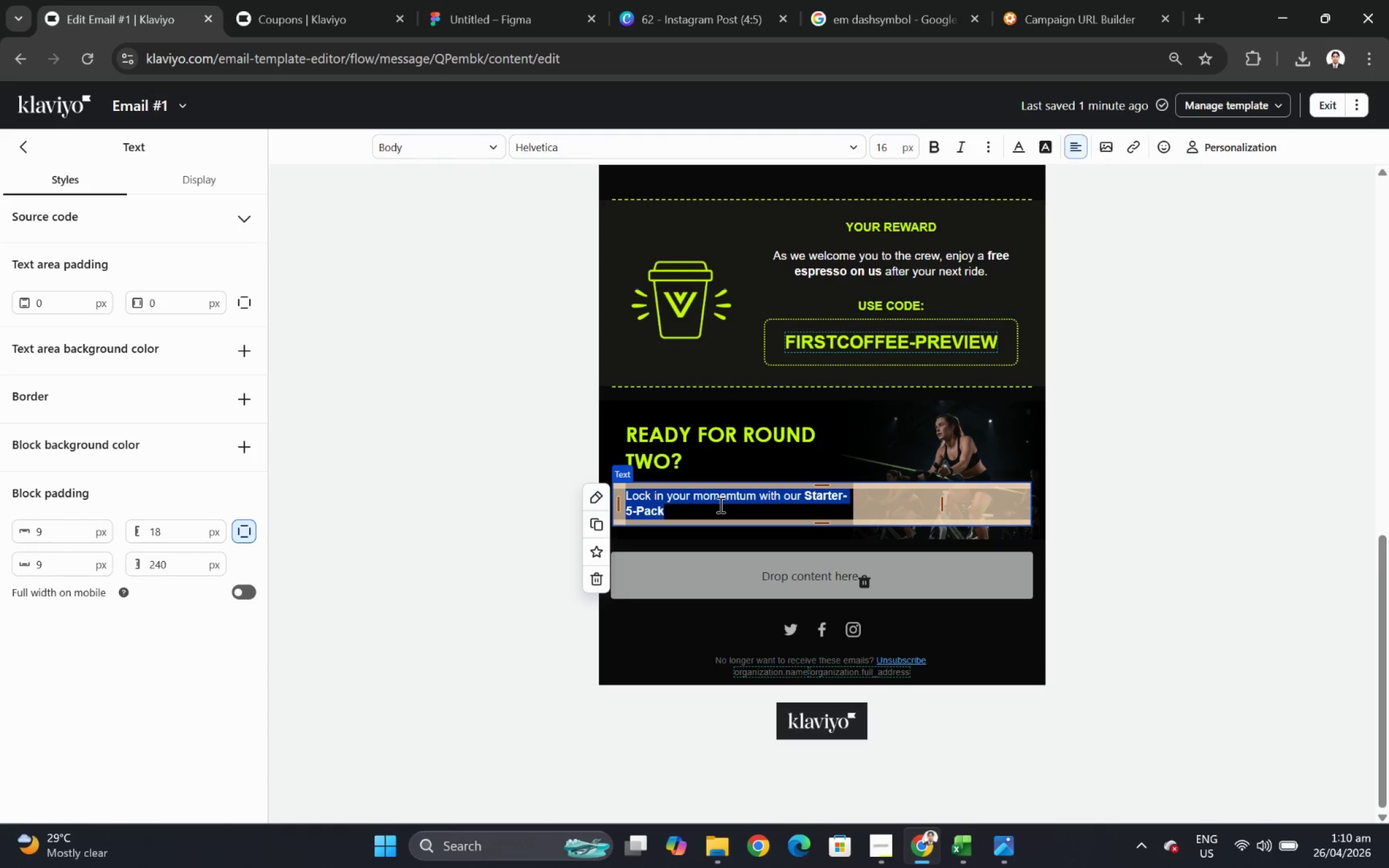 
left_click([719, 504])
 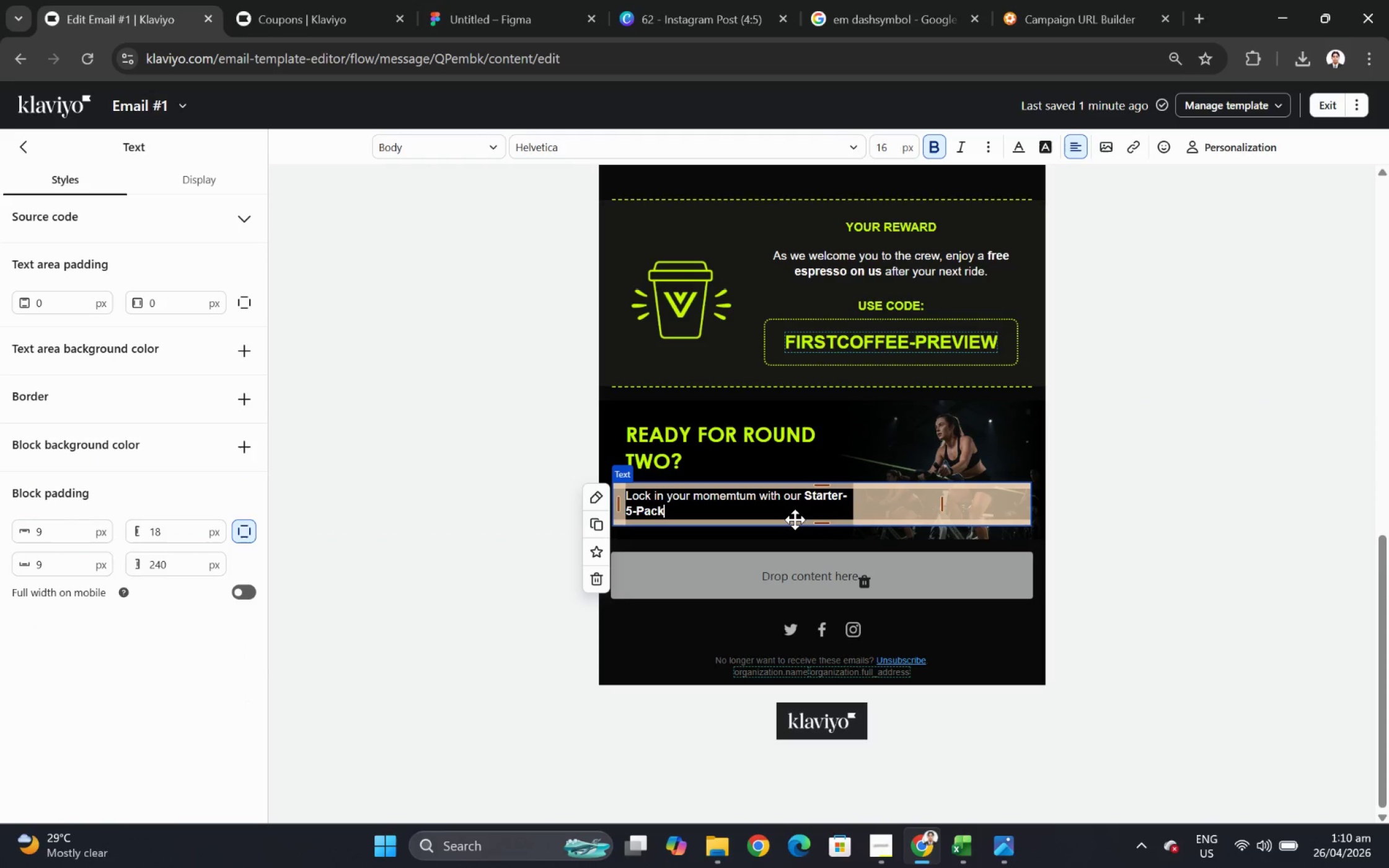 
wait(8.22)
 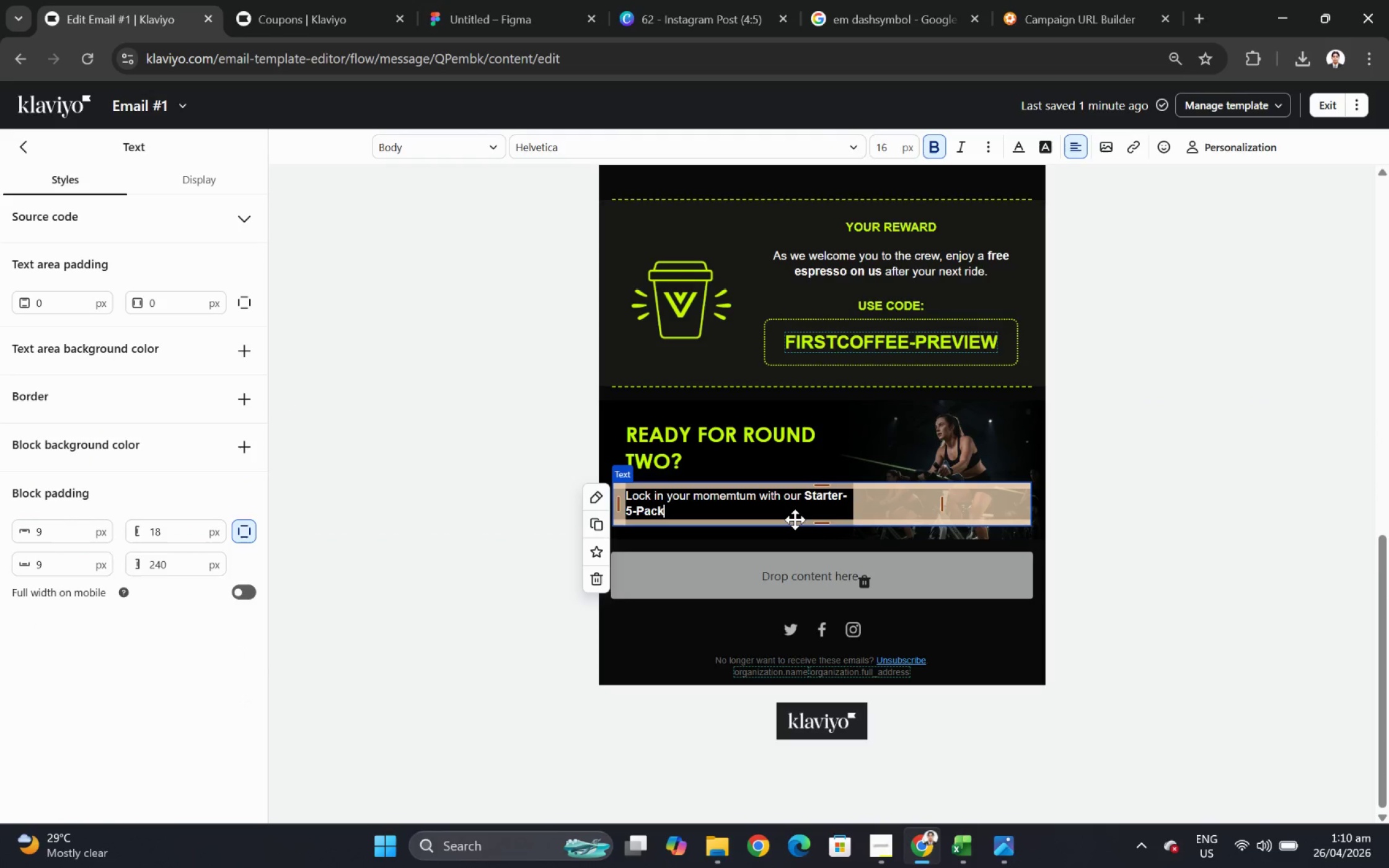 
type( built )
key(Backspace)
key(Backspace)
key(Backspace)
key(Backspace)
key(Backspace)
key(Backspace)
key(Backspace)
type(, )
 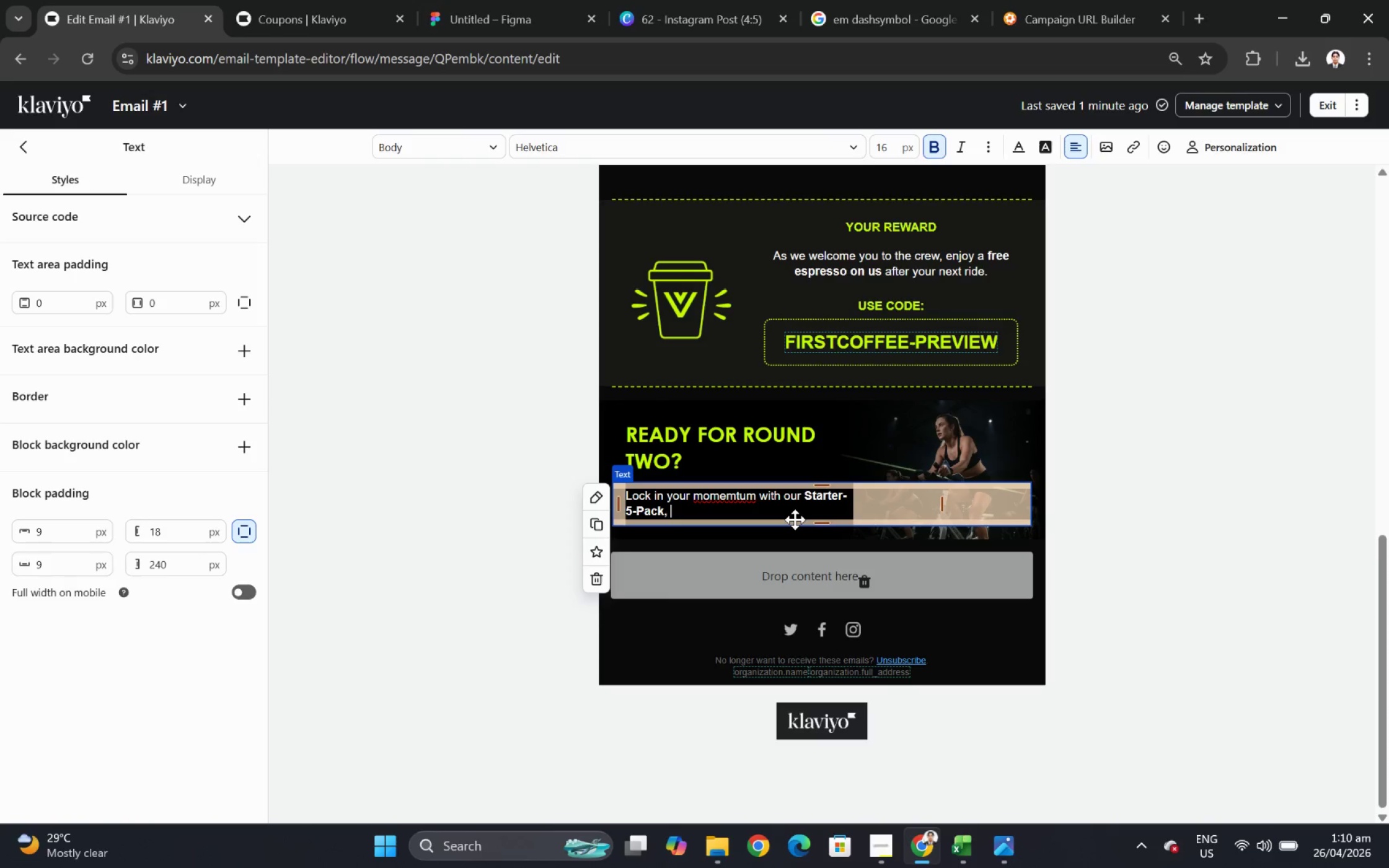 
key(Control+B)
 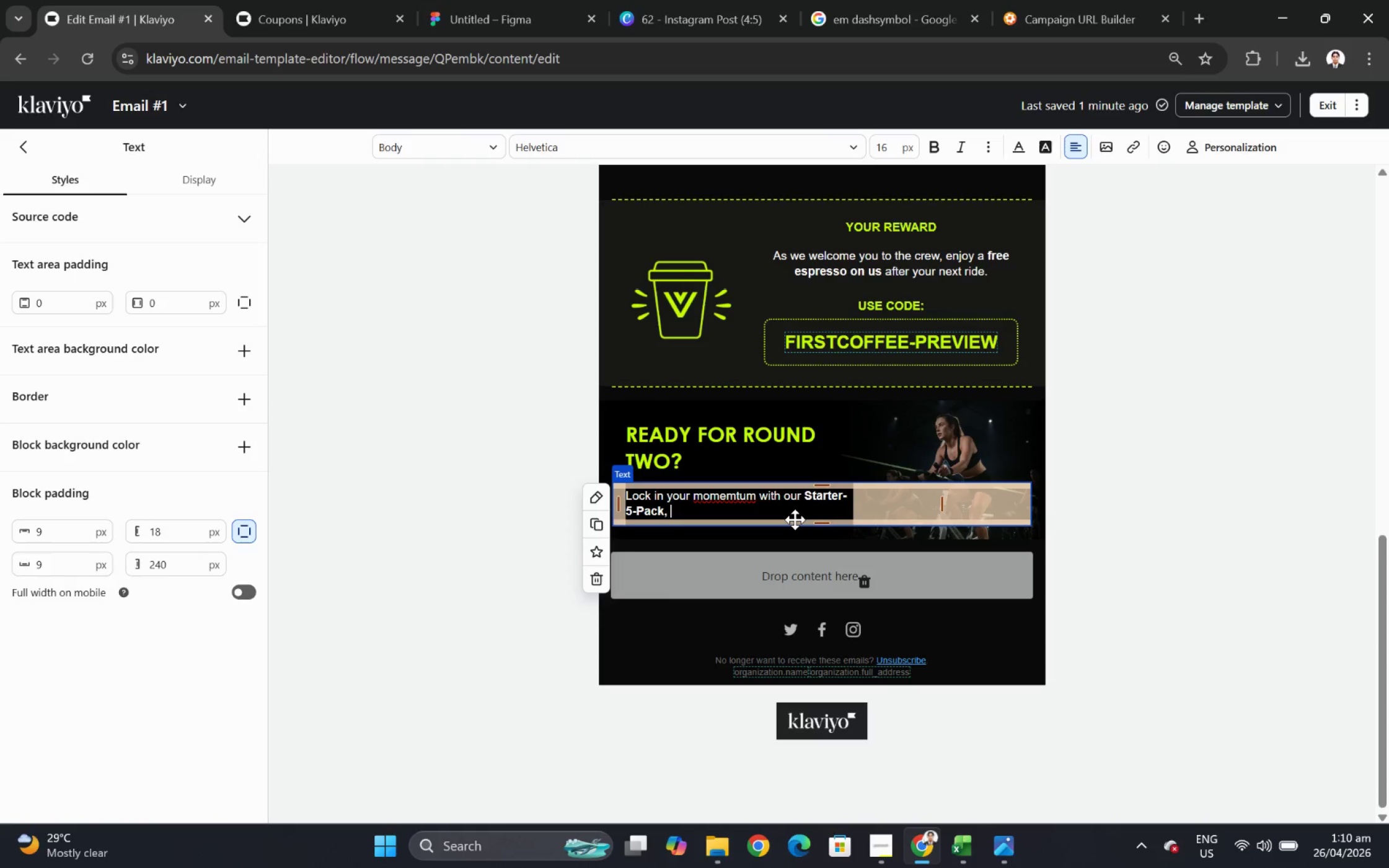 
type(built to help you stay consistent, )
 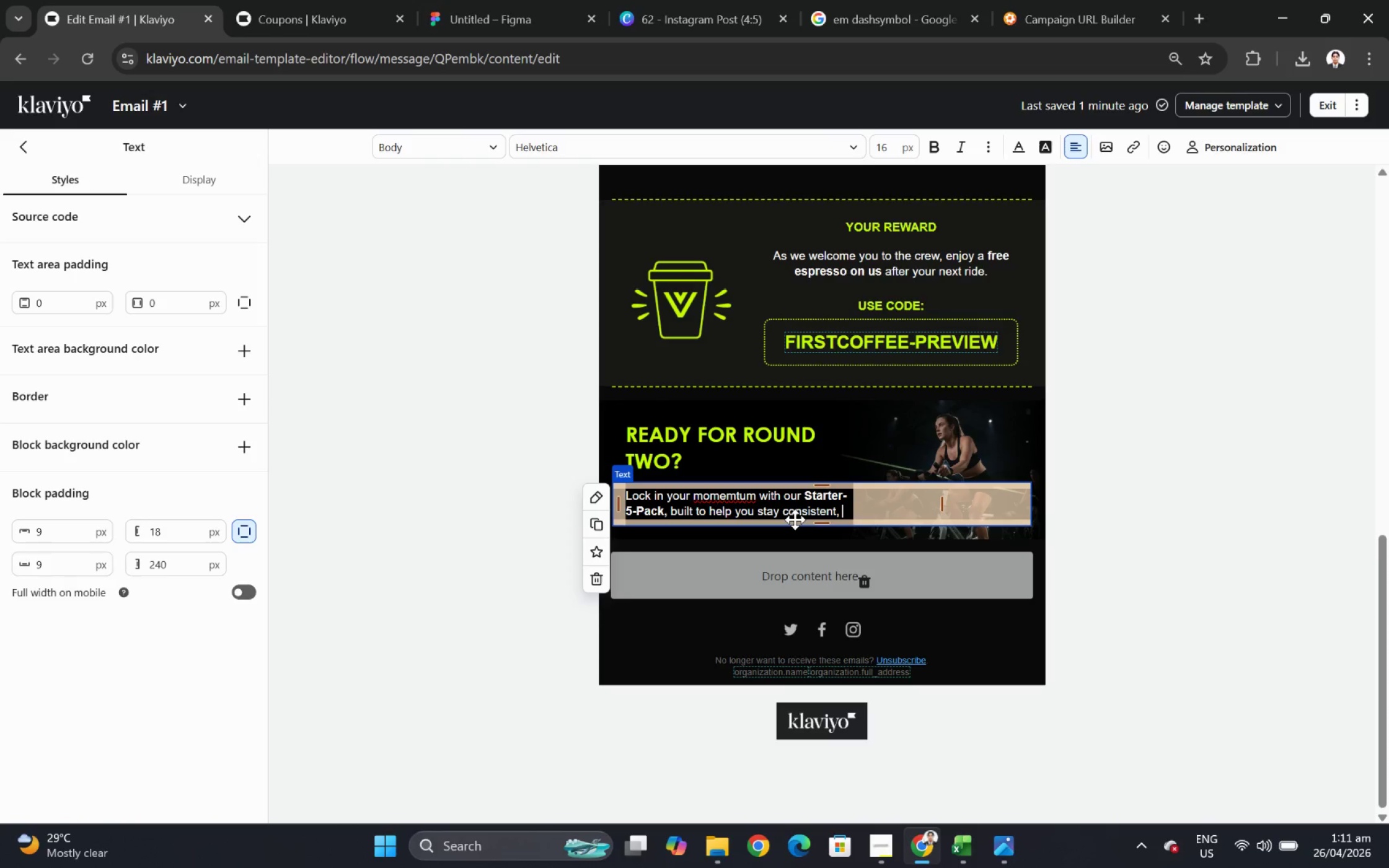 
wait(5.77)
 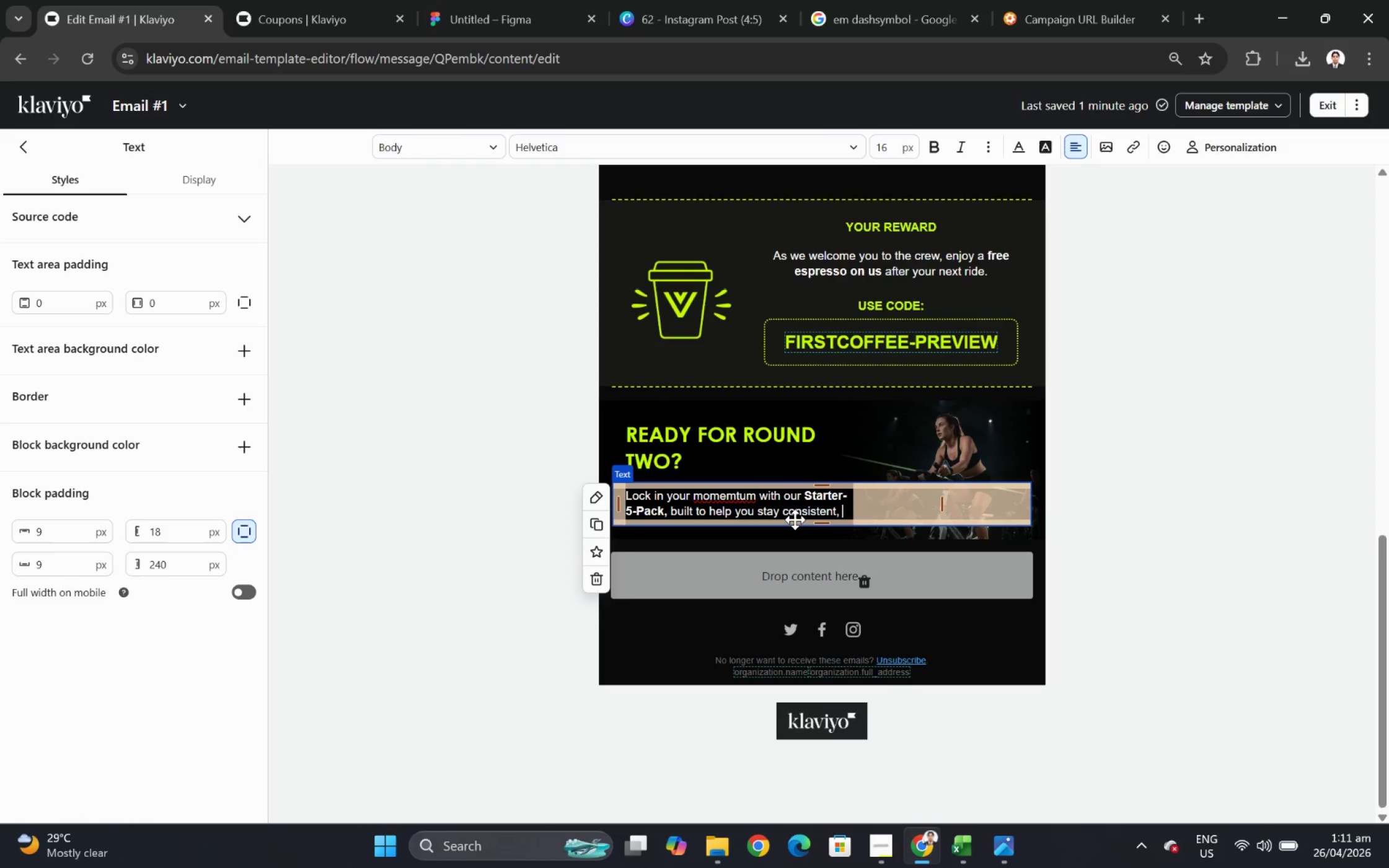 
type(build strength, and keep chasing that post-ride high!)
 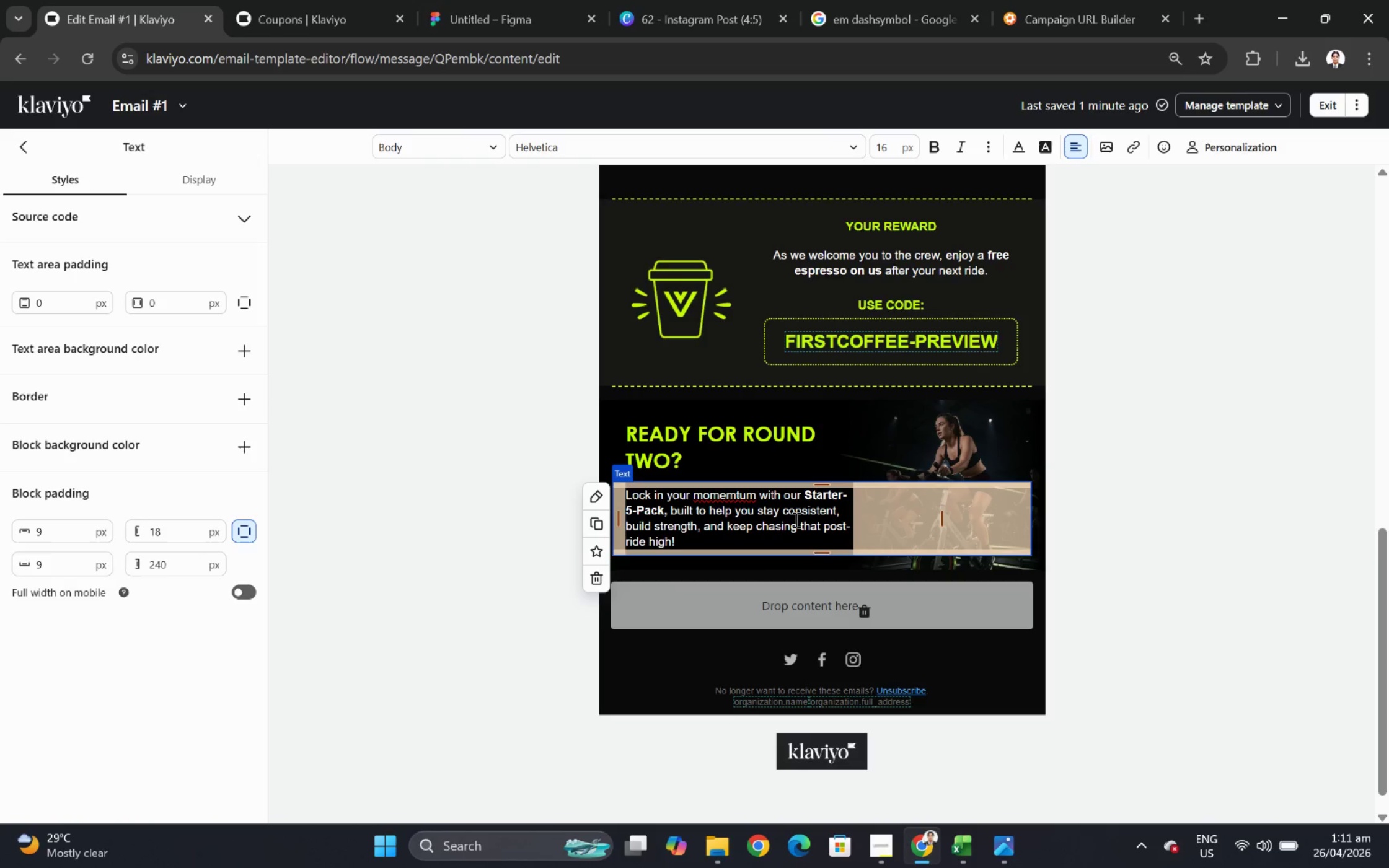 
left_click([738, 495])
 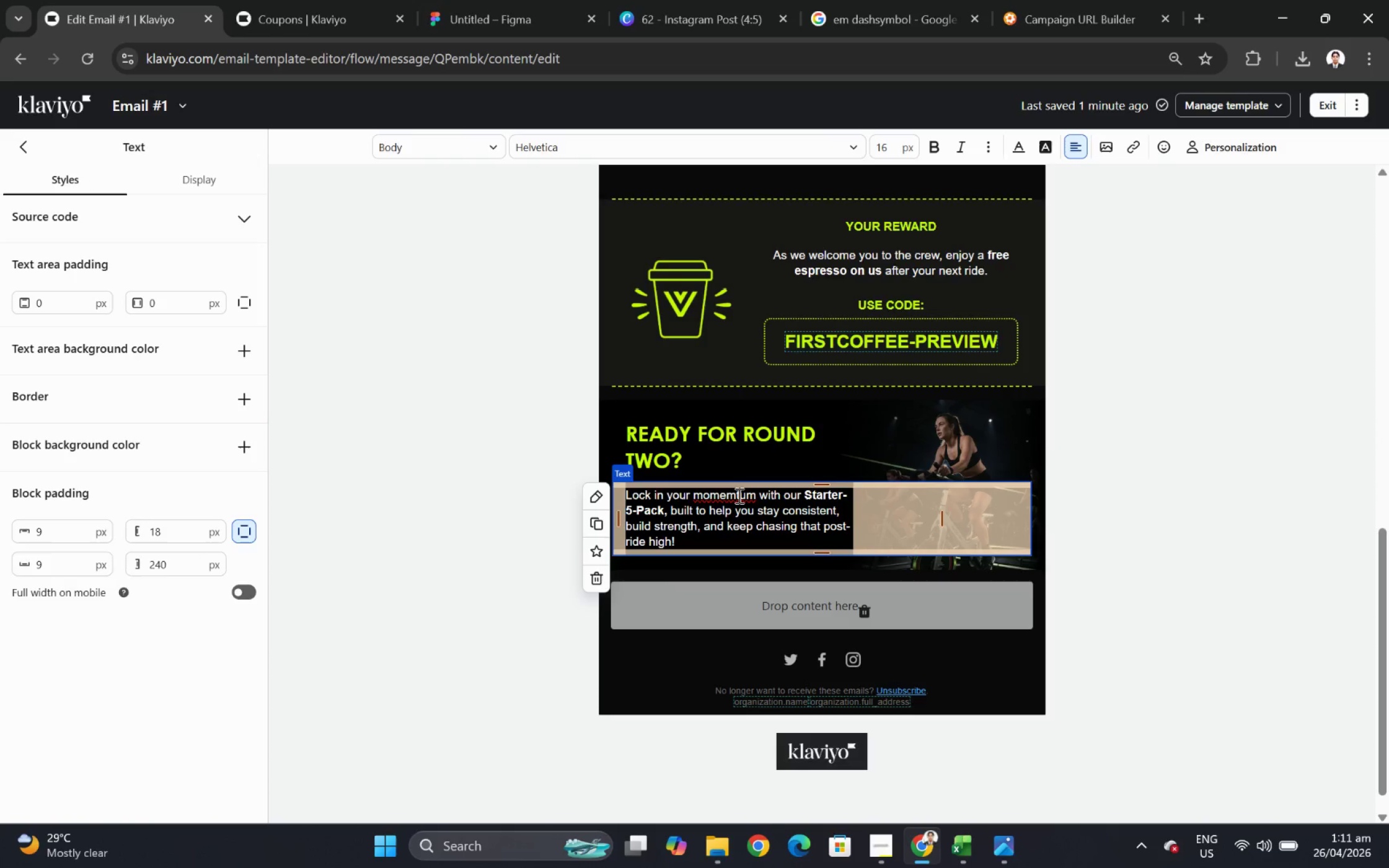 
right_click([738, 495])
 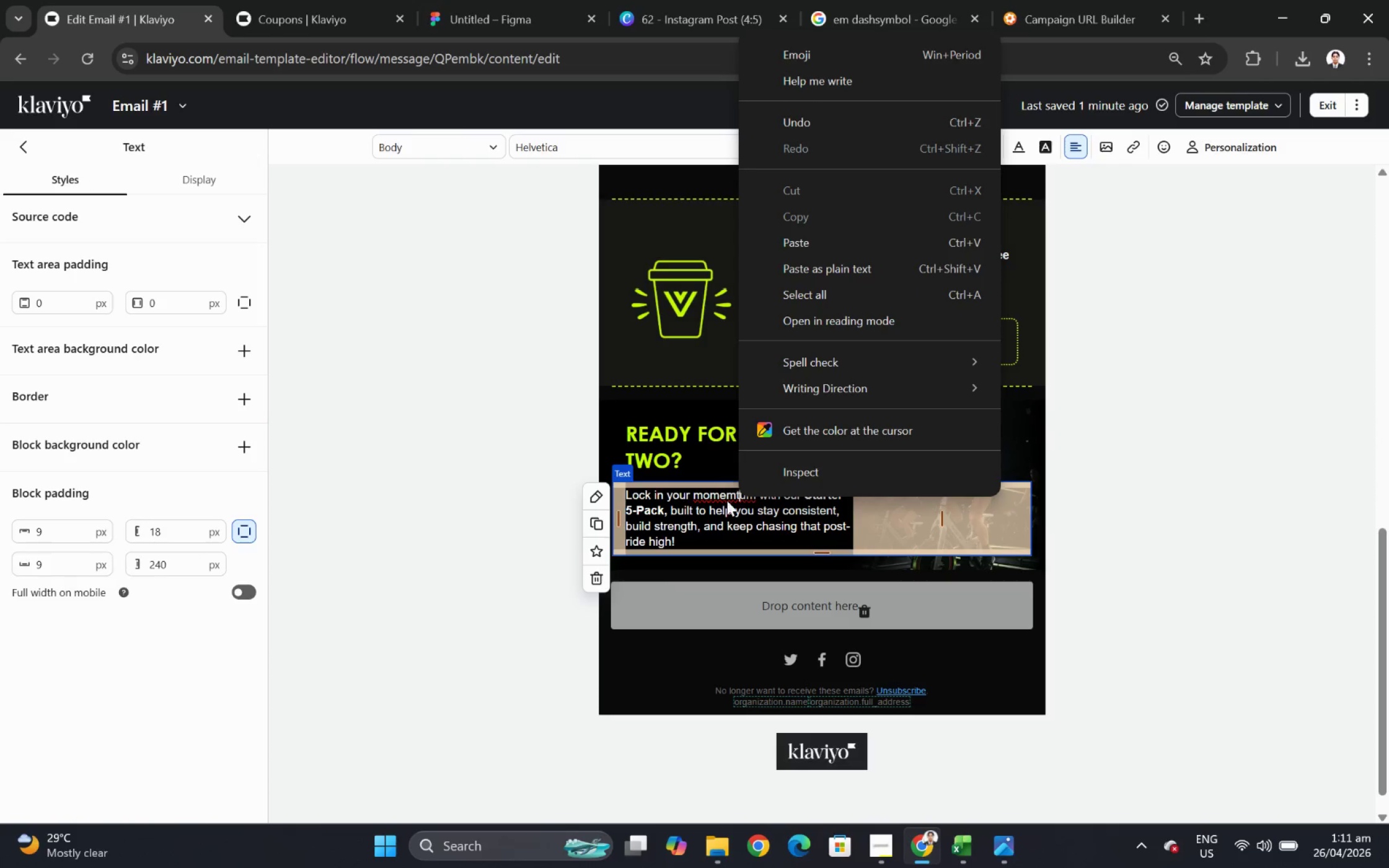 
double_click([723, 498])
 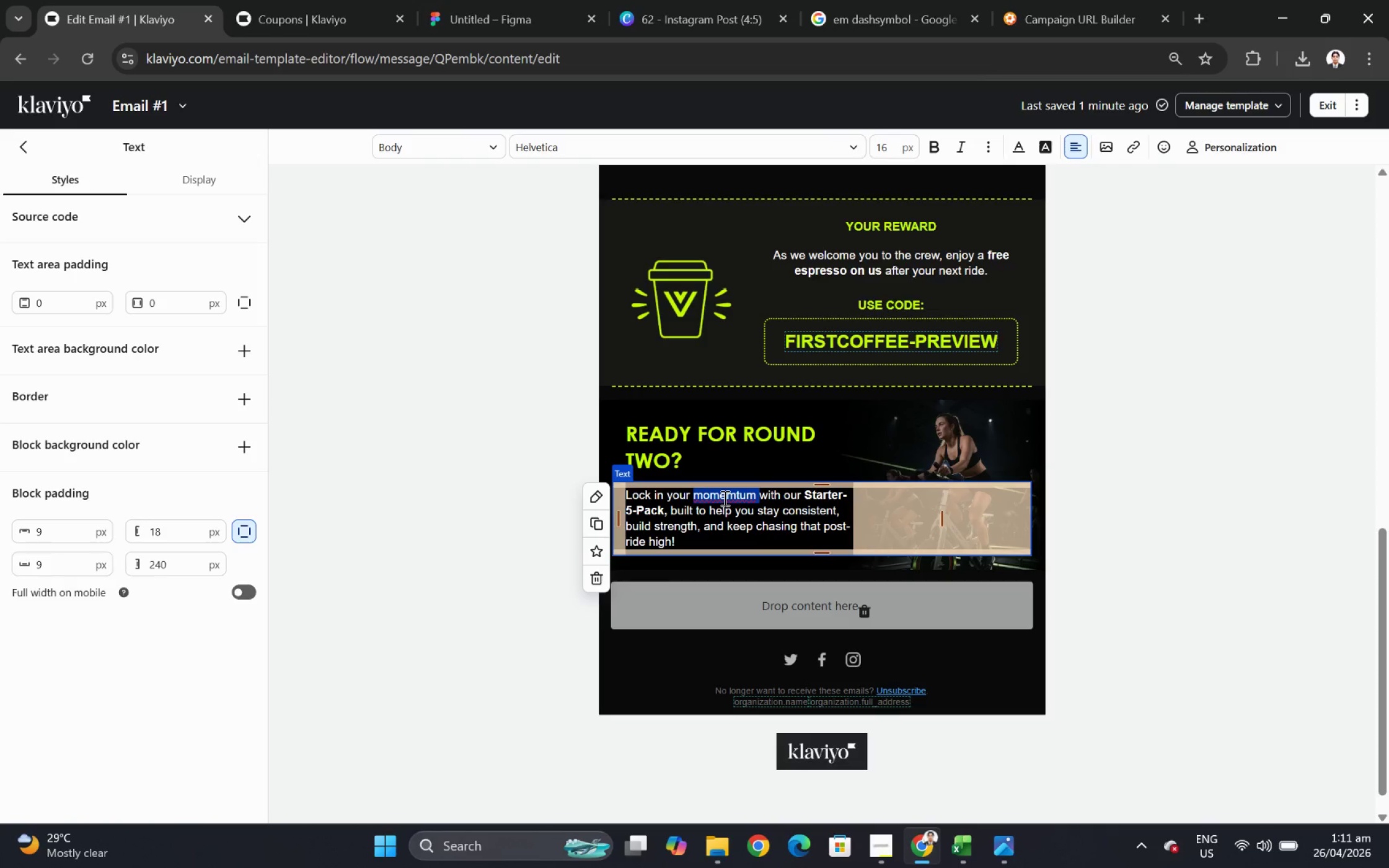 
right_click([723, 498])
 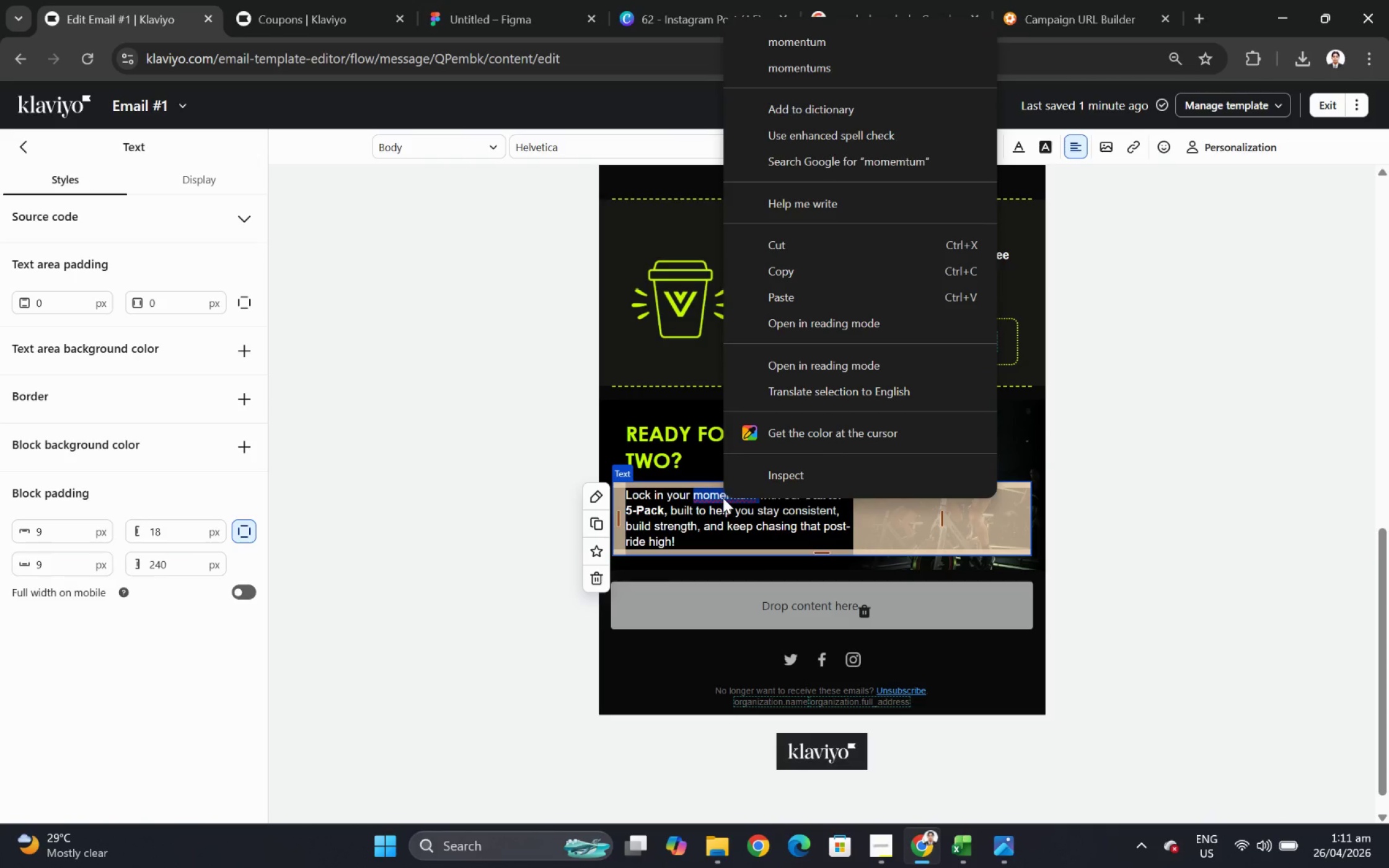 
left_click([723, 498])
 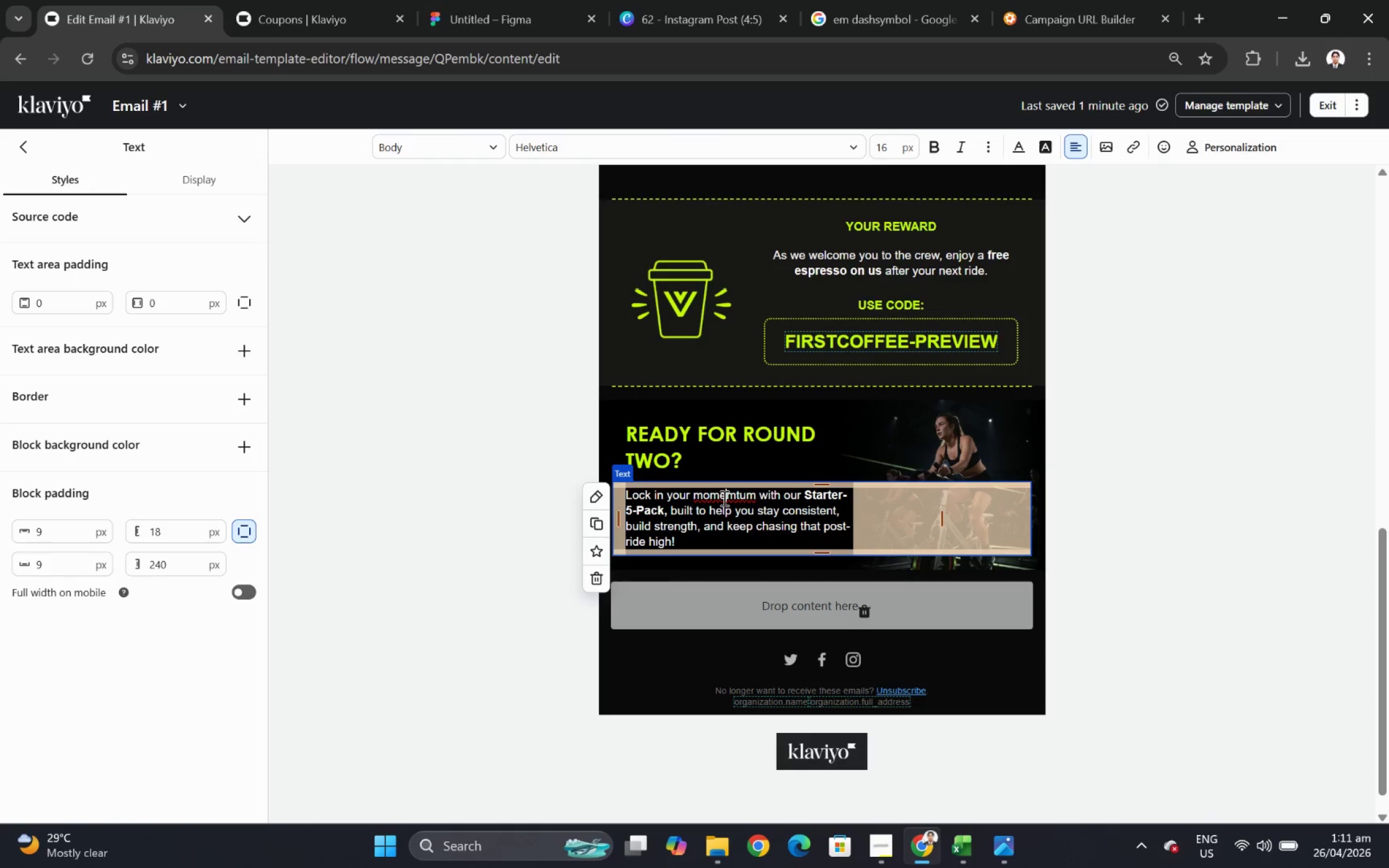 
right_click([723, 498])
 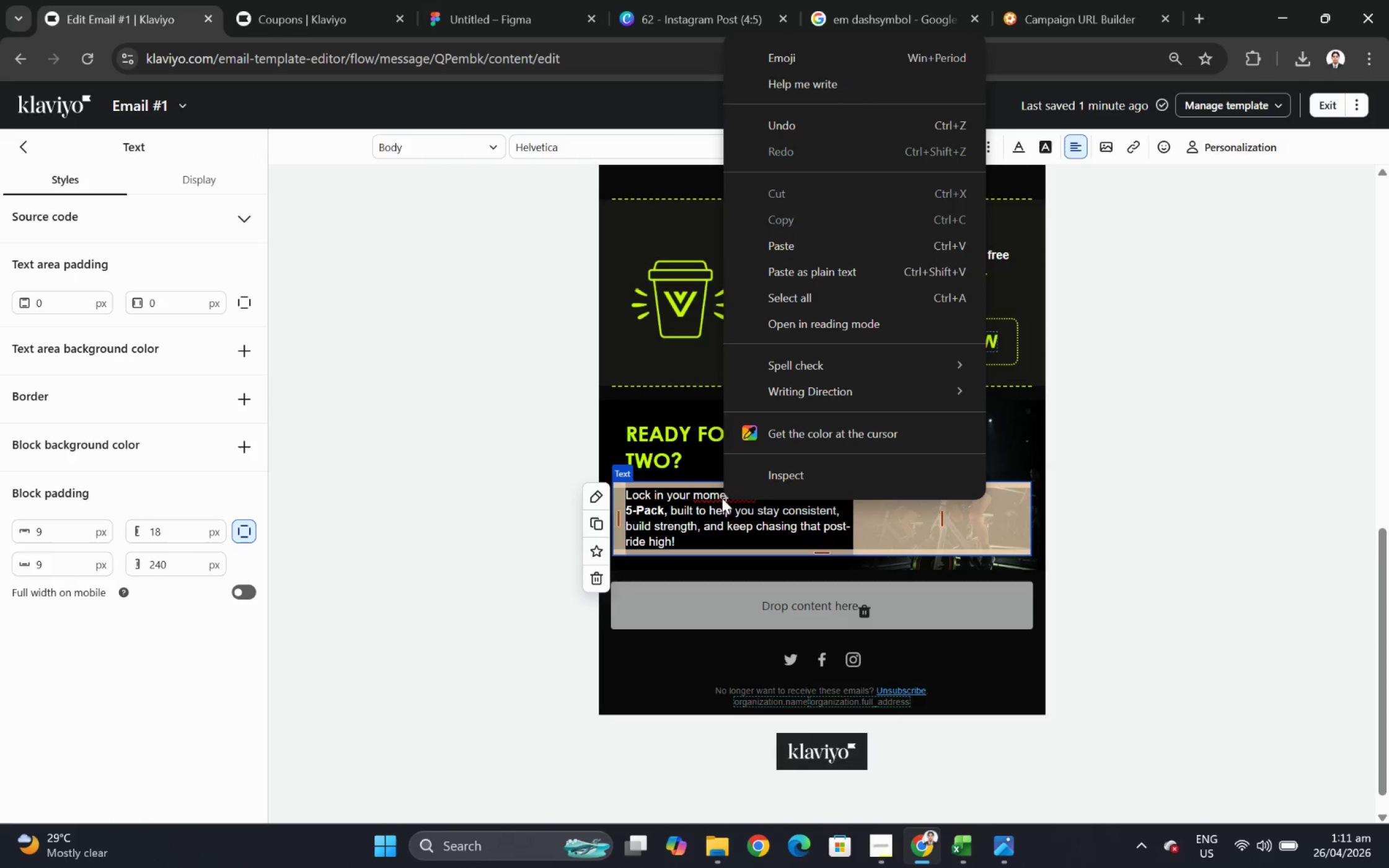 
left_click([720, 498])
 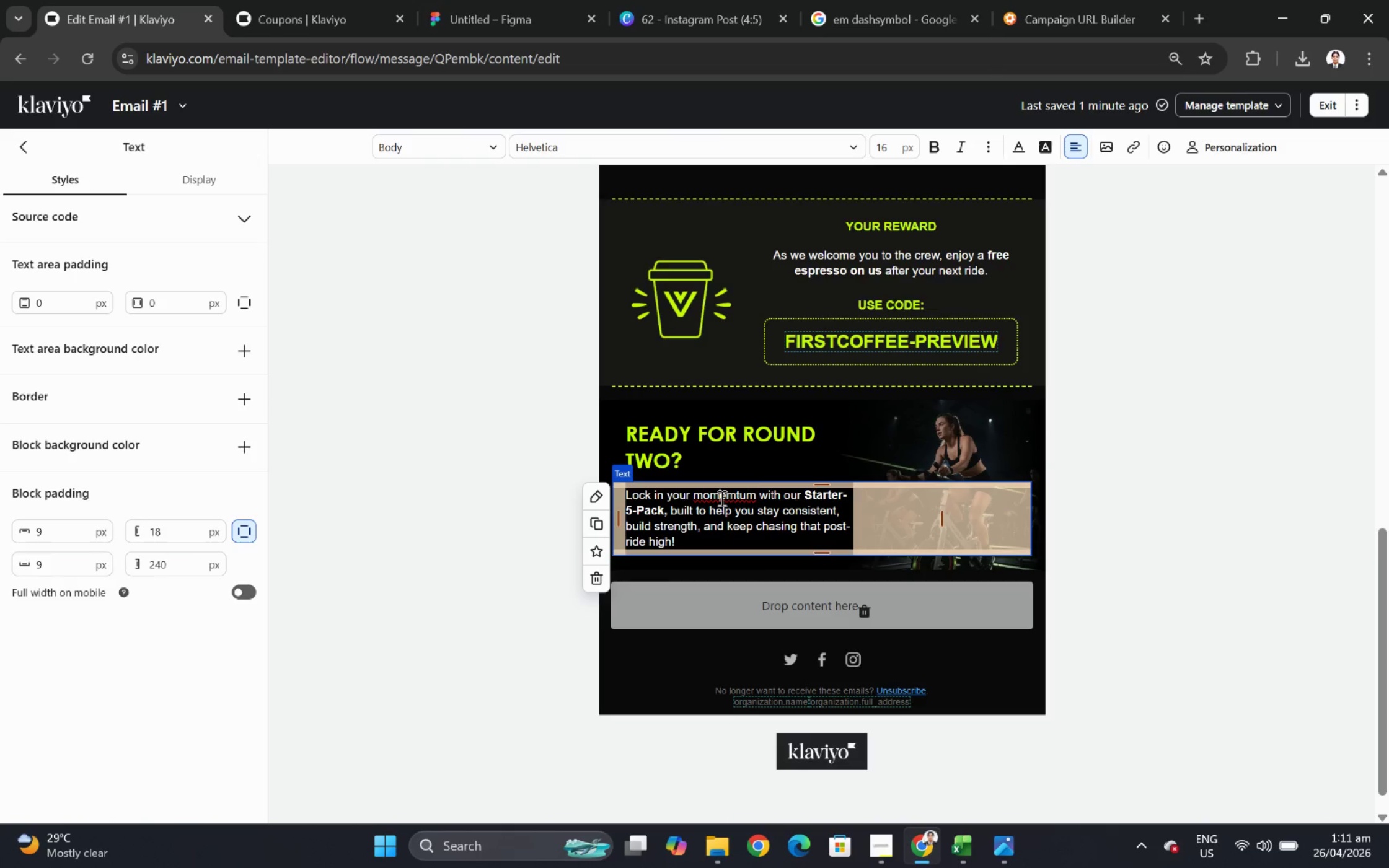 
double_click([720, 498])
 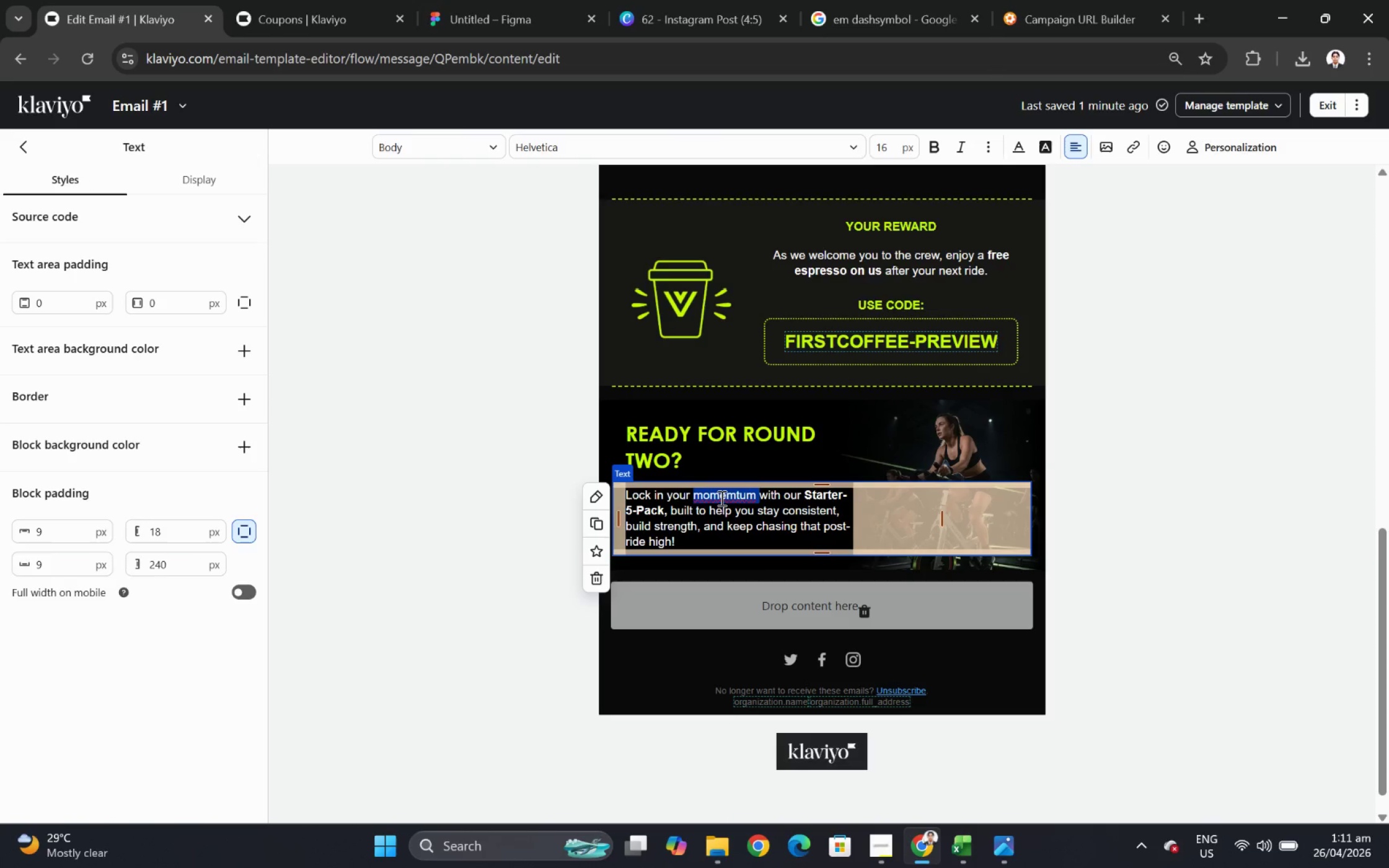 
right_click([720, 498])
 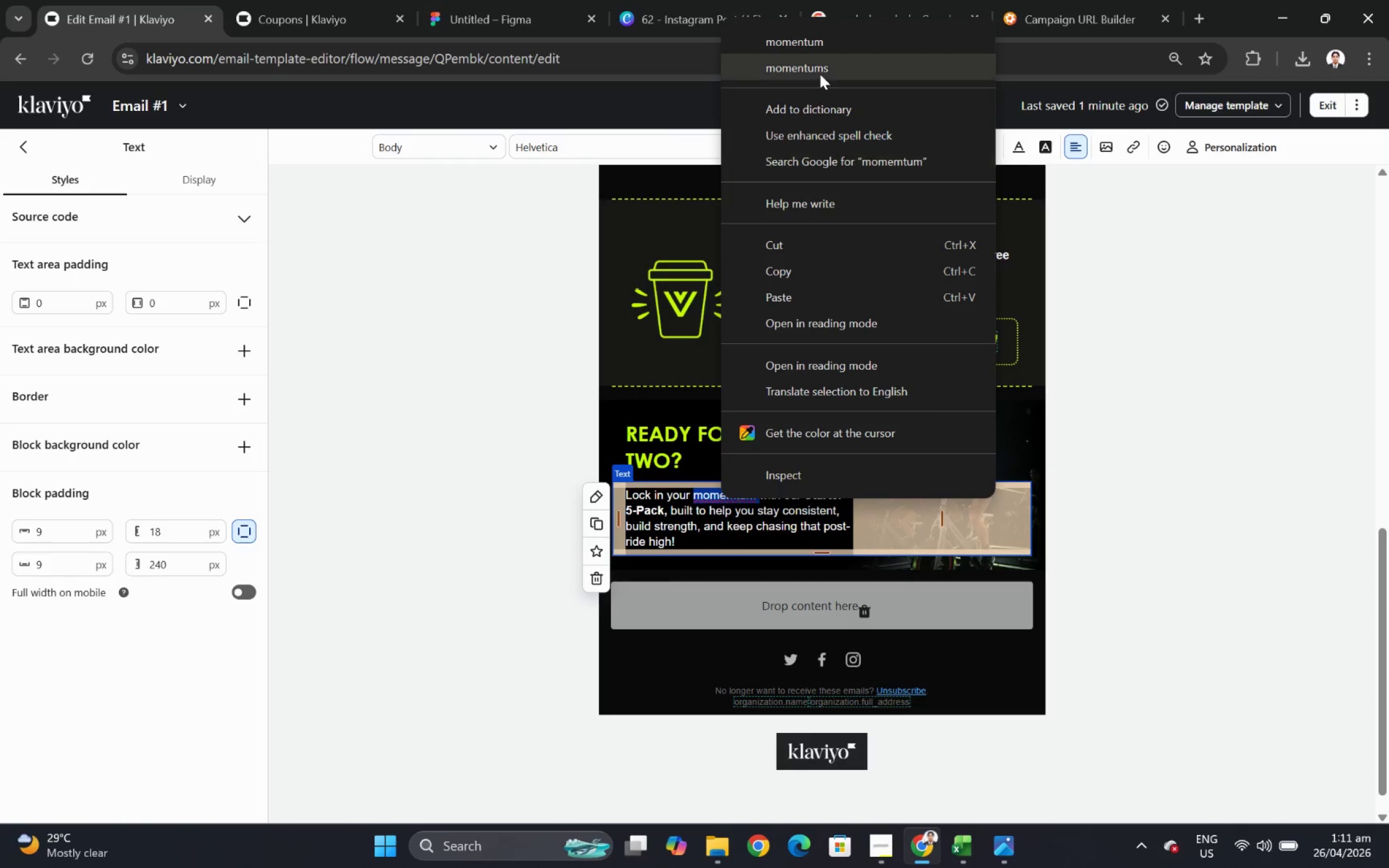 
left_click([819, 40])
 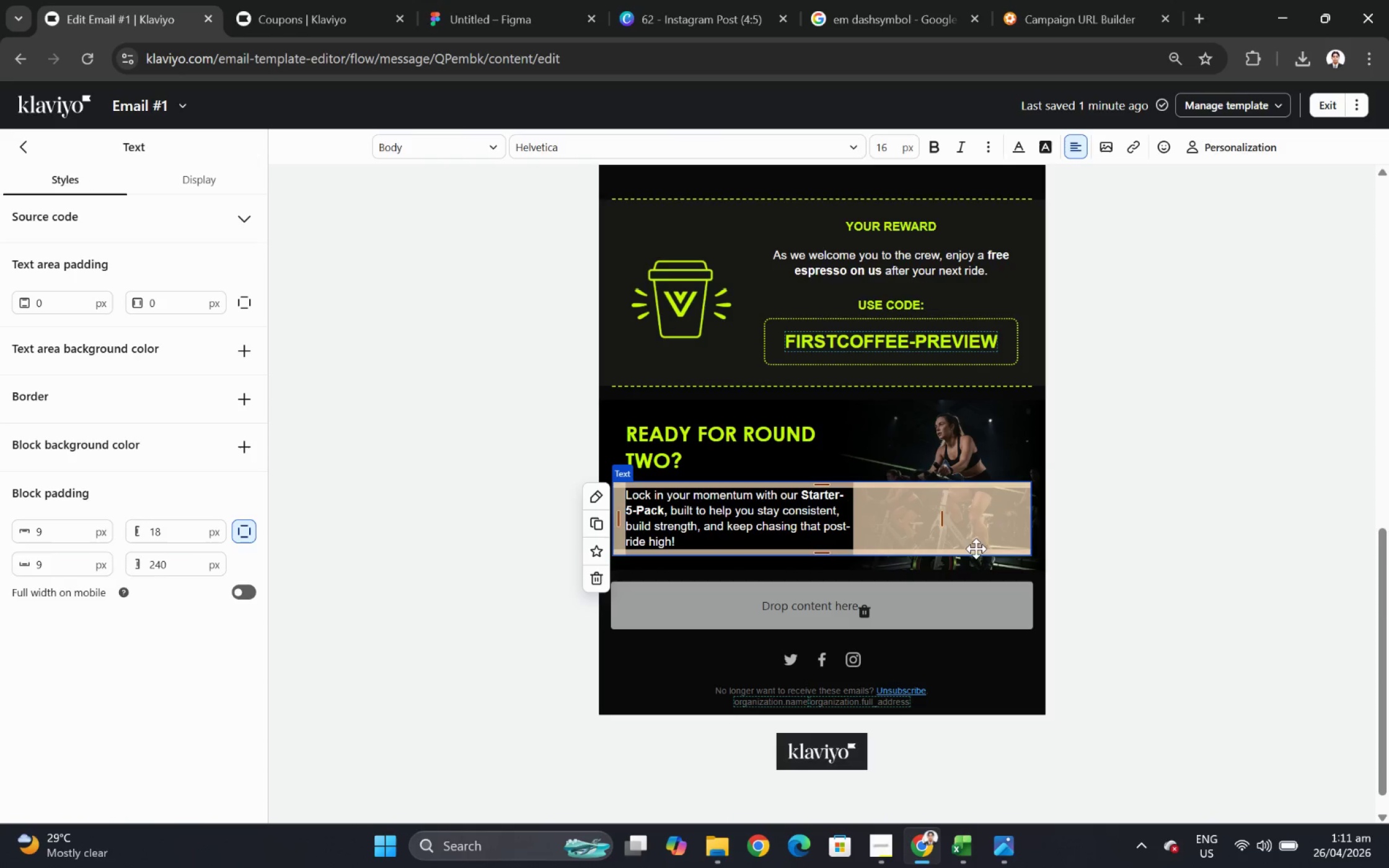 
left_click([1178, 572])
 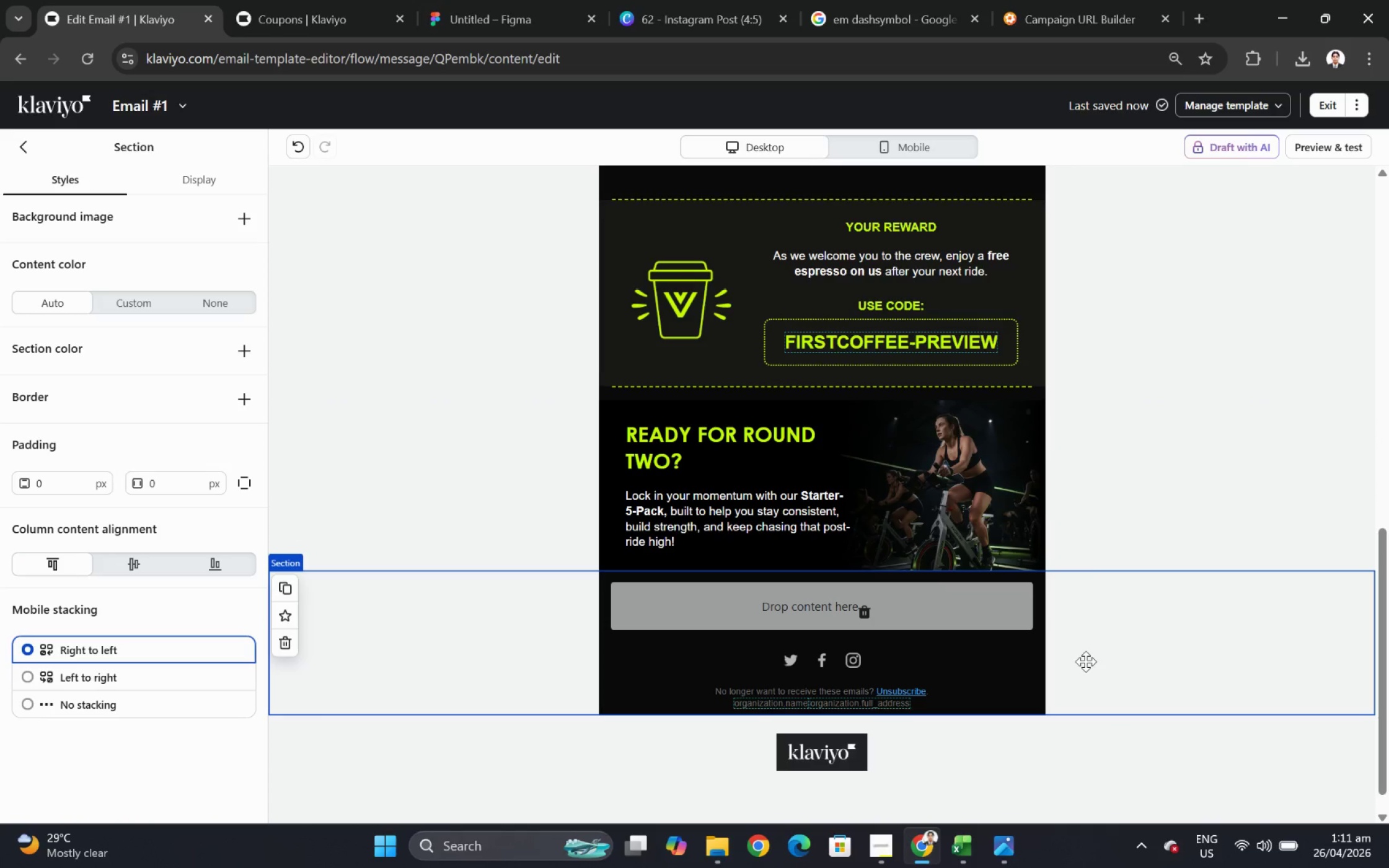 
wait(10.58)
 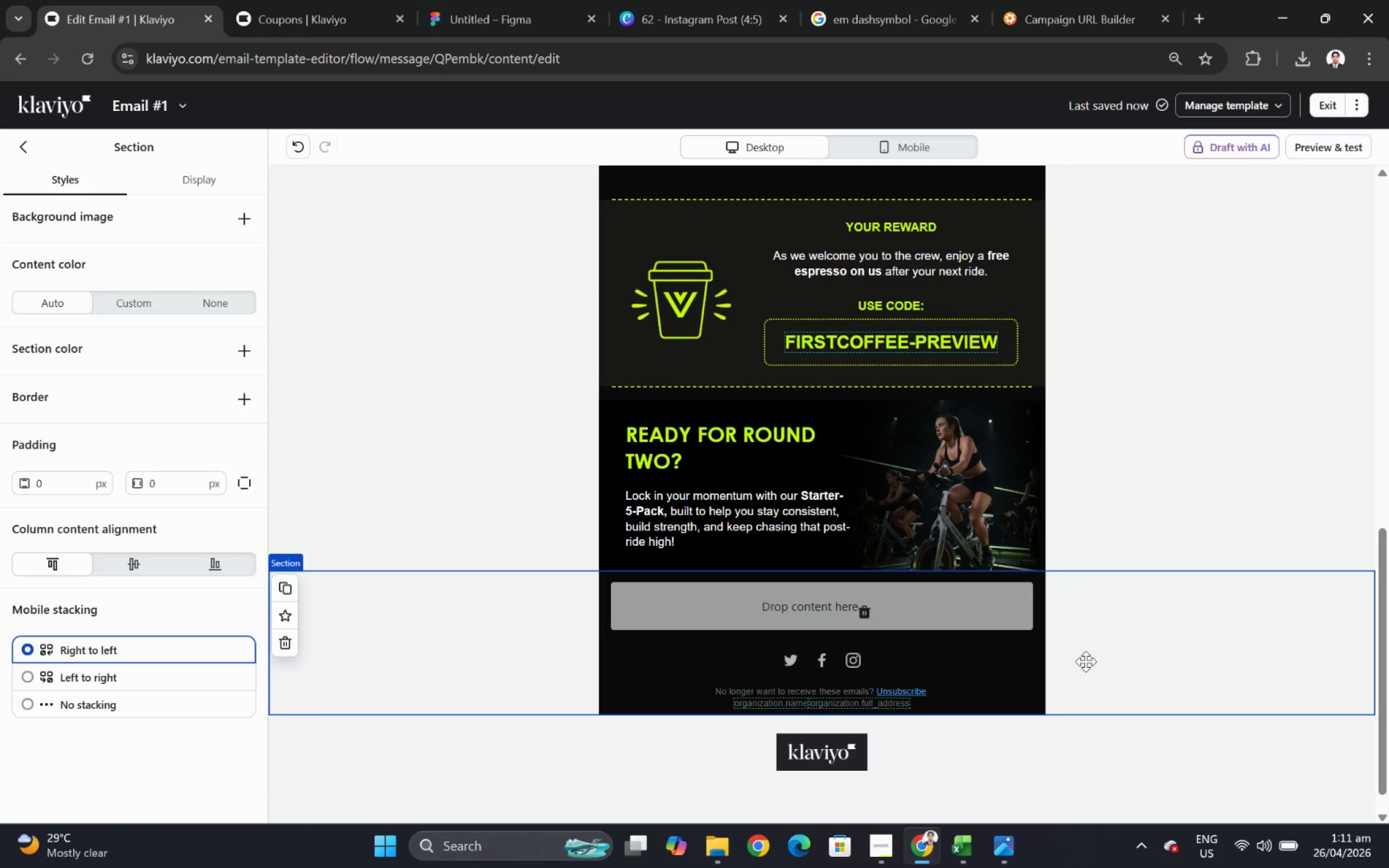 
hold_key(key=ControlLeft, duration=0.51)
scroll: coordinate [1289, 491], scroll_direction: down, amount: 3.0
 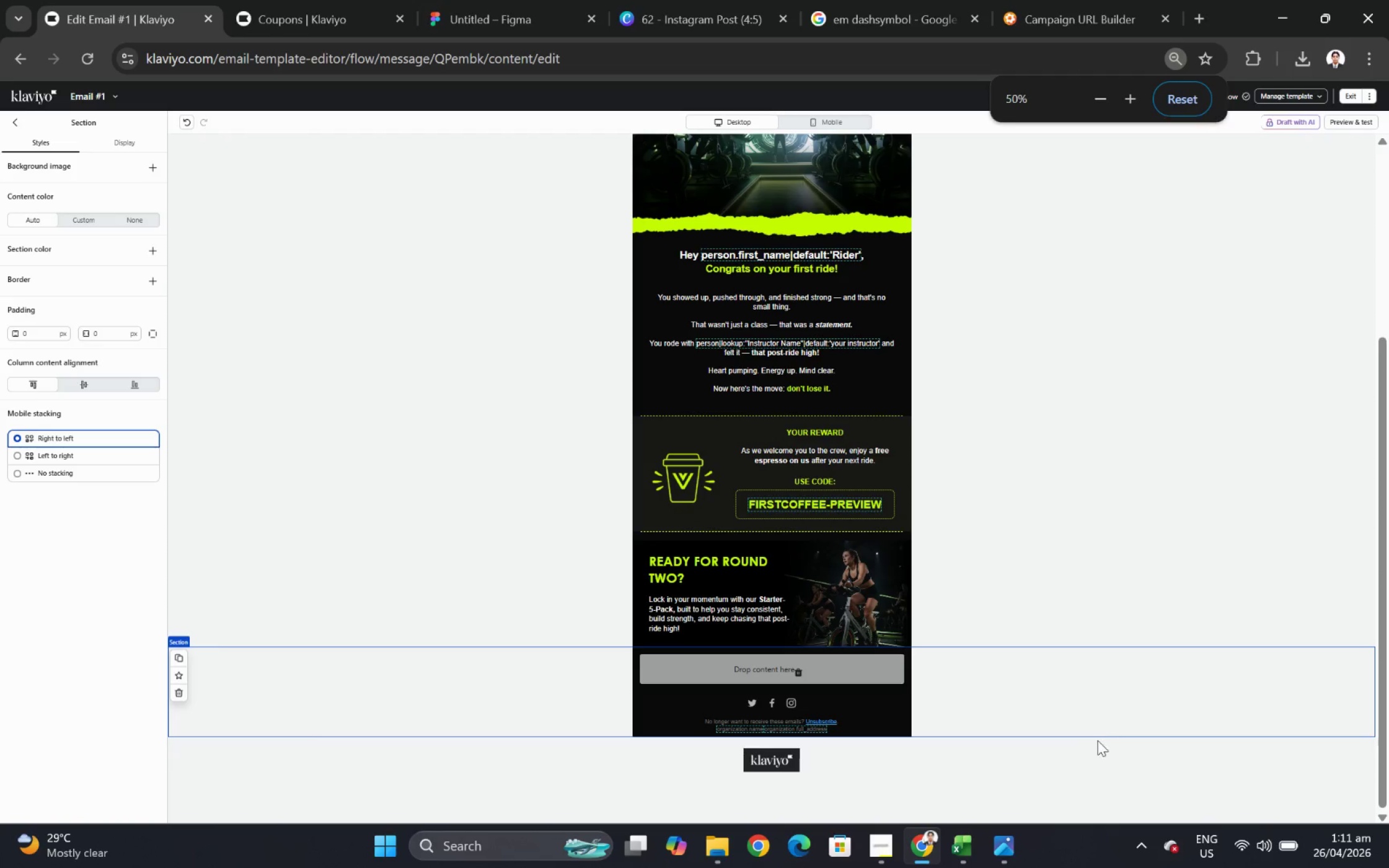 
left_click([1097, 743])
 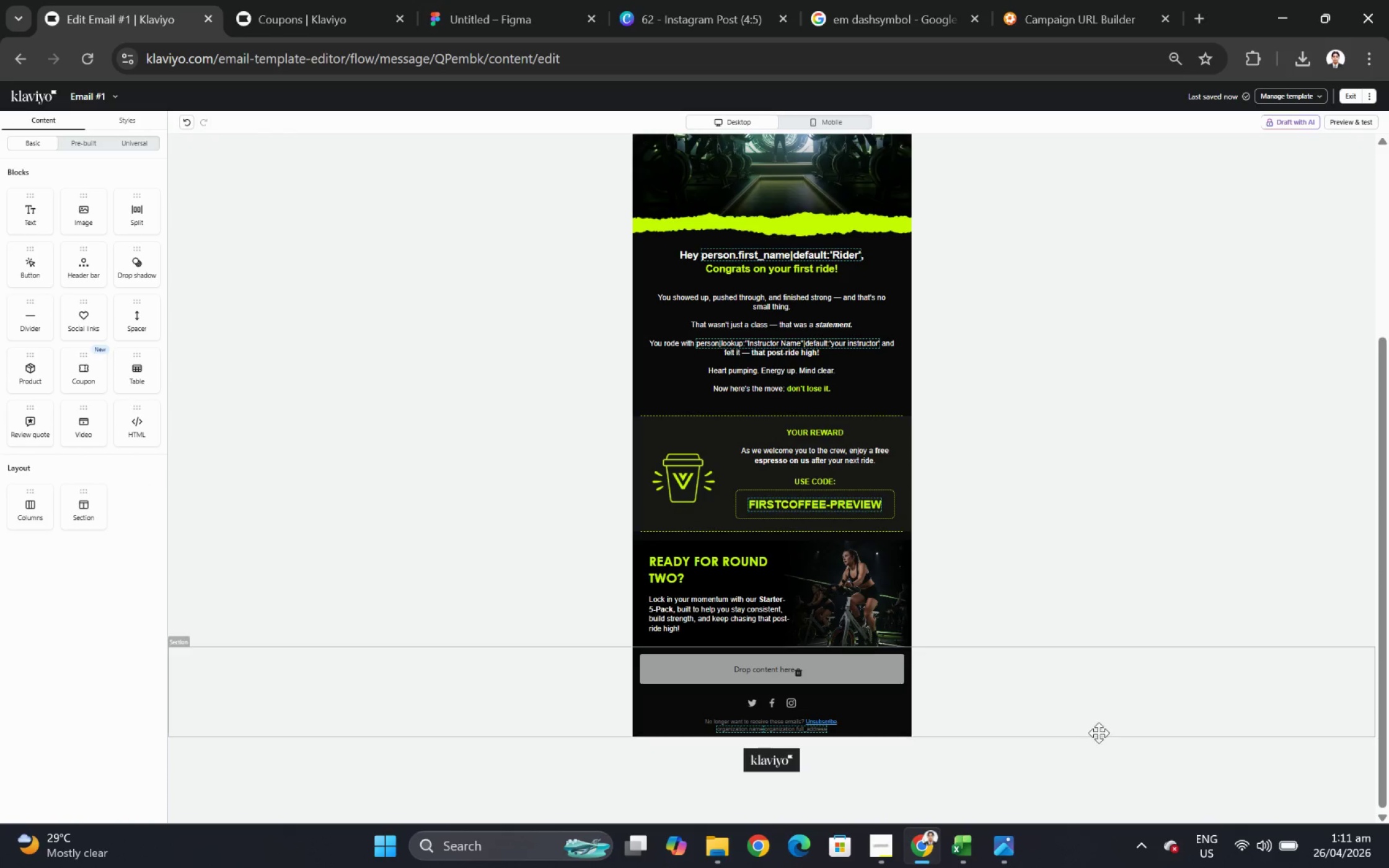 
scroll: coordinate [1134, 691], scroll_direction: up, amount: 4.0
 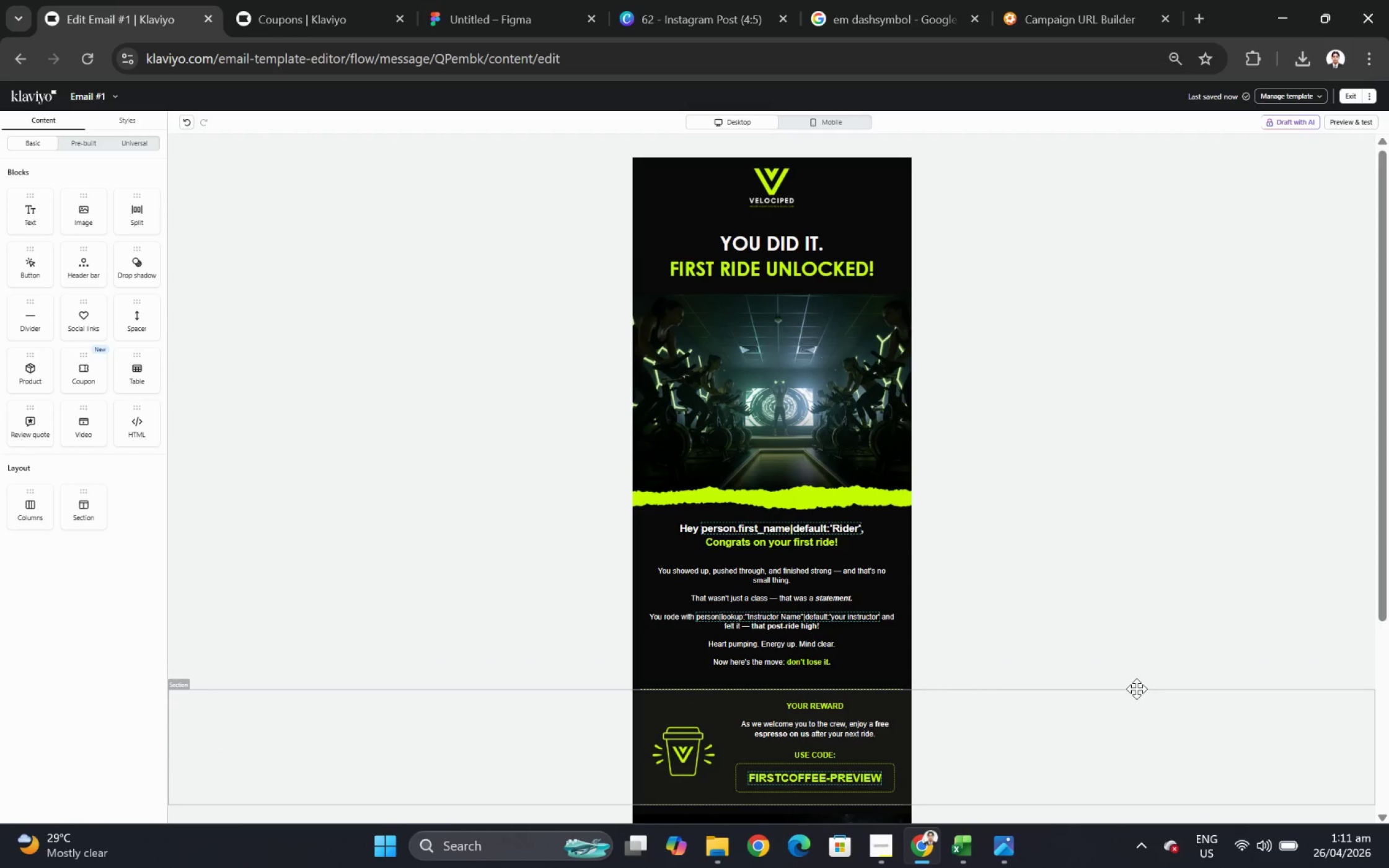 
scroll: coordinate [1136, 687], scroll_direction: down, amount: 3.0
 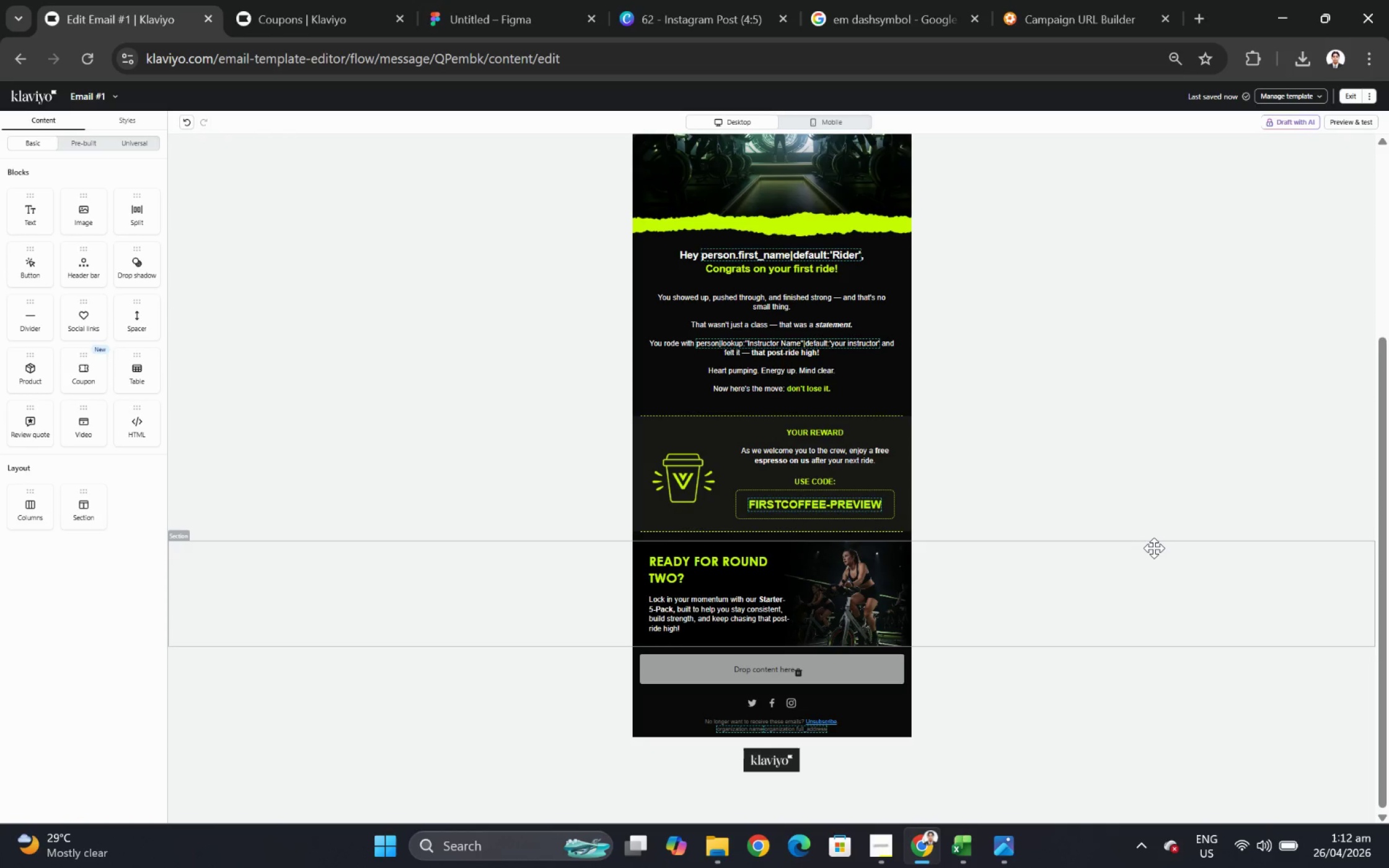 
wait(30.26)
 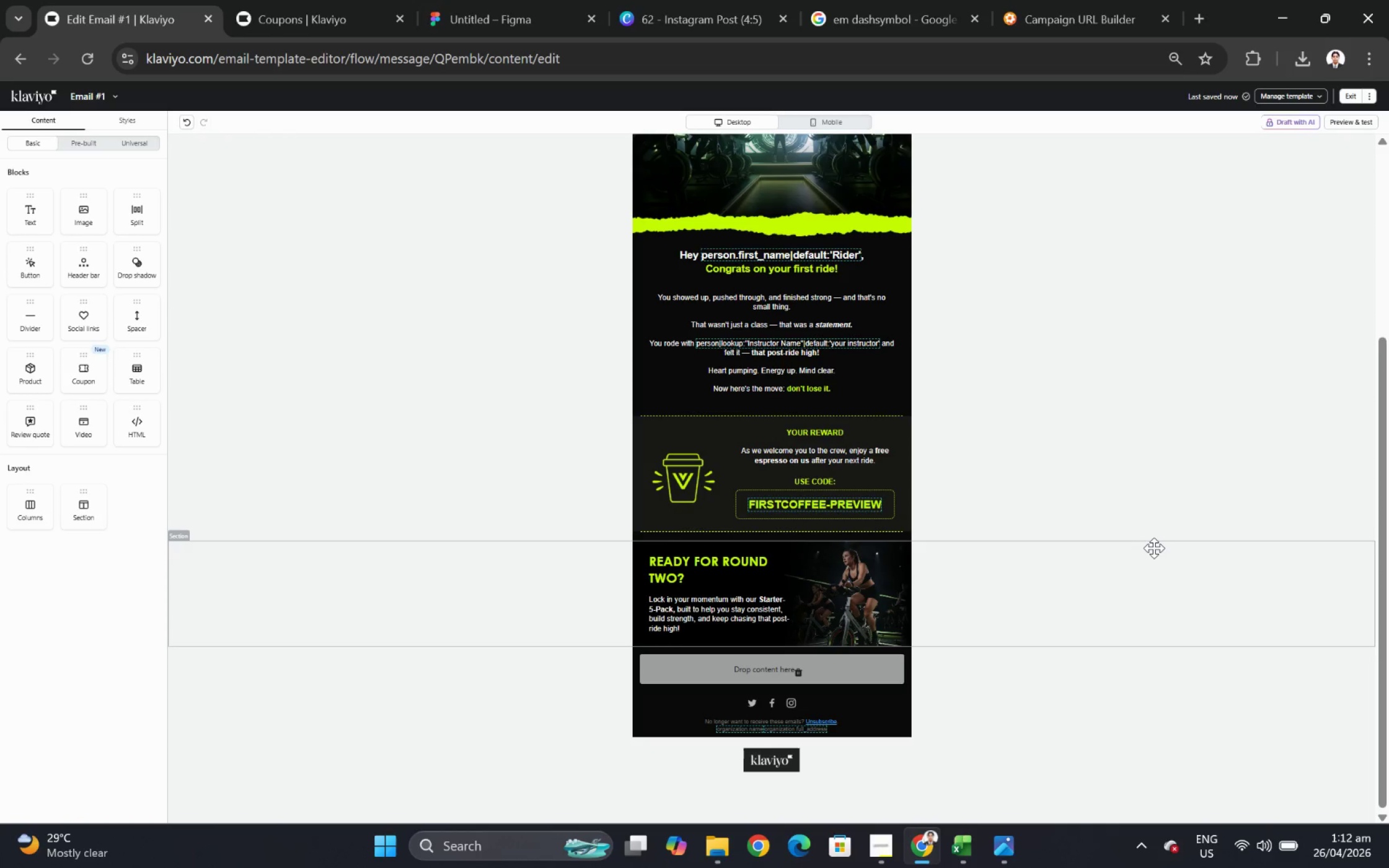 
left_click([1343, 123])
 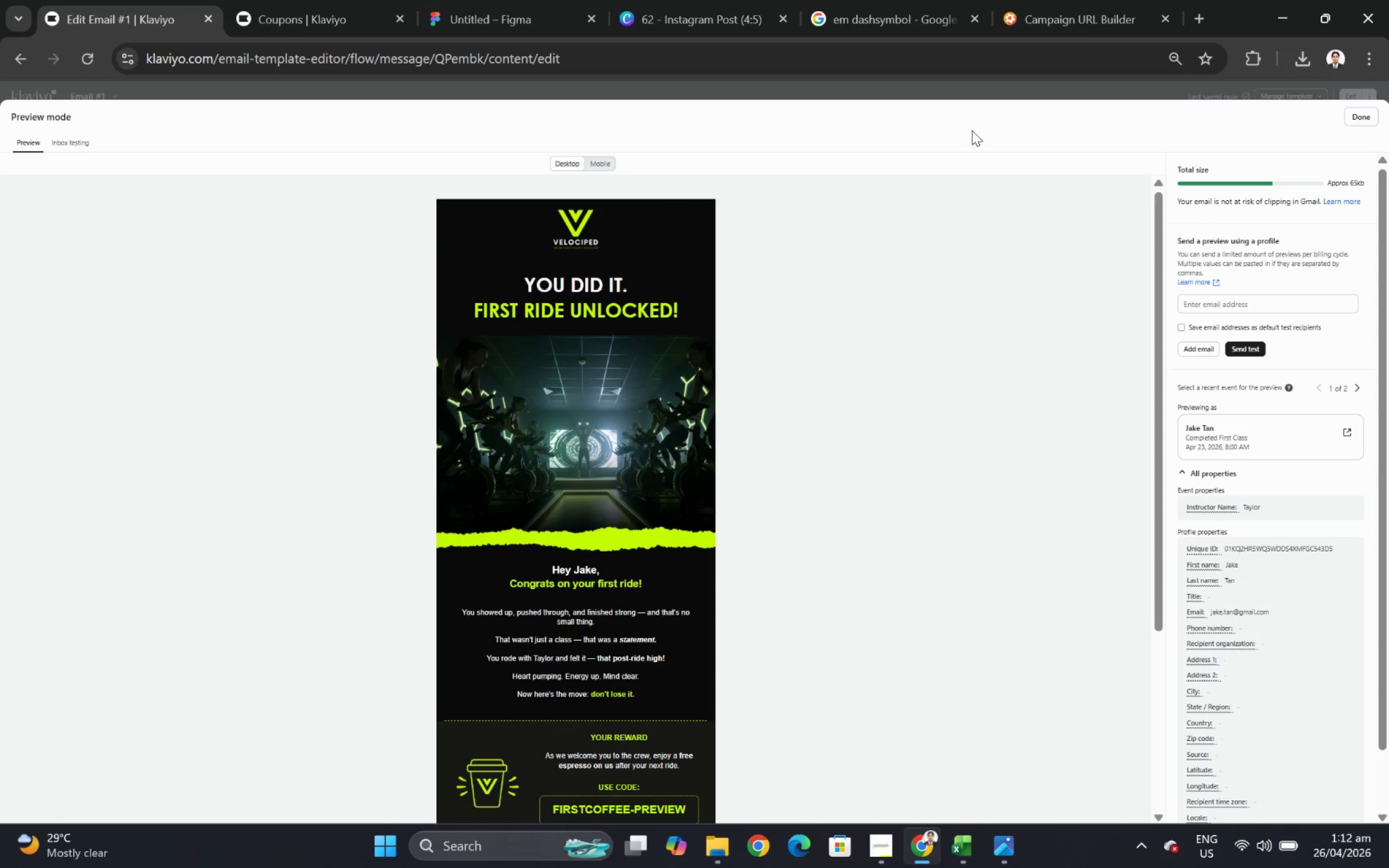 
left_click([607, 162])
 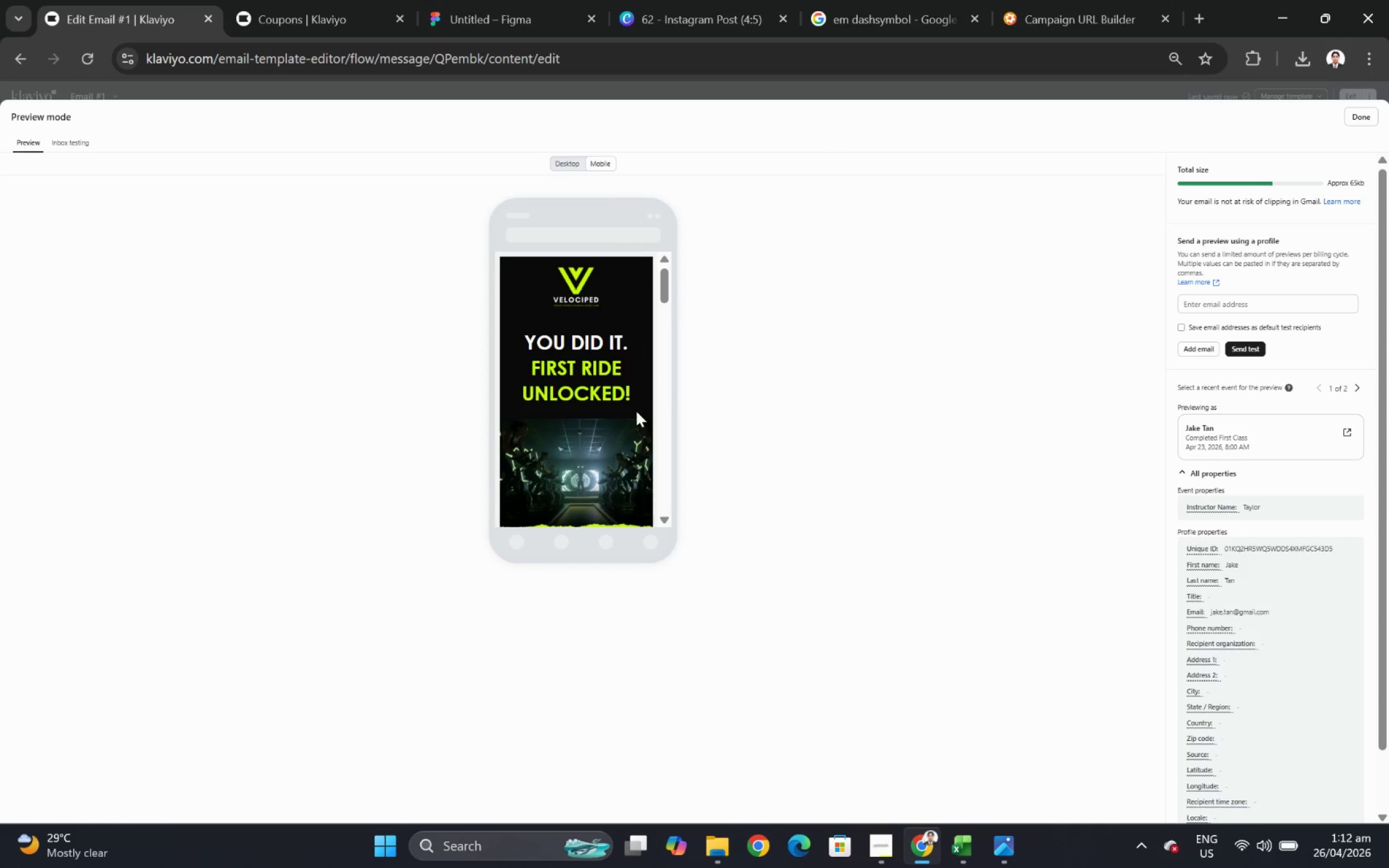 
scroll: coordinate [630, 406], scroll_direction: down, amount: 7.0
 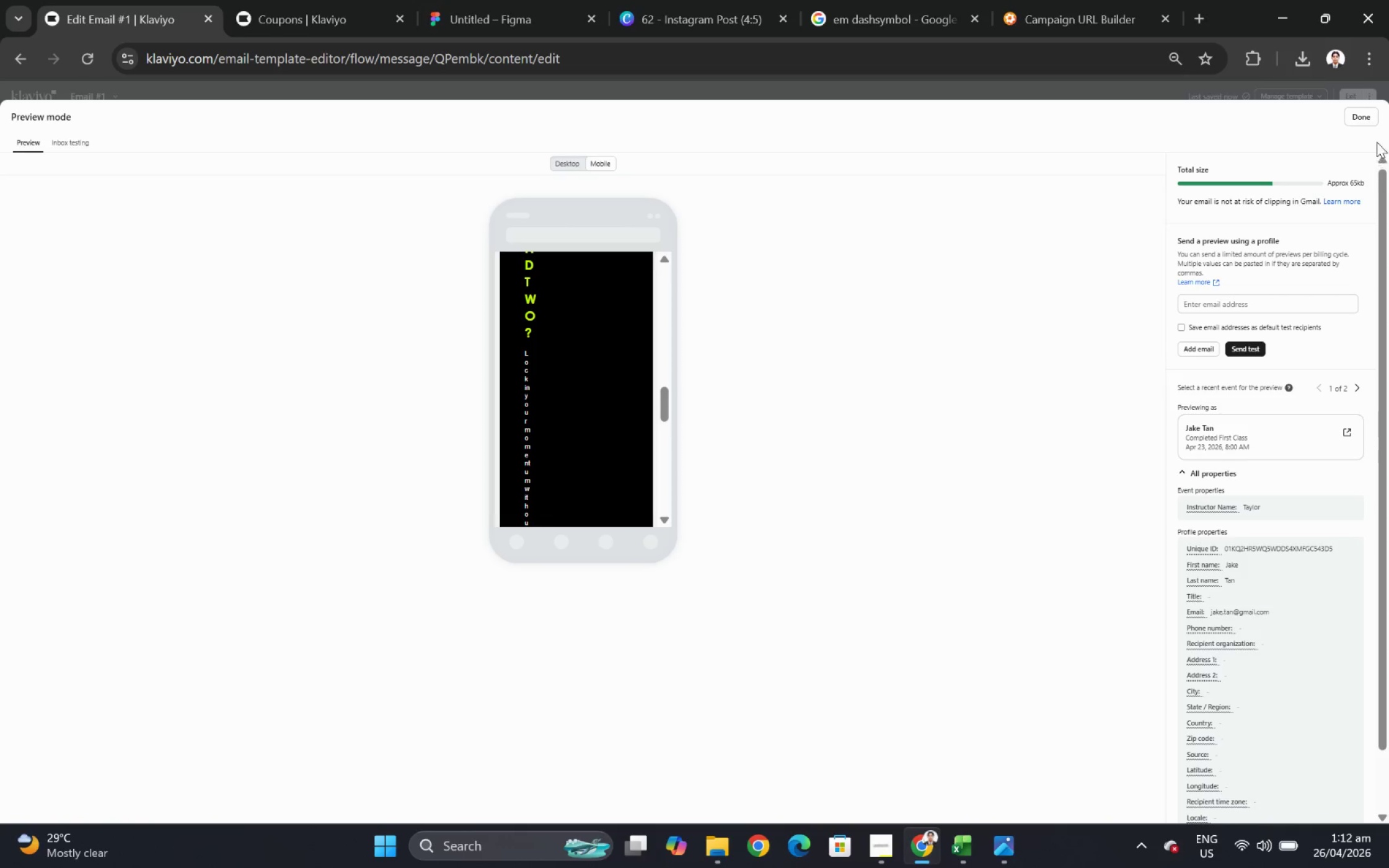 
left_click([1367, 120])
 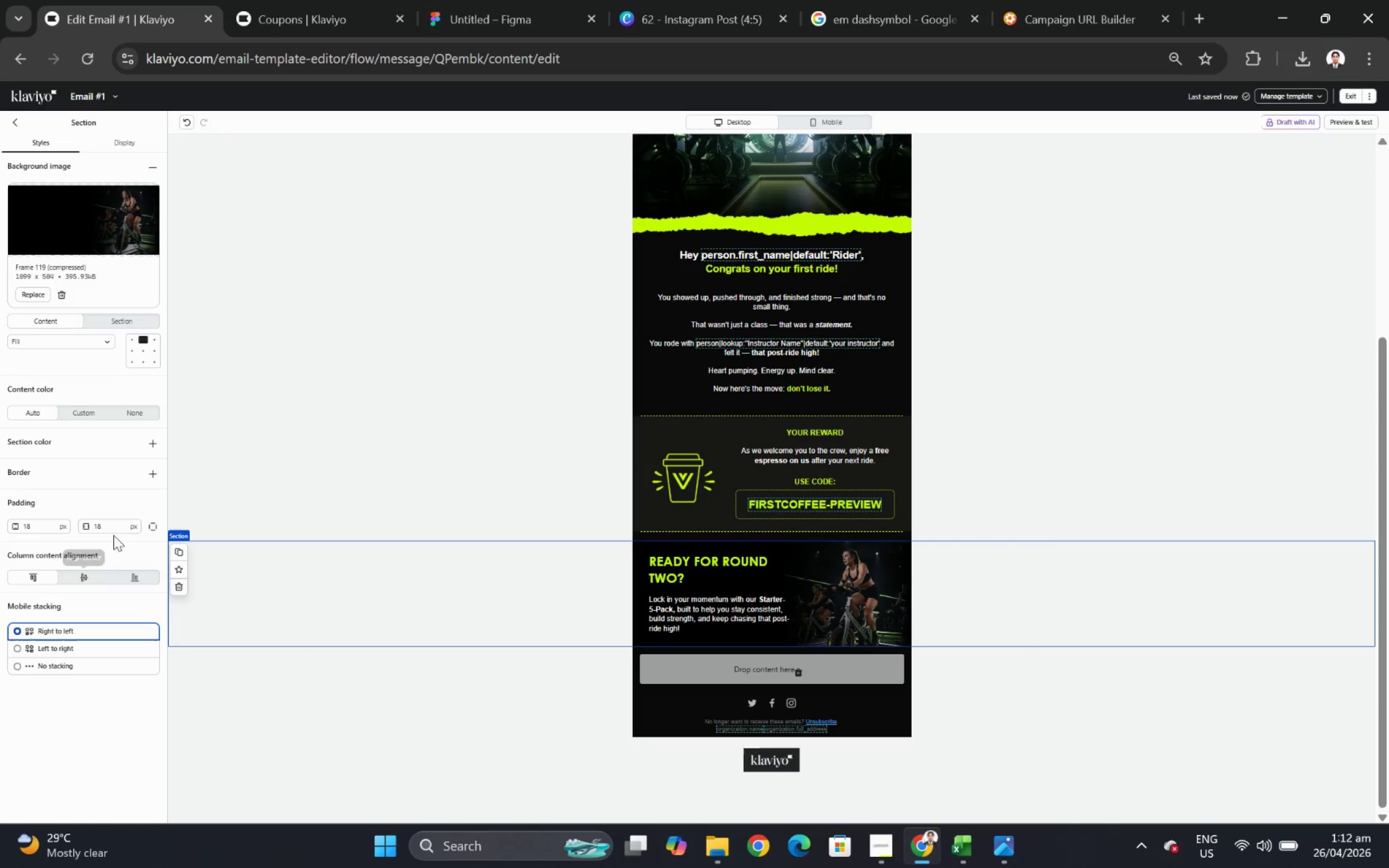 
left_click([735, 557])
 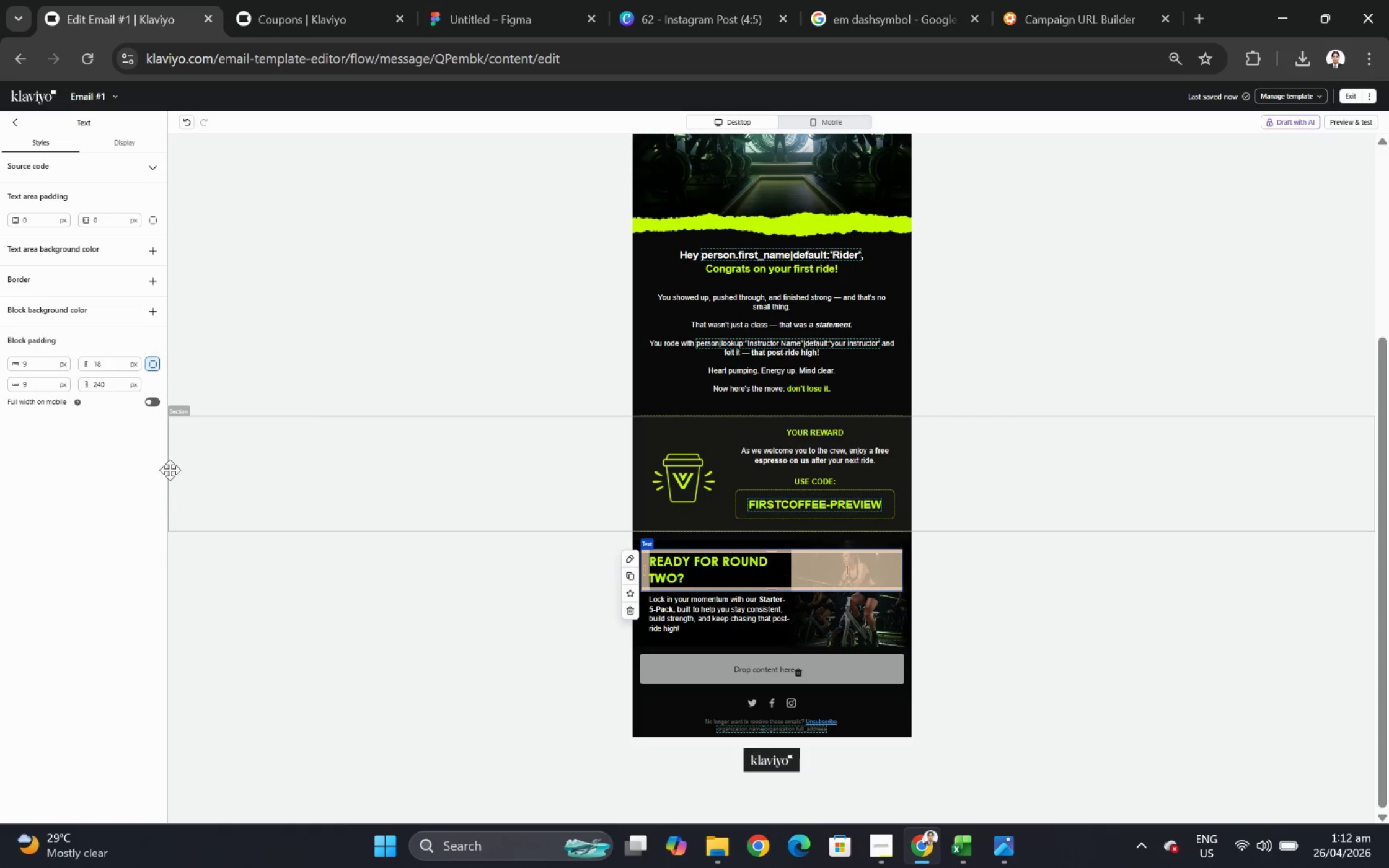 
left_click([154, 406])
 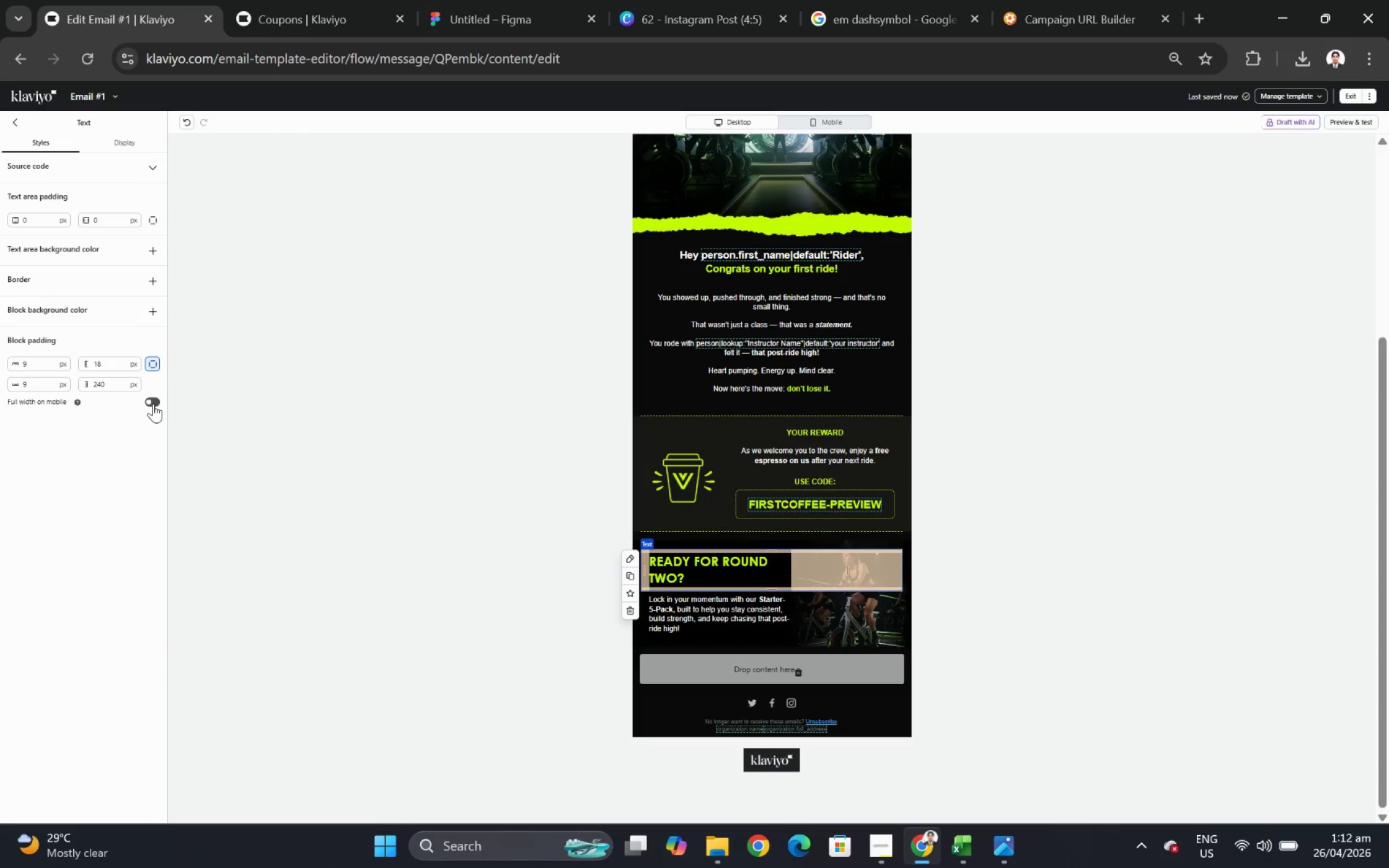 
left_click([153, 403])
 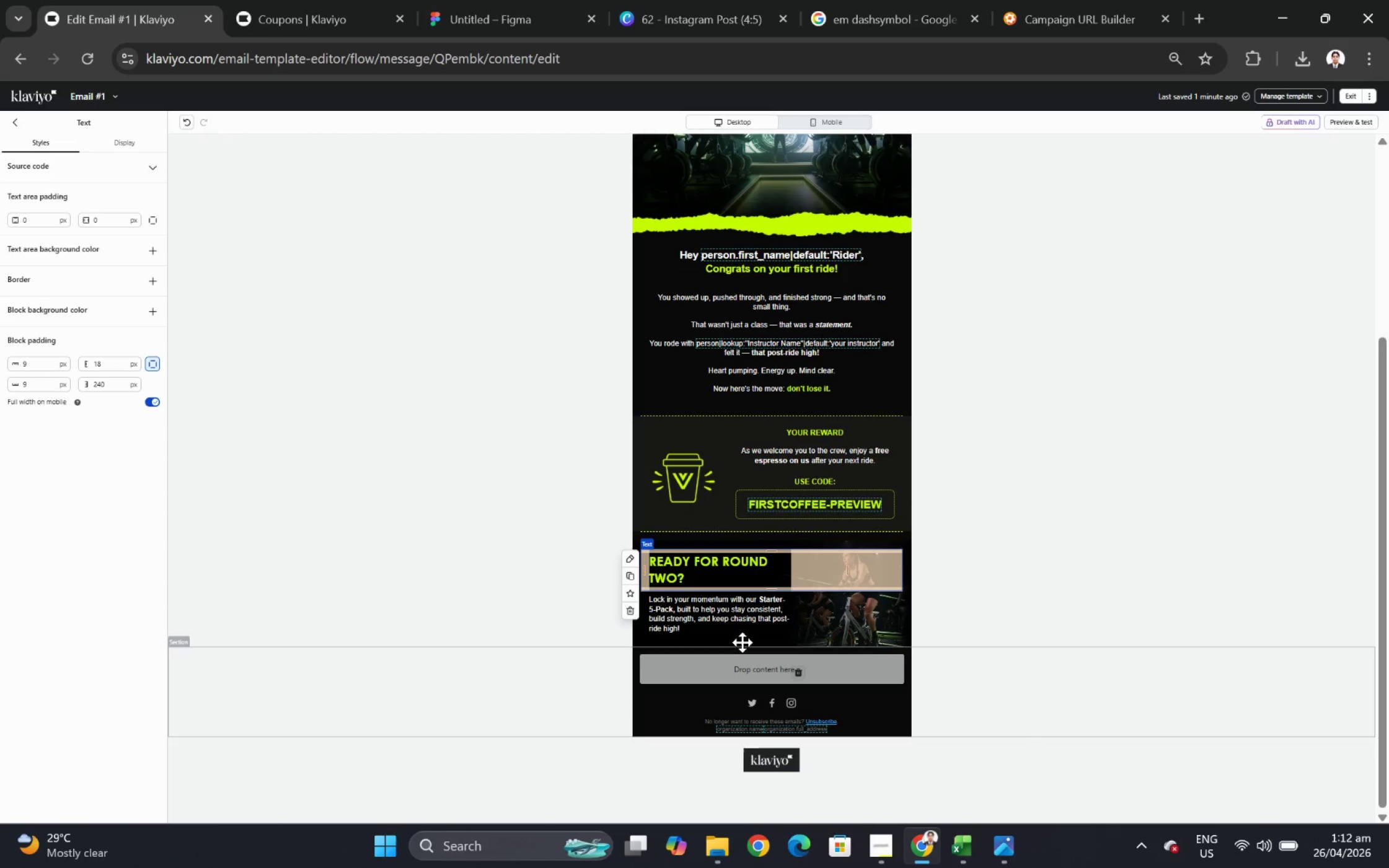 
left_click([727, 625])
 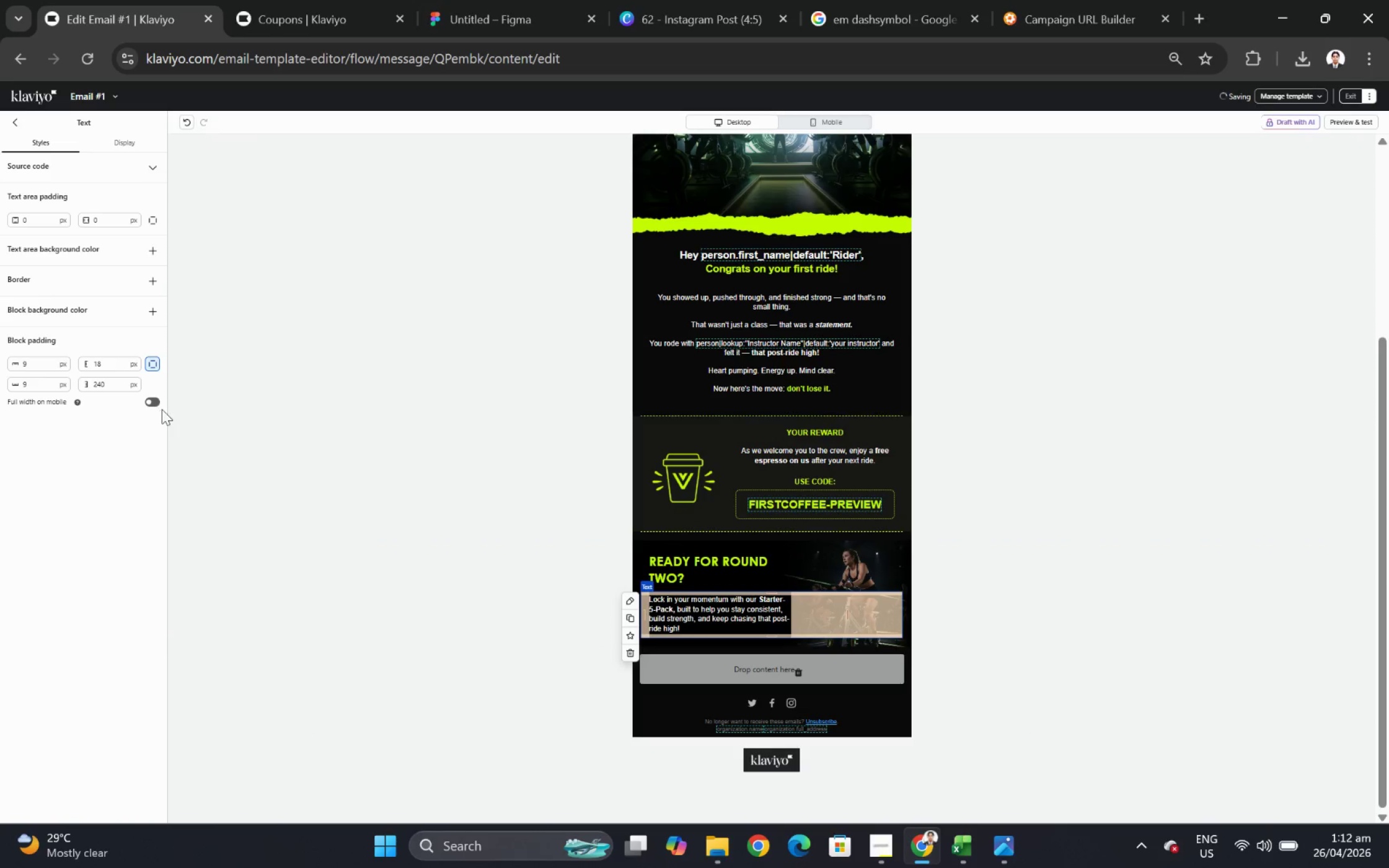 
left_click([152, 405])
 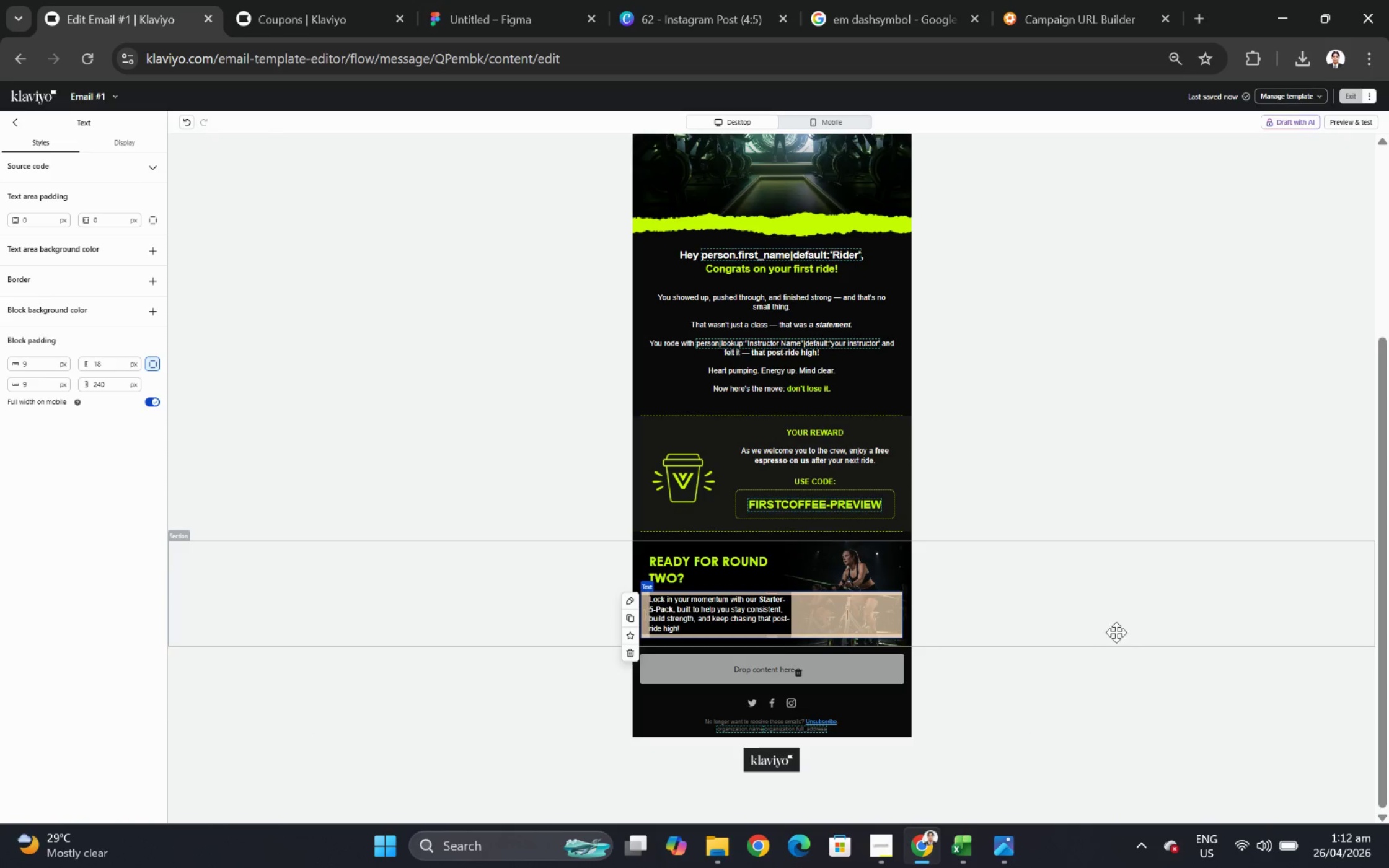 
left_click([1129, 641])
 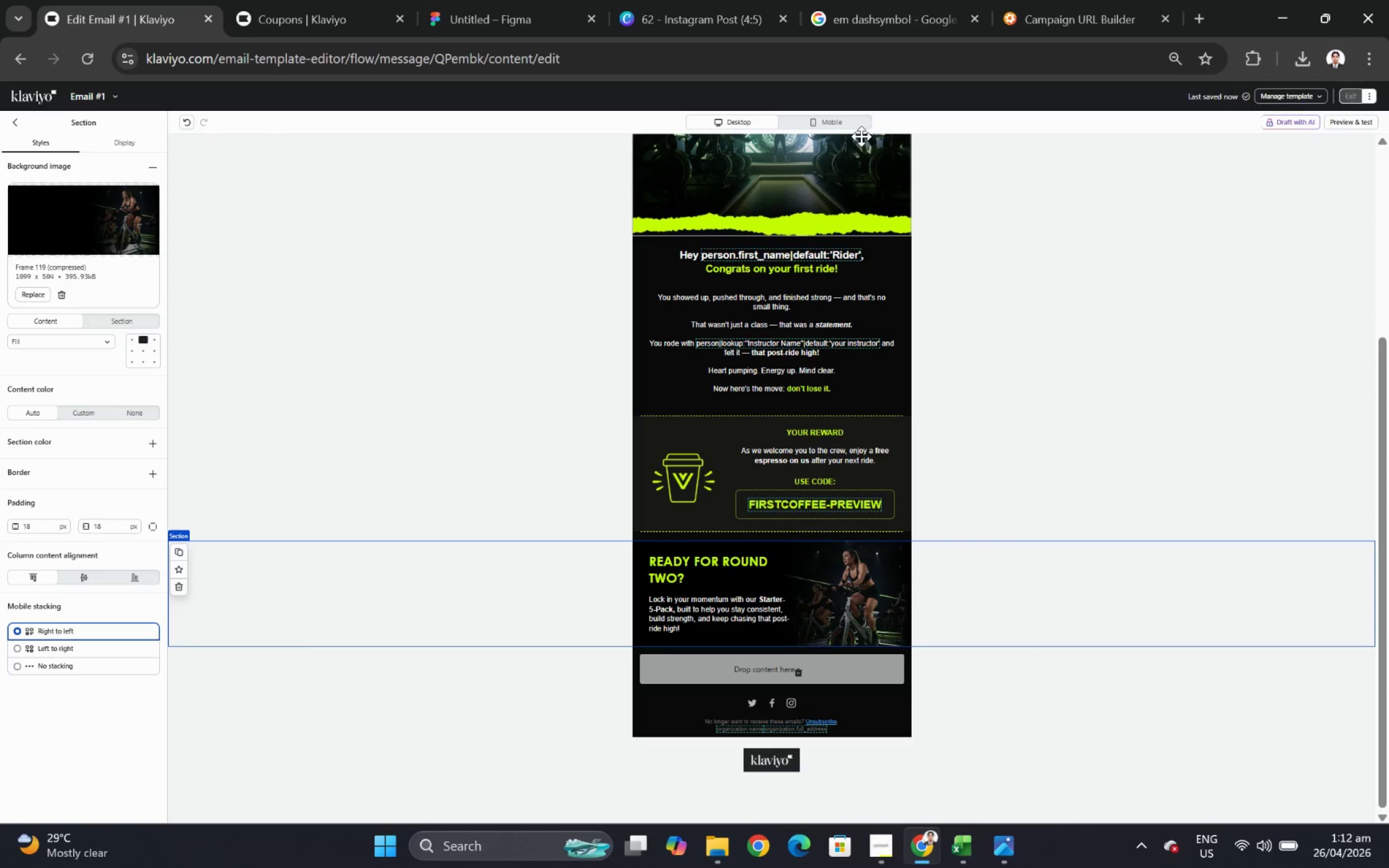 
left_click([852, 128])
 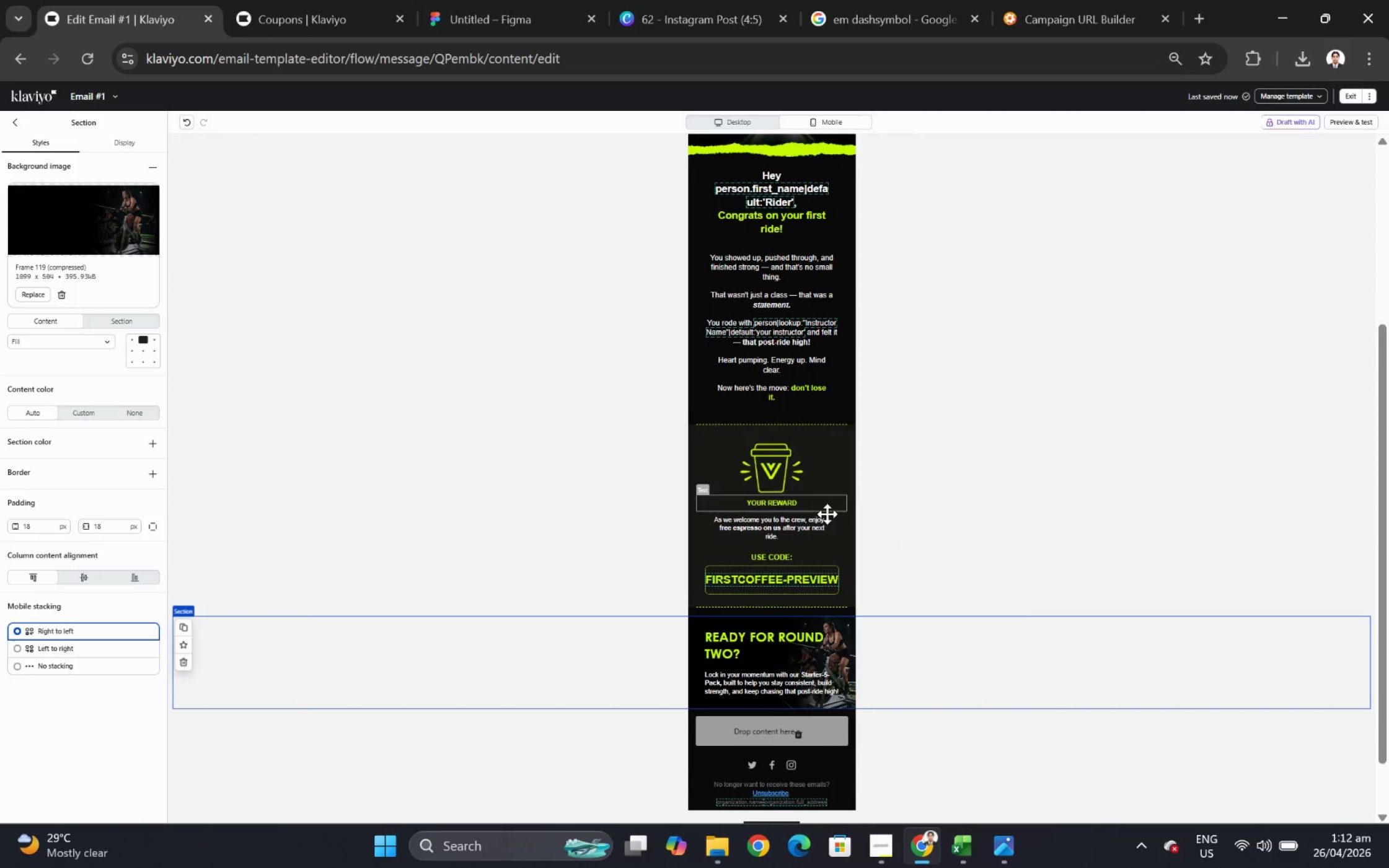 
scroll: coordinate [811, 528], scroll_direction: down, amount: 5.0
 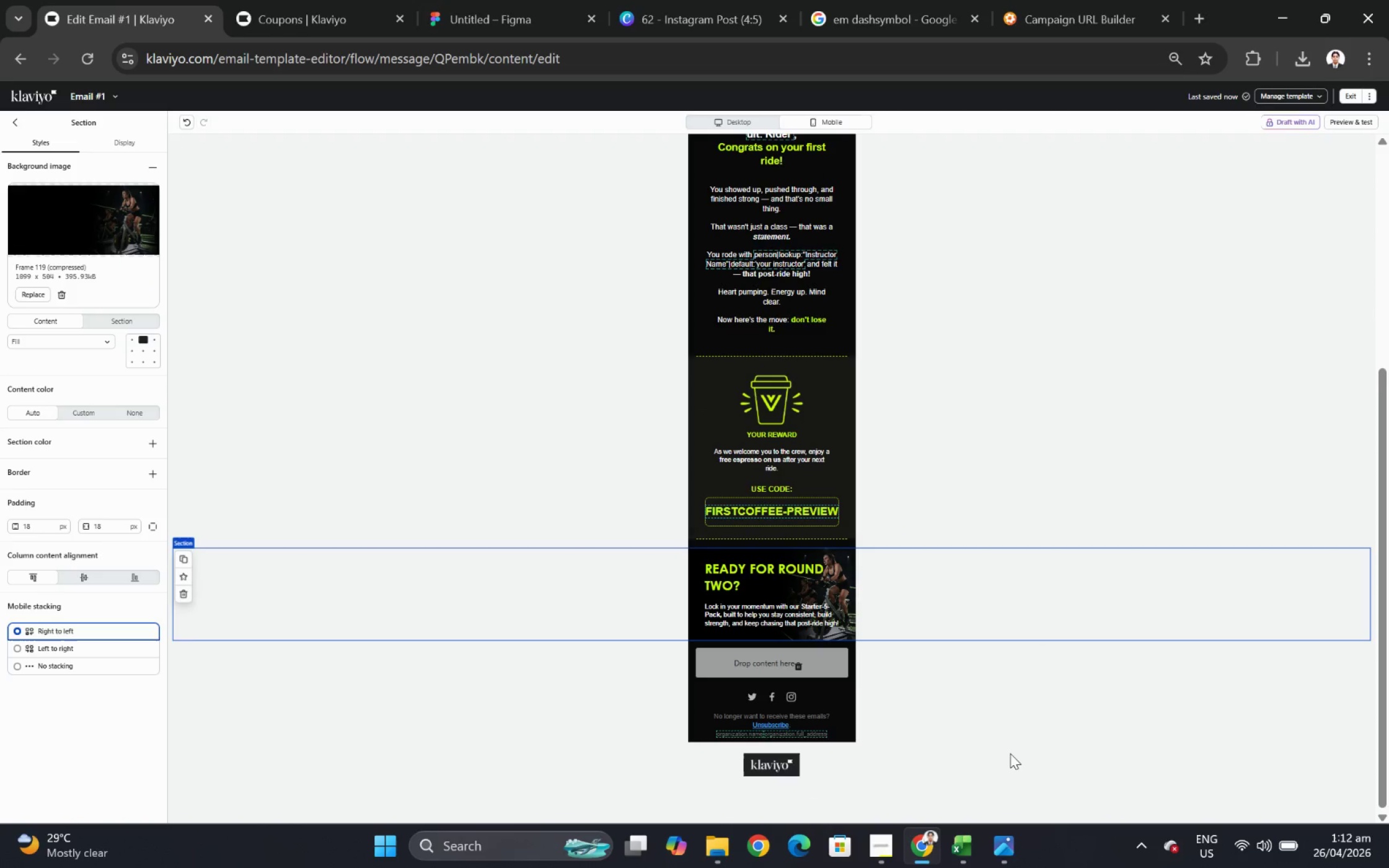 
hold_key(key=ControlLeft, duration=0.43)
scroll: coordinate [1135, 704], scroll_direction: down, amount: 2.0
 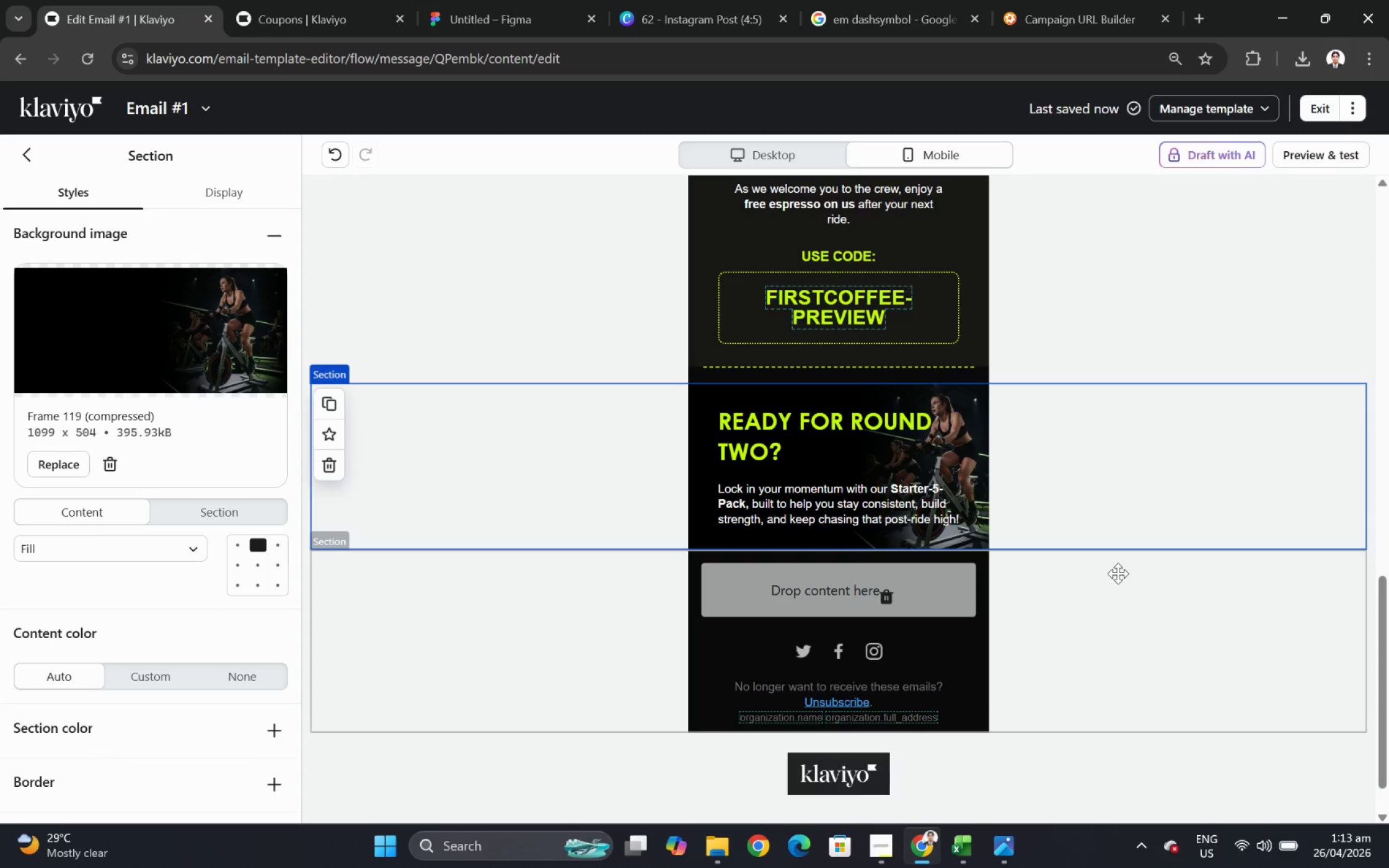 
scroll: coordinate [1188, 685], scroll_direction: up, amount: 2.0
 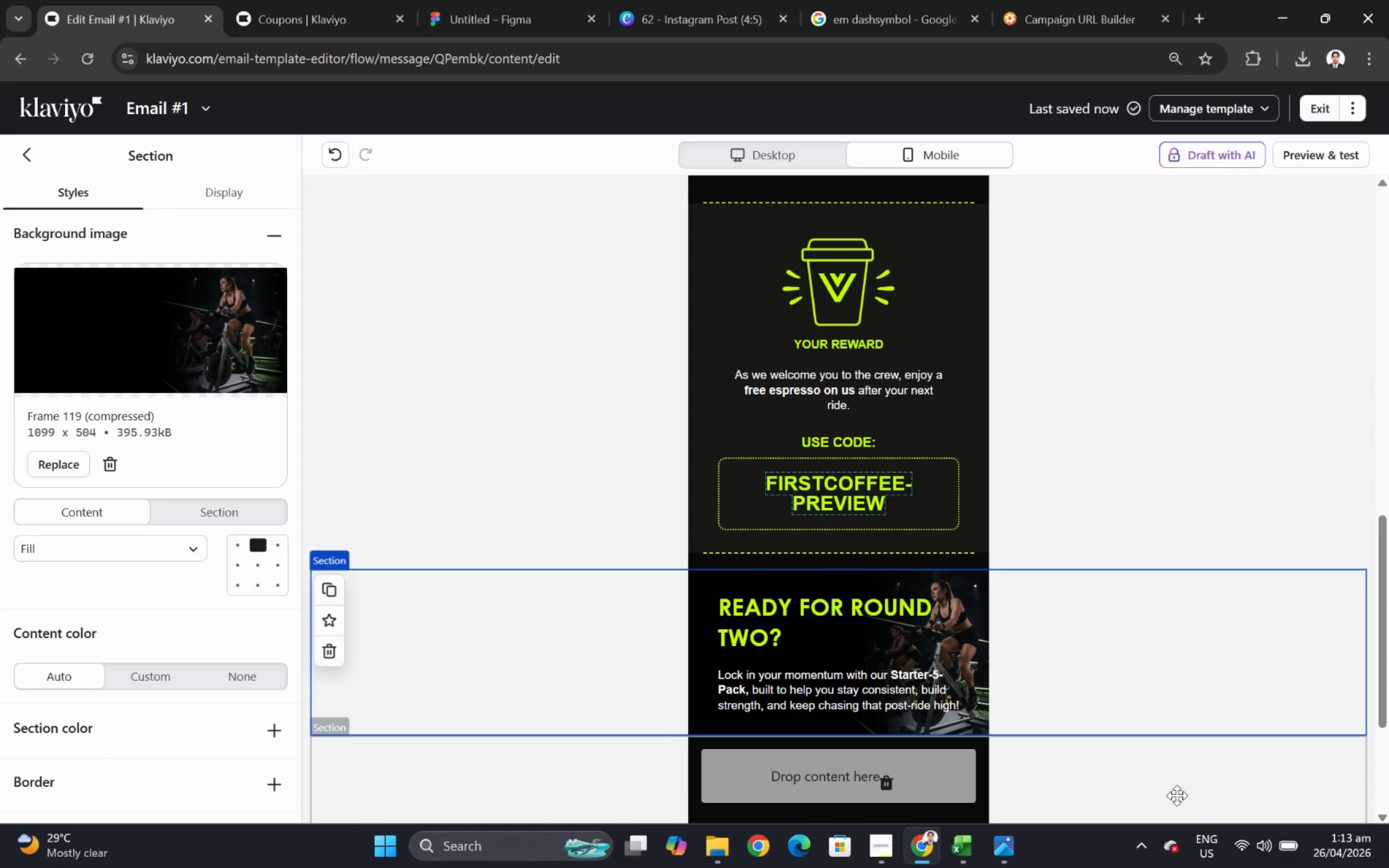 
left_click([1172, 793])
 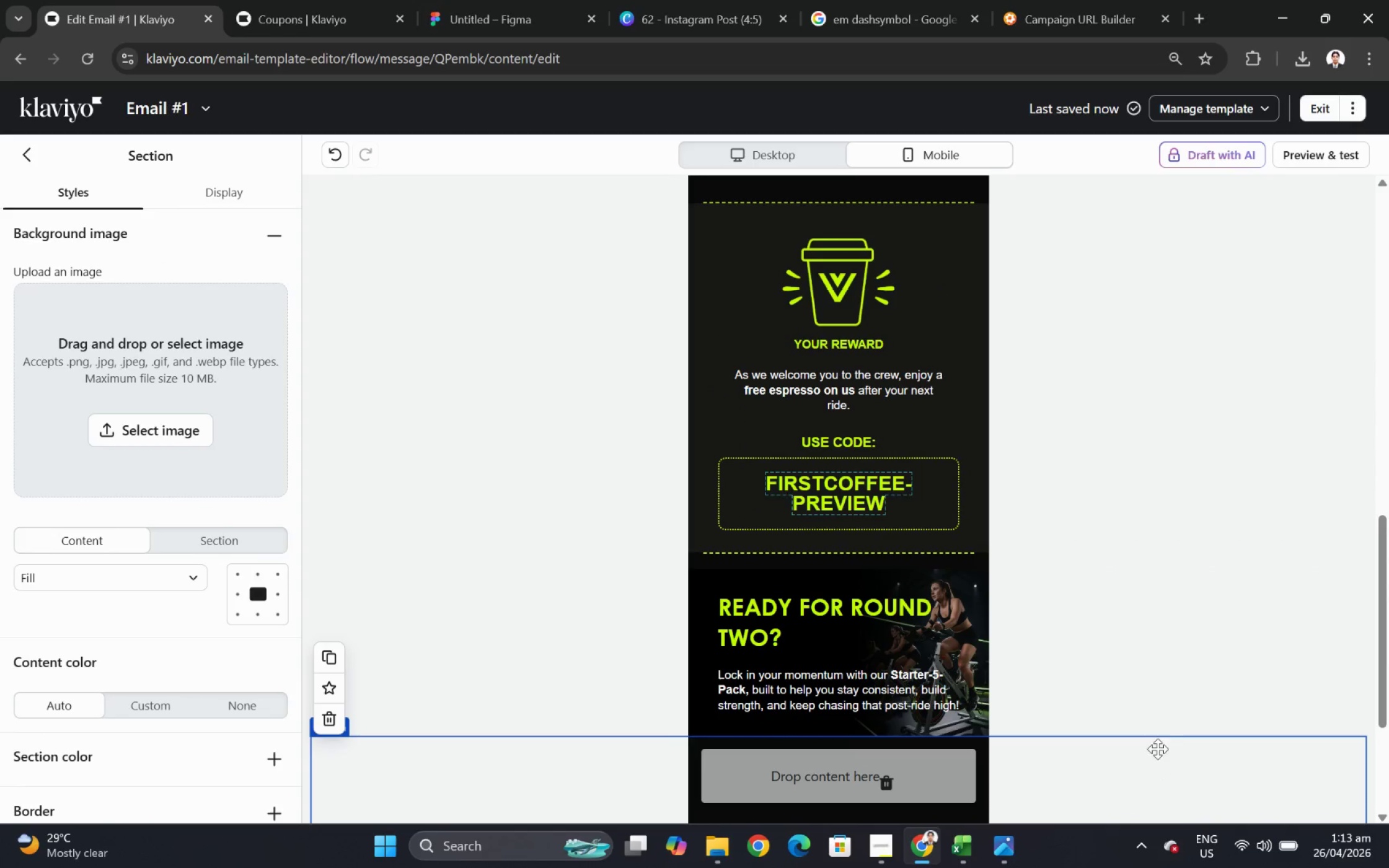 
scroll: coordinate [1166, 695], scroll_direction: down, amount: 1.0
 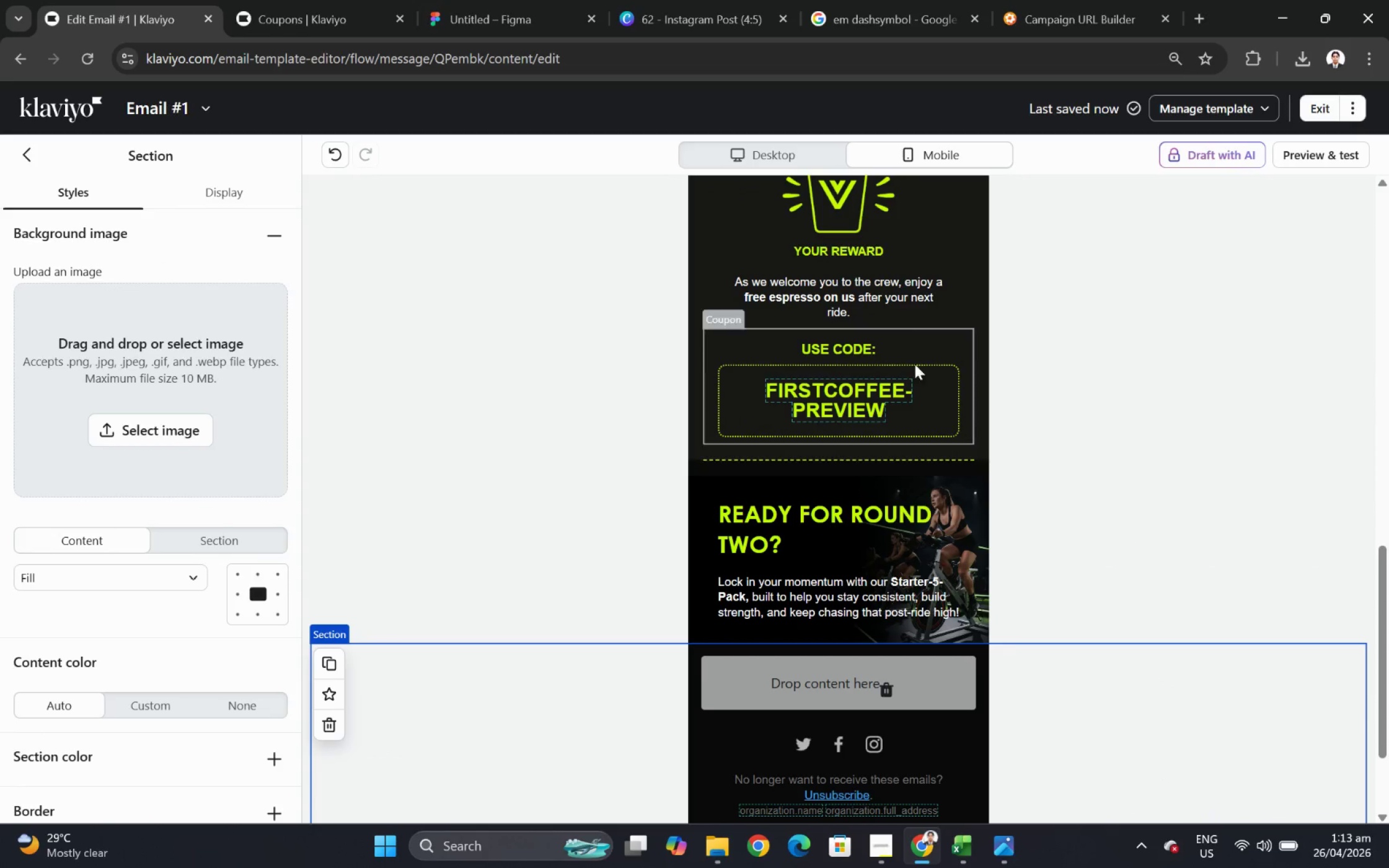 
scroll: coordinate [900, 284], scroll_direction: up, amount: 3.0
 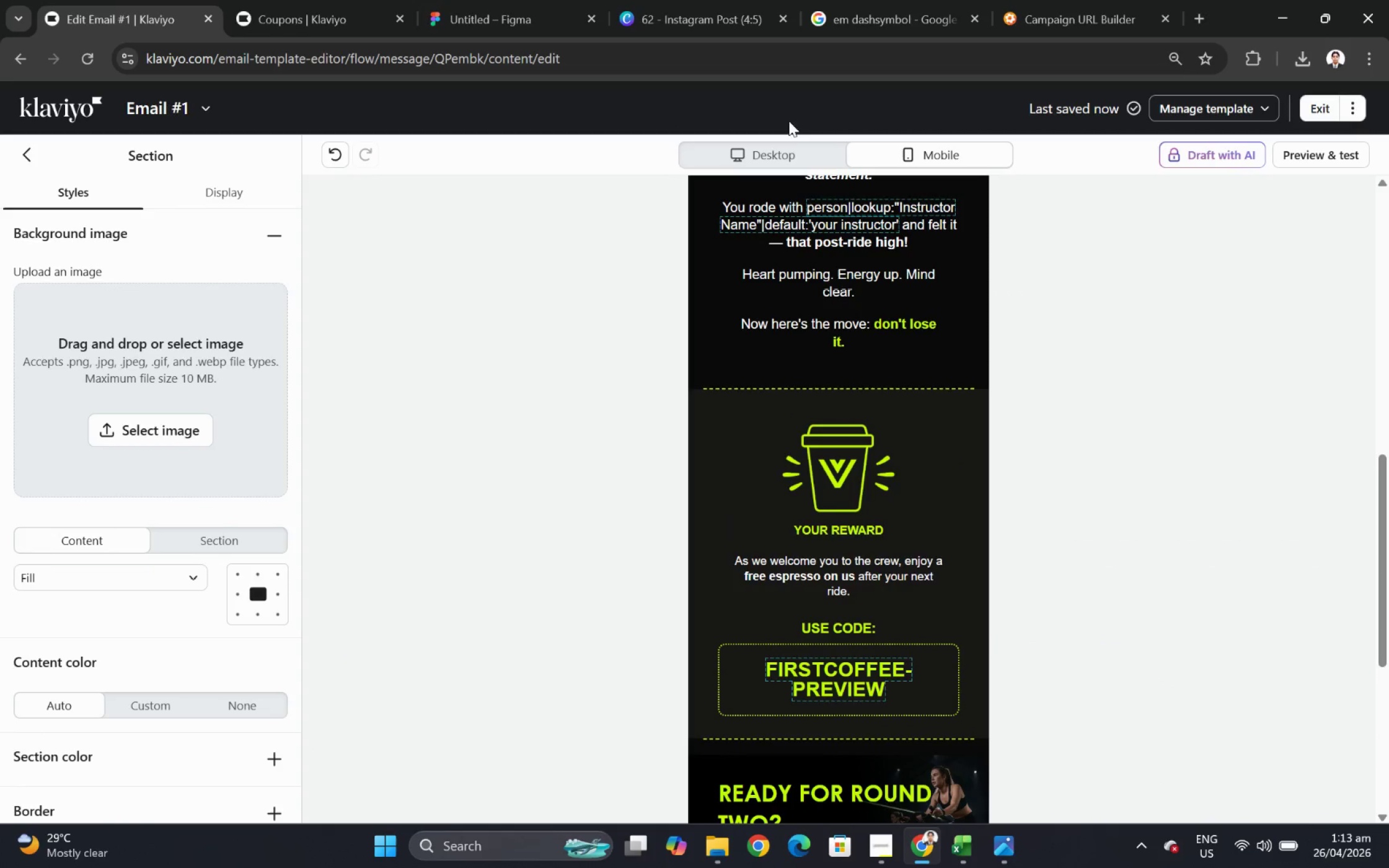 
left_click([796, 156])
 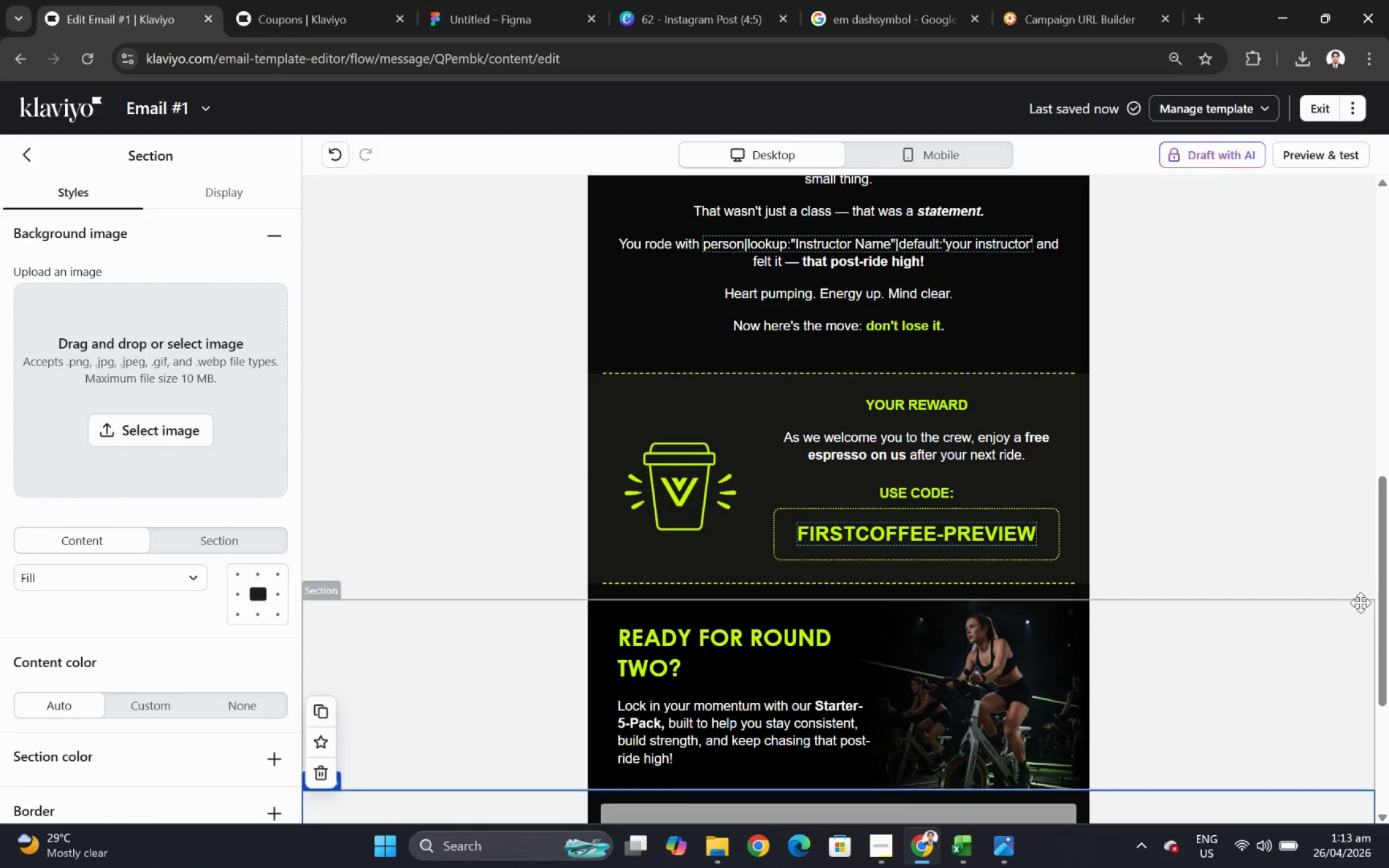 
scroll: coordinate [1329, 627], scroll_direction: down, amount: 3.0
 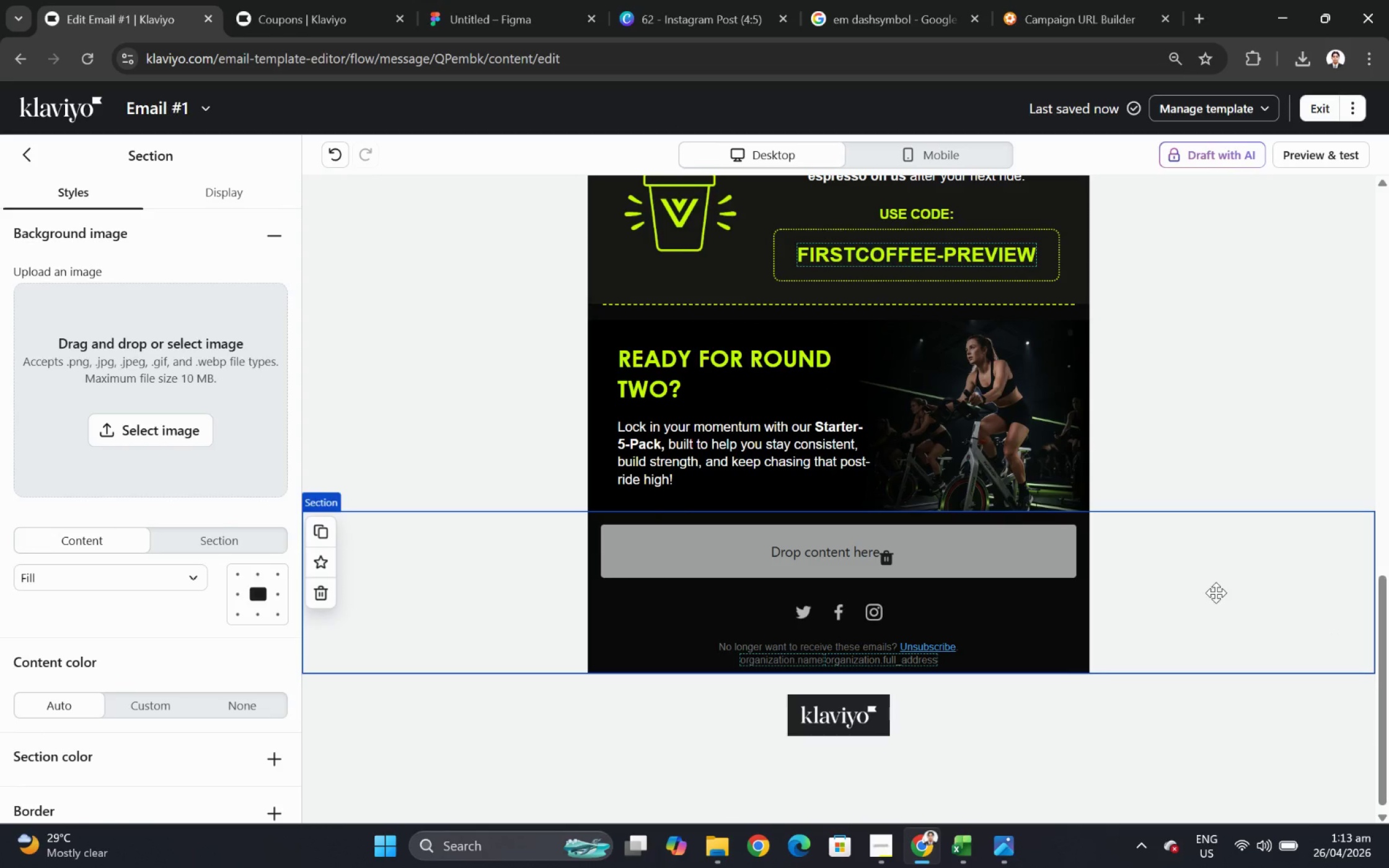 
scroll: coordinate [1215, 592], scroll_direction: up, amount: 2.0
 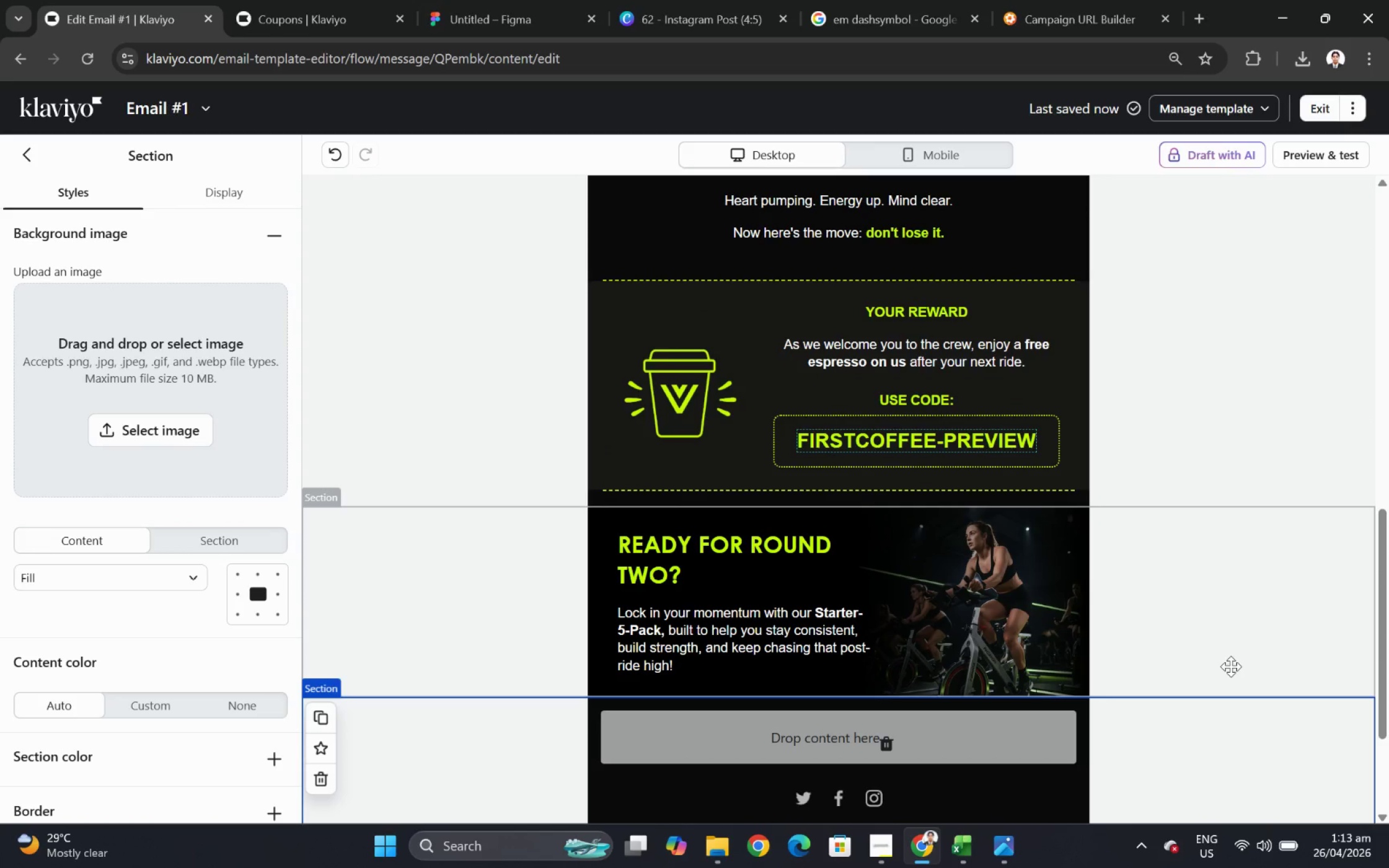 
scroll: coordinate [1230, 665], scroll_direction: down, amount: 1.0
 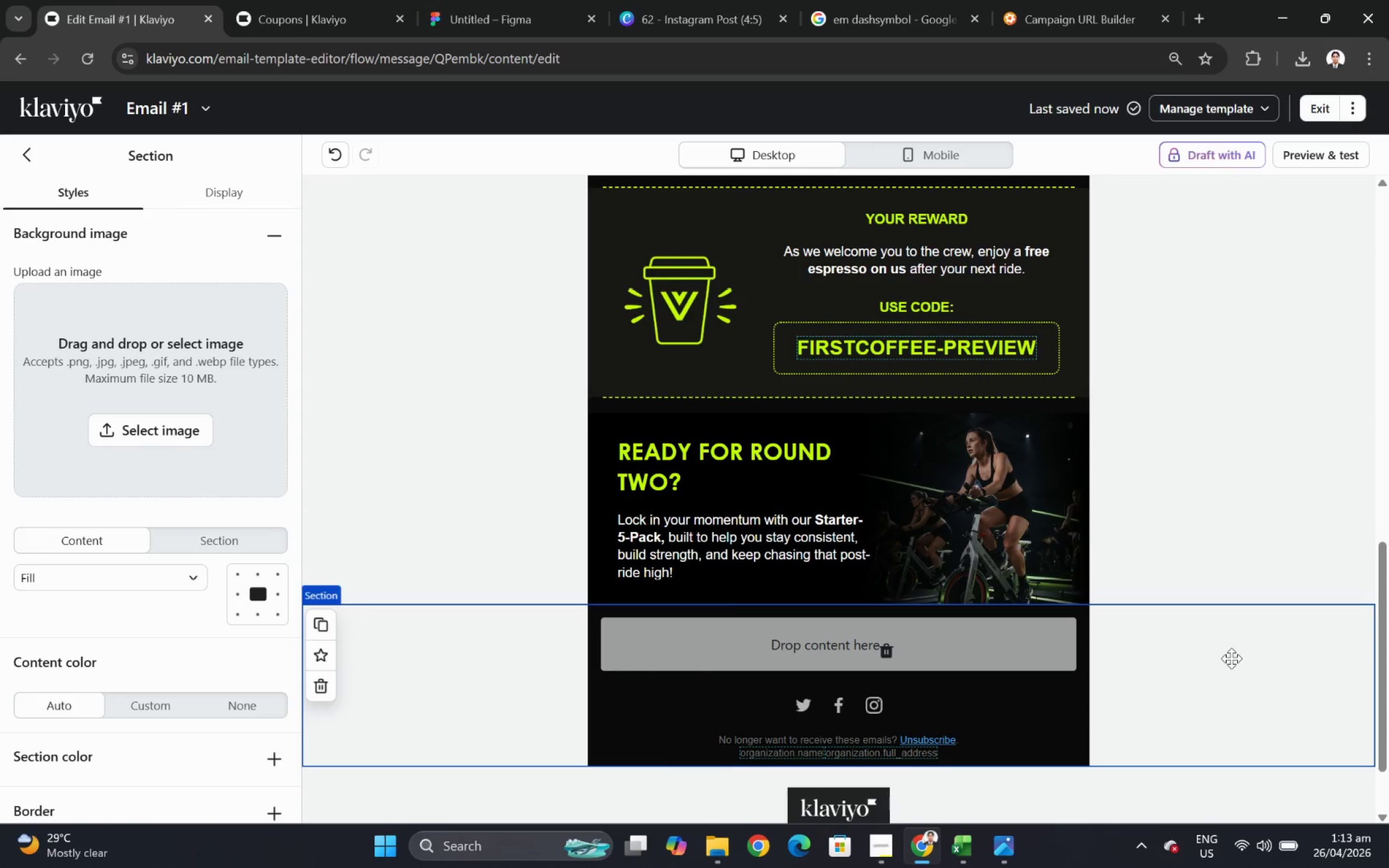 
wait(9.23)
 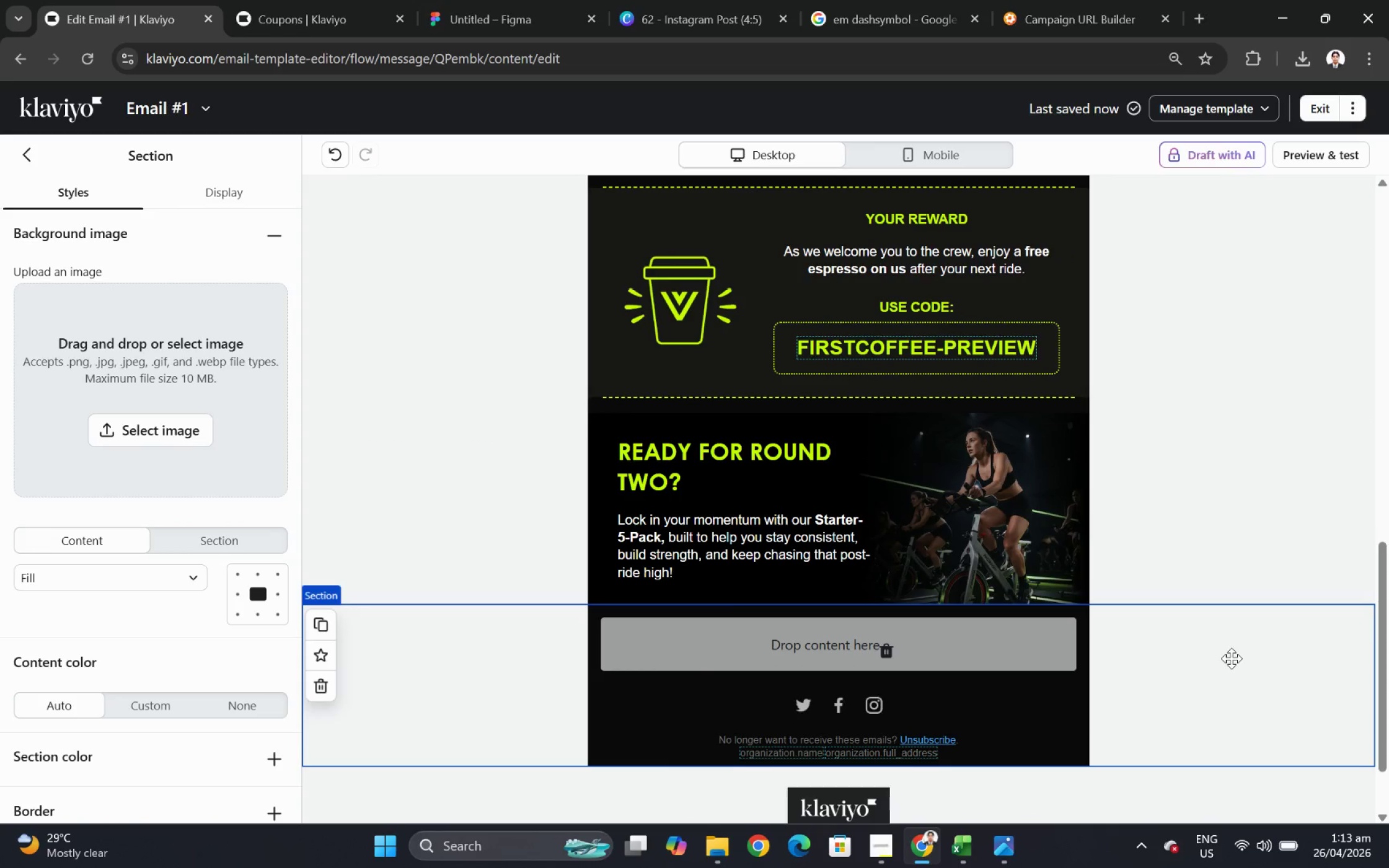 
scroll: coordinate [1239, 655], scroll_direction: up, amount: 3.0
 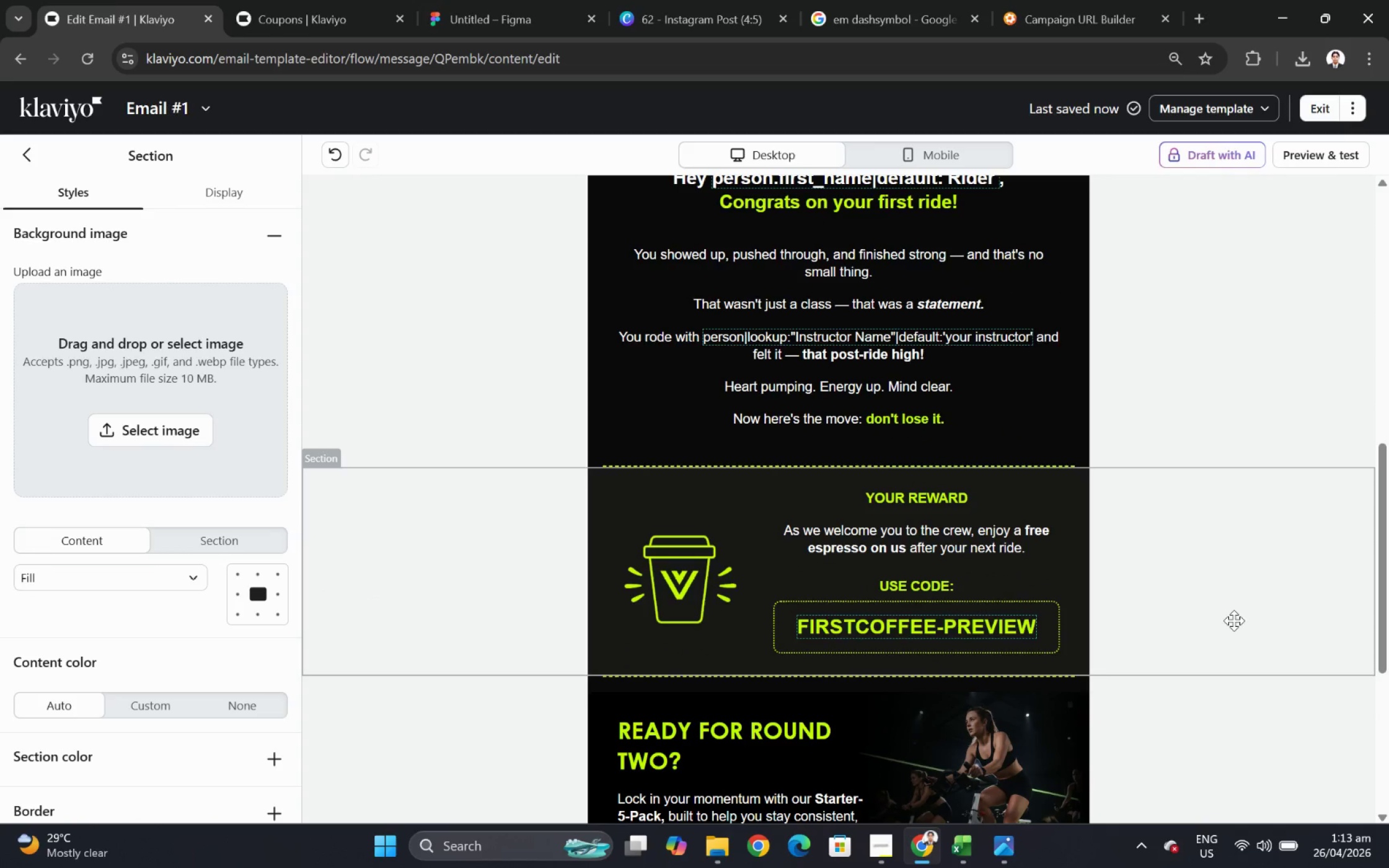 
scroll: coordinate [1248, 602], scroll_direction: down, amount: 3.0
 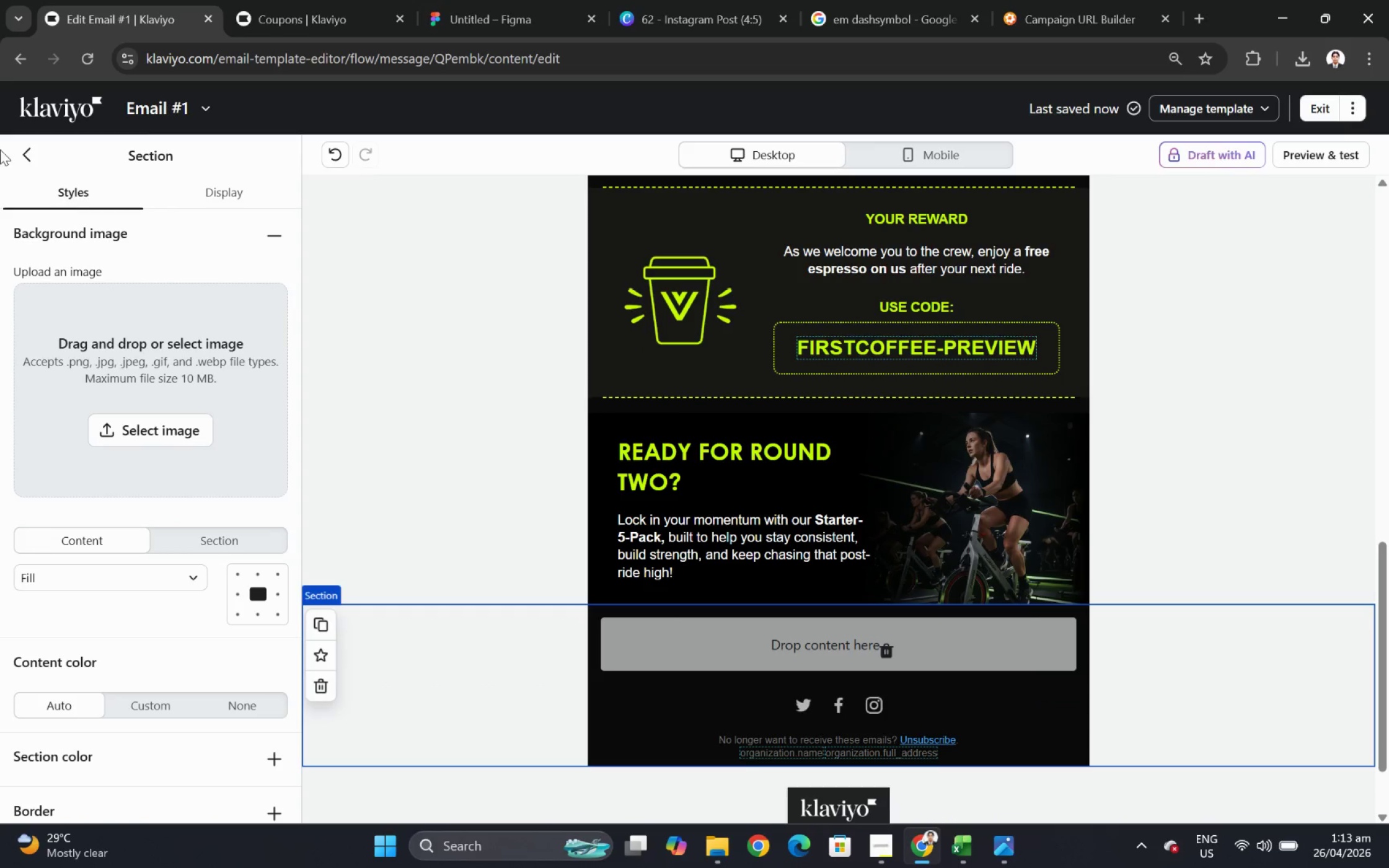 
left_click([32, 153])
 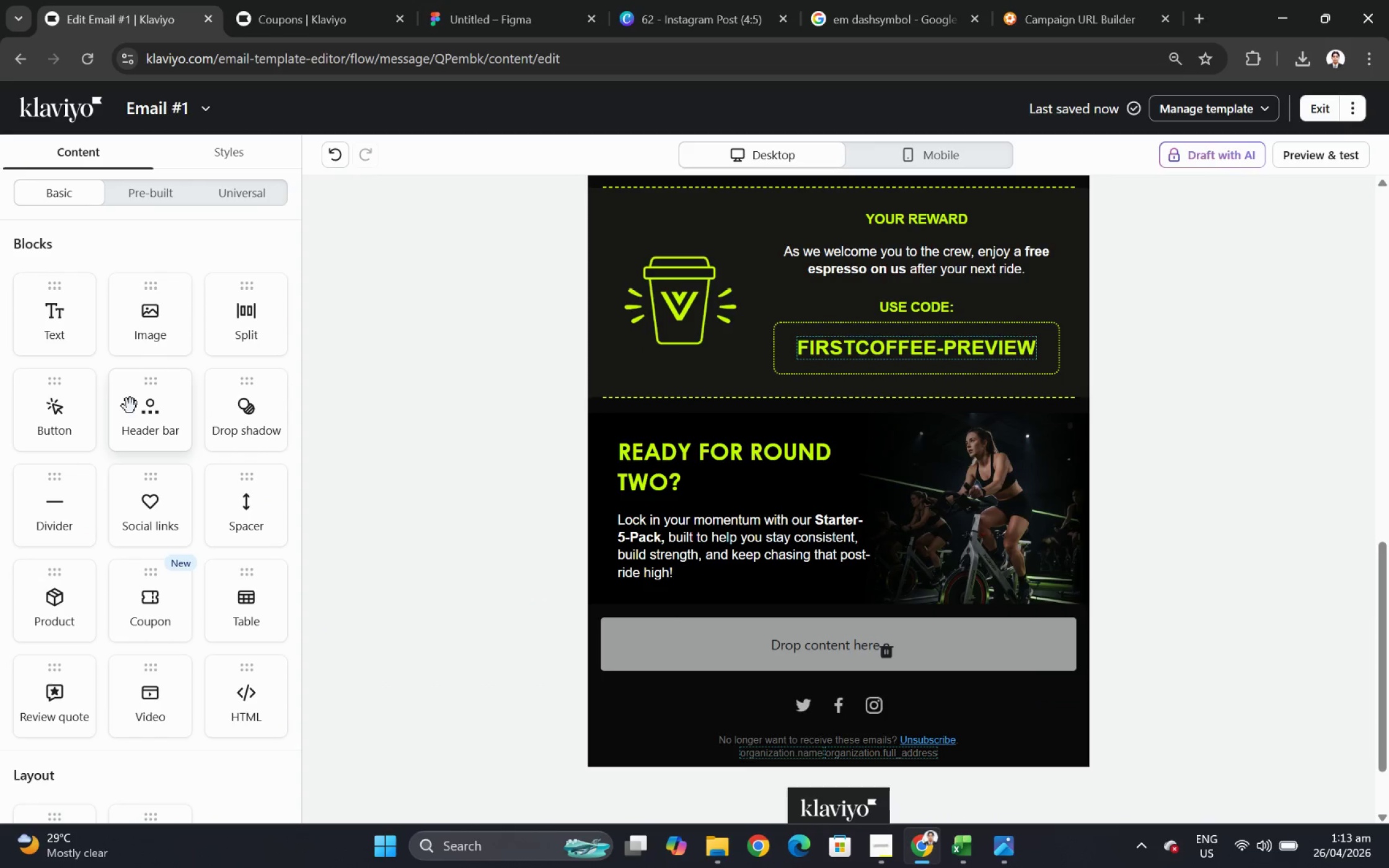 
wait(8.75)
 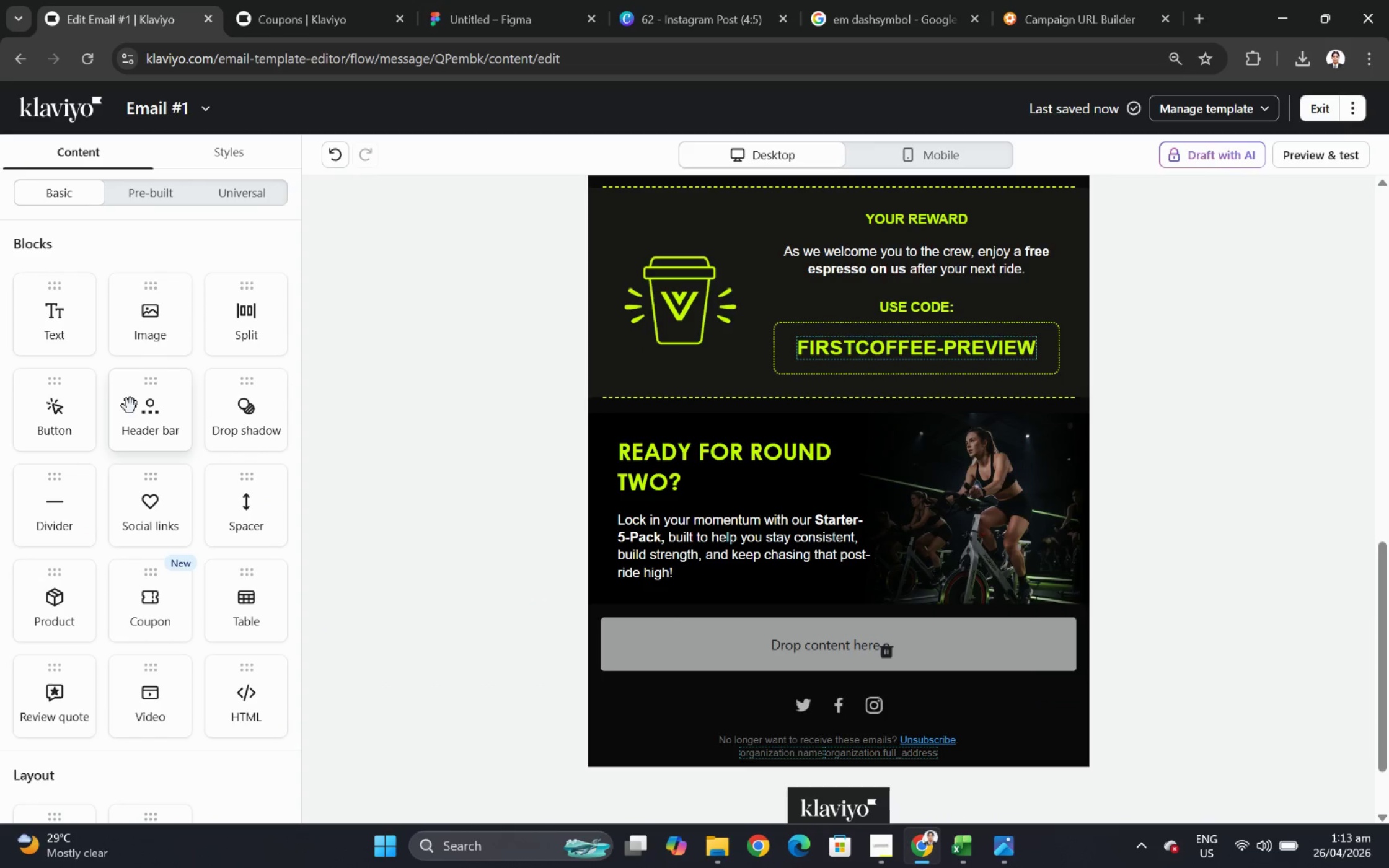 
left_click_drag(start_coordinate=[58, 415], to_coordinate=[776, 595])
 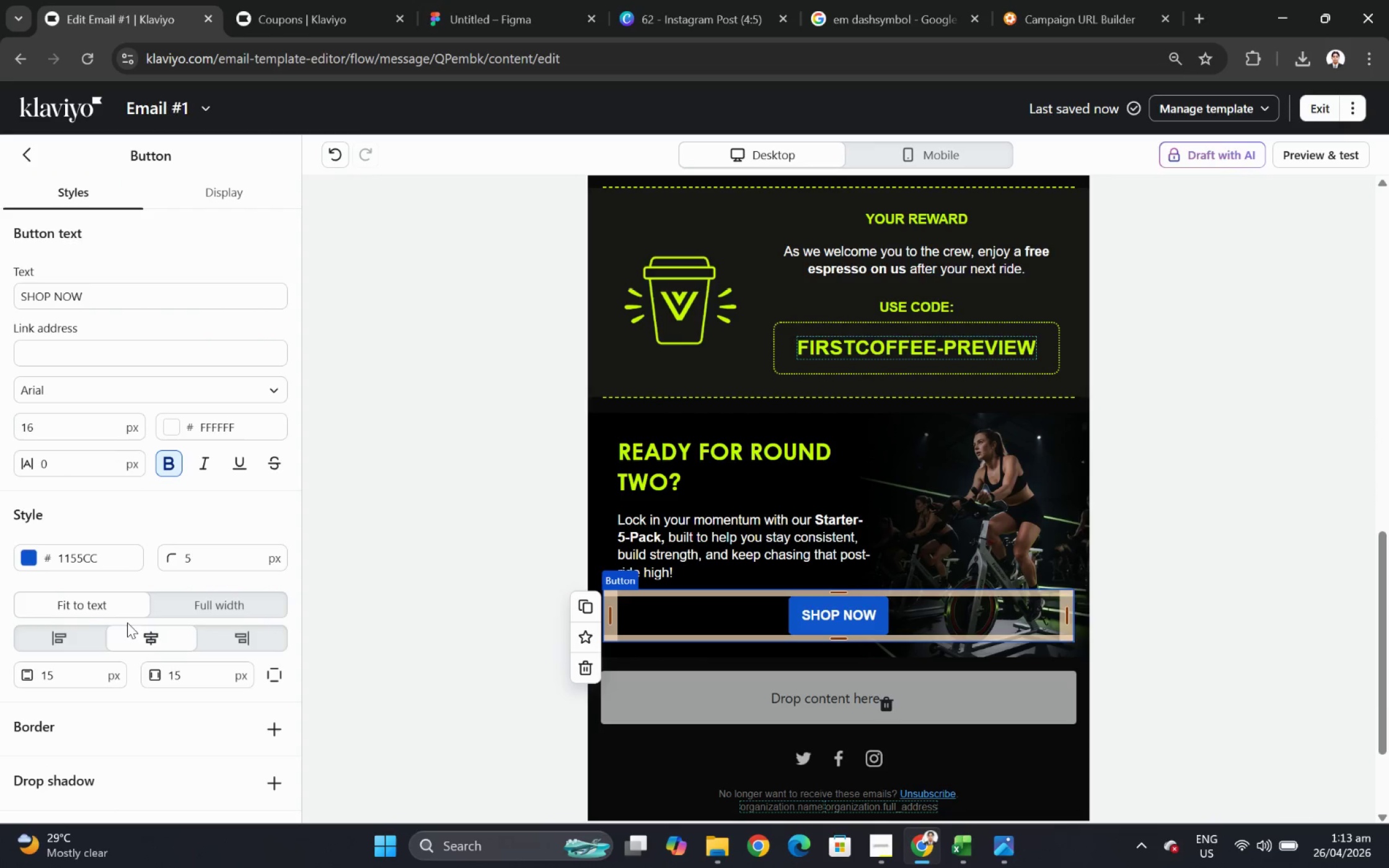 
left_click([86, 634])
 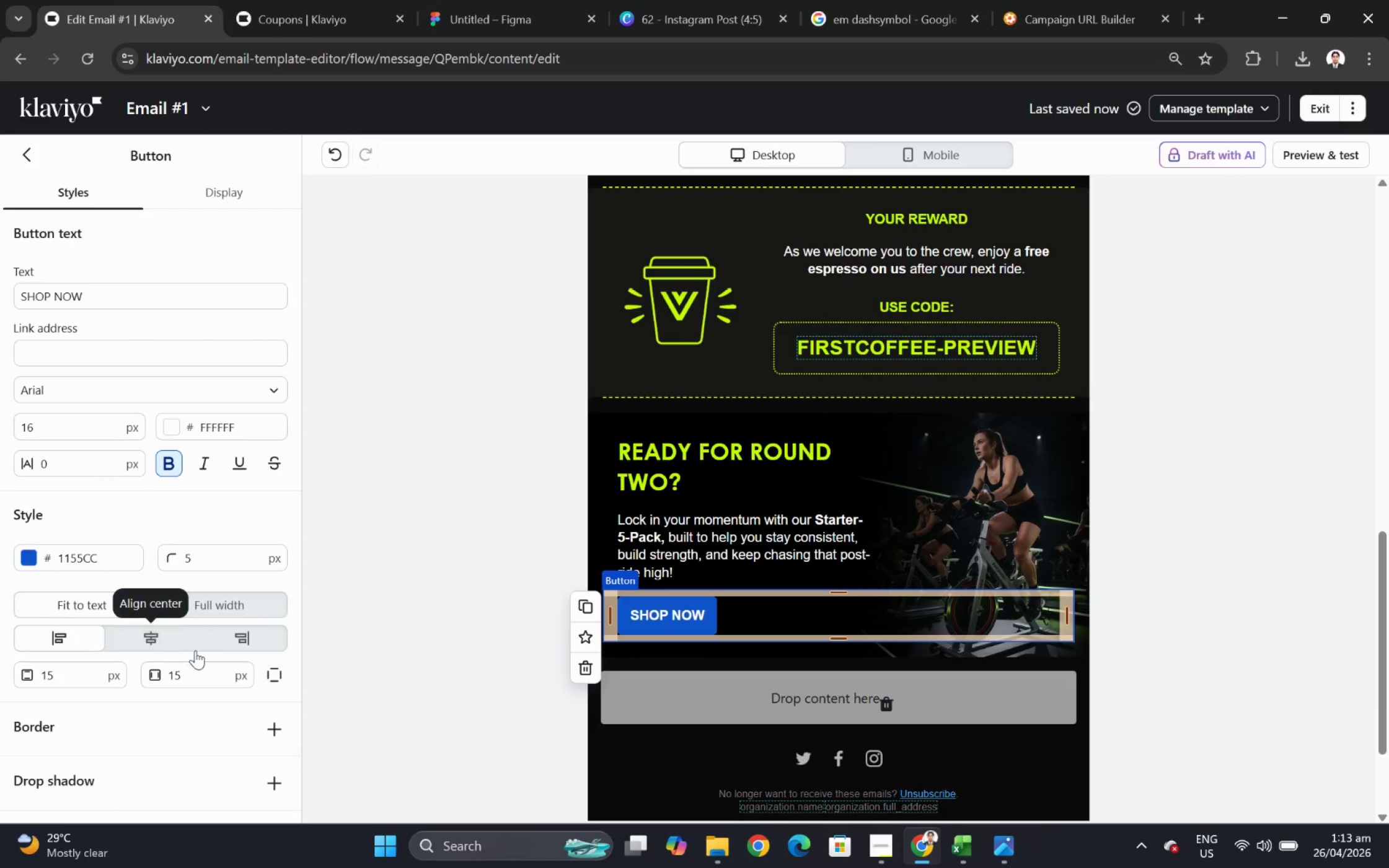 
double_click([201, 675])
 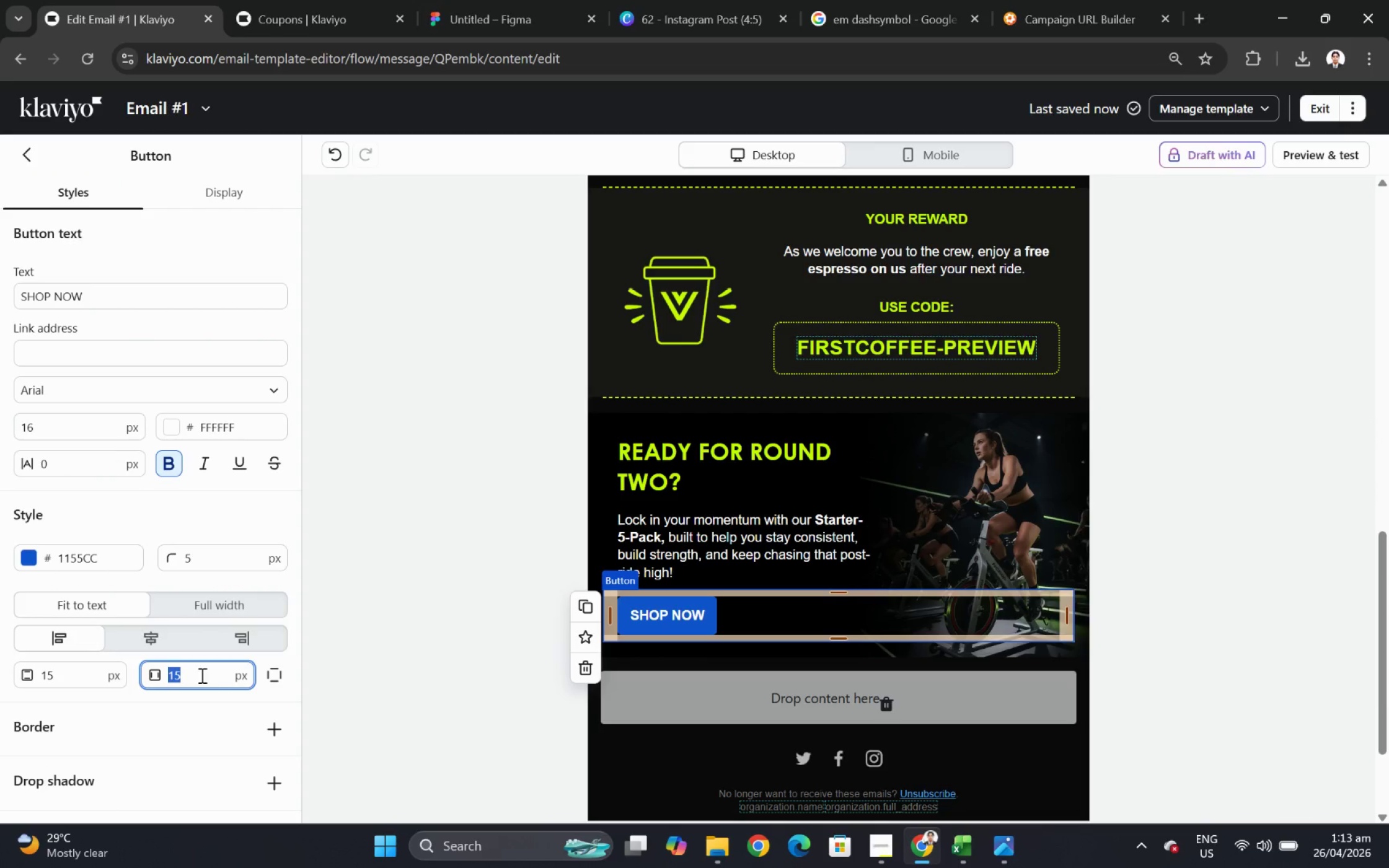 
key(Numpad5)
 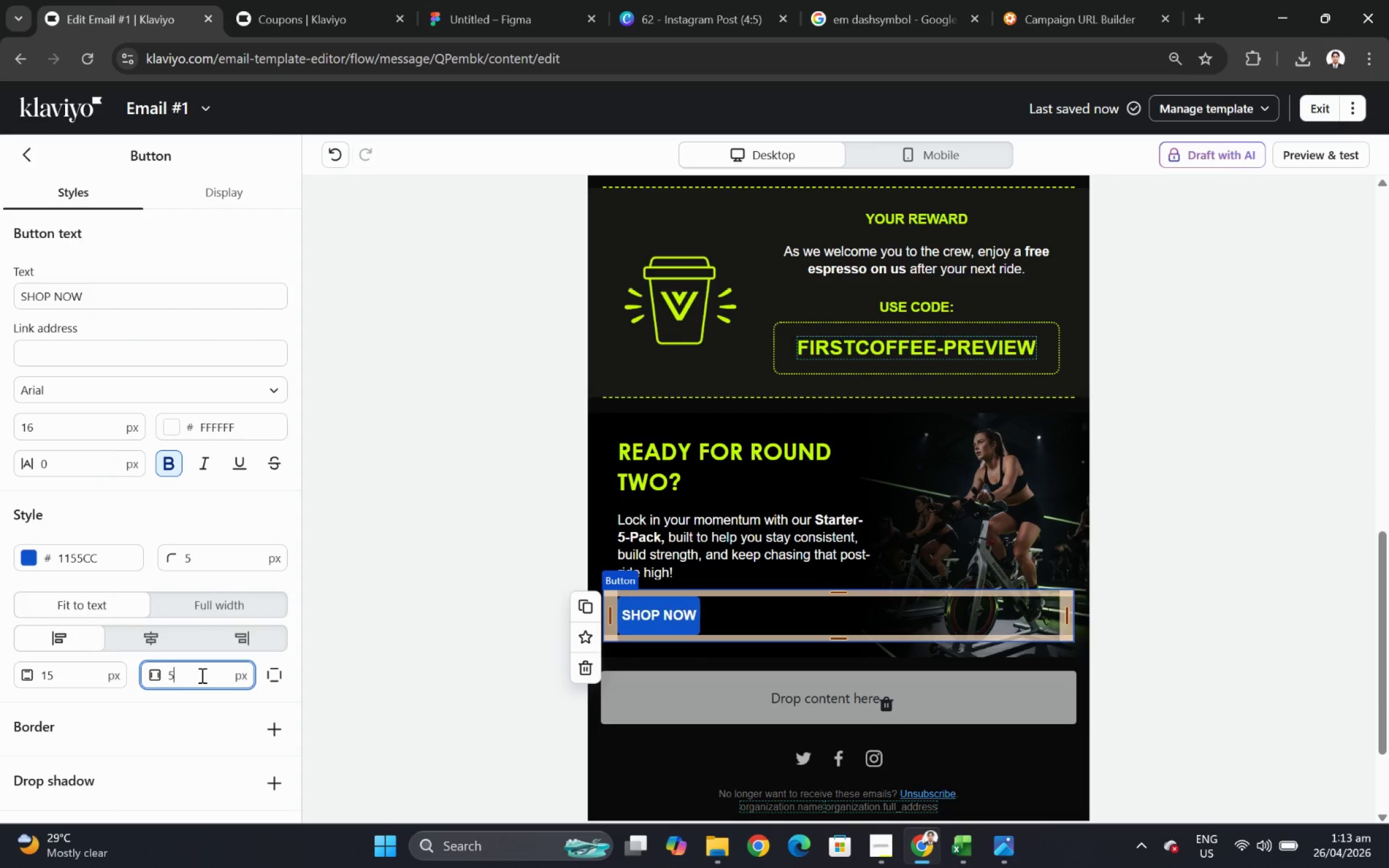 
key(Numpad0)
 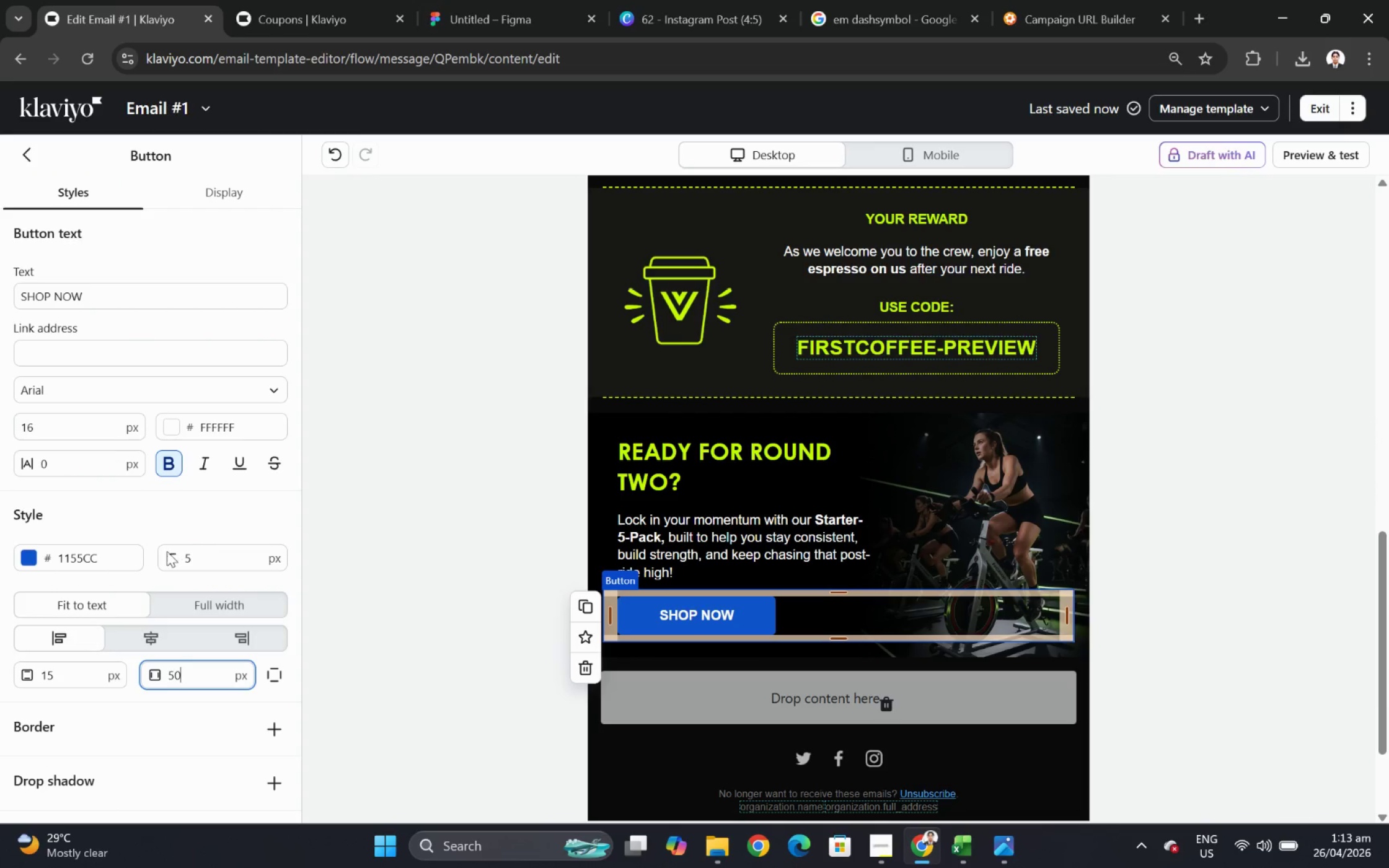 
left_click([29, 557])
 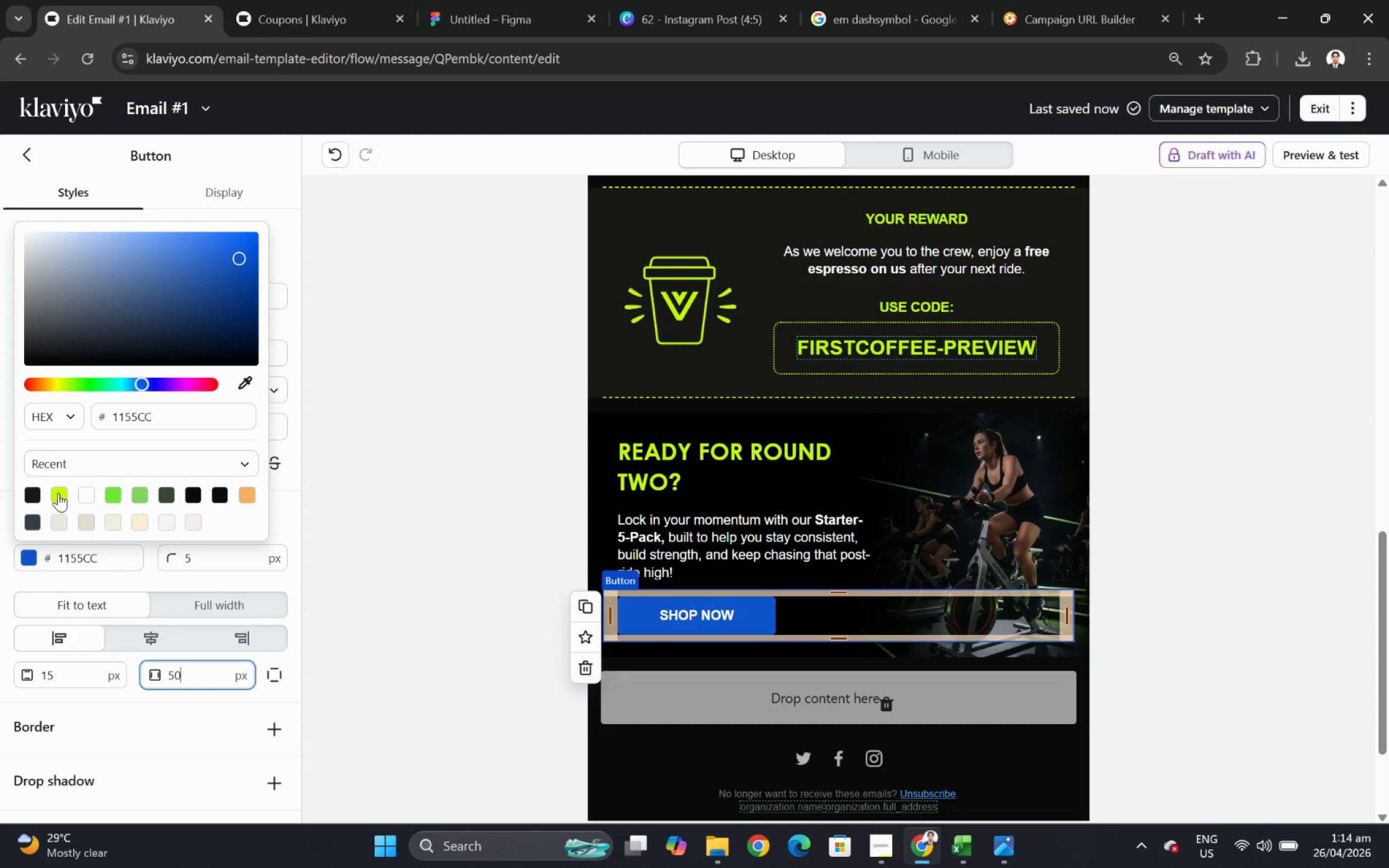 
mouse_move([145, 526])
 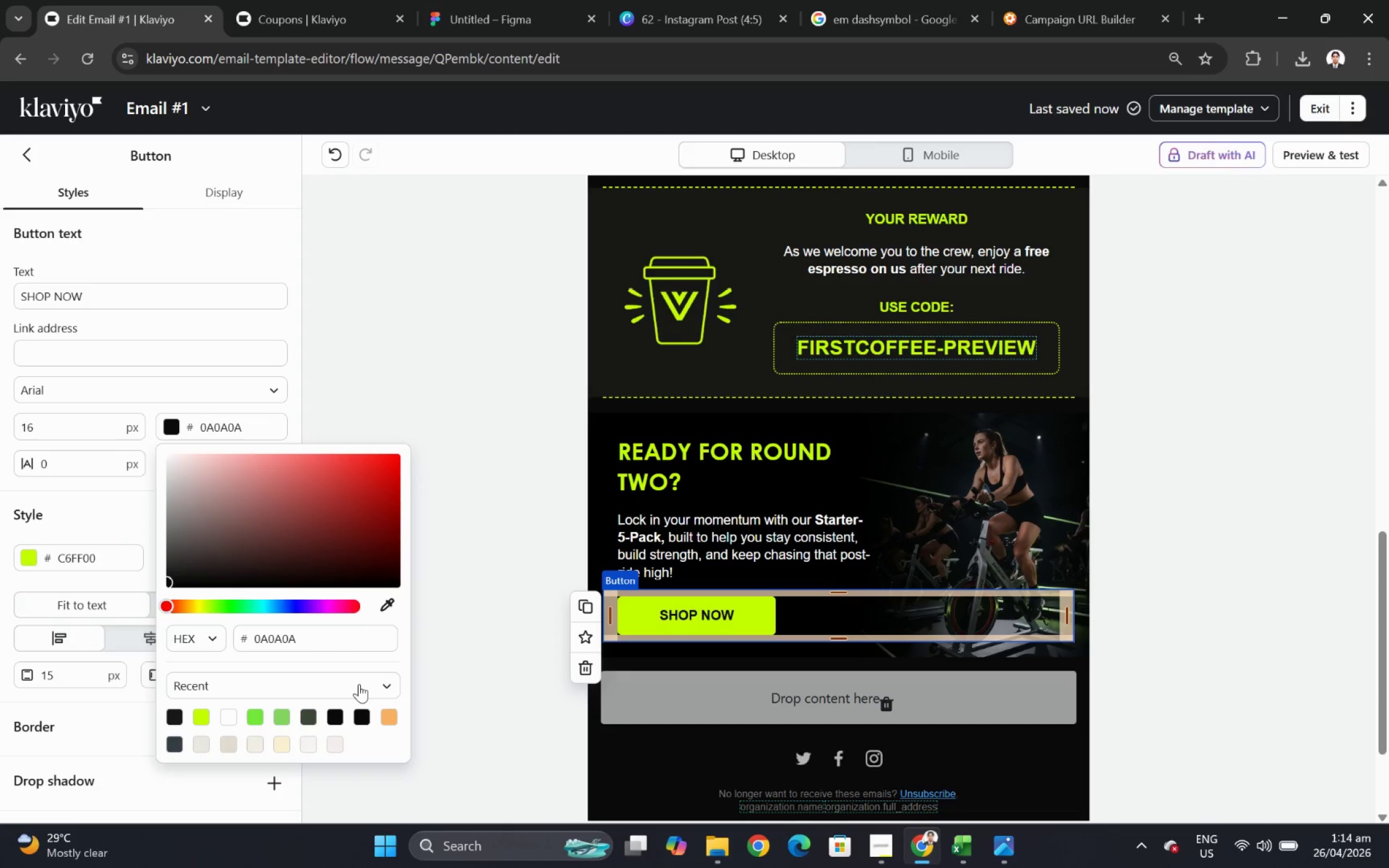 
left_click([294, 473])
 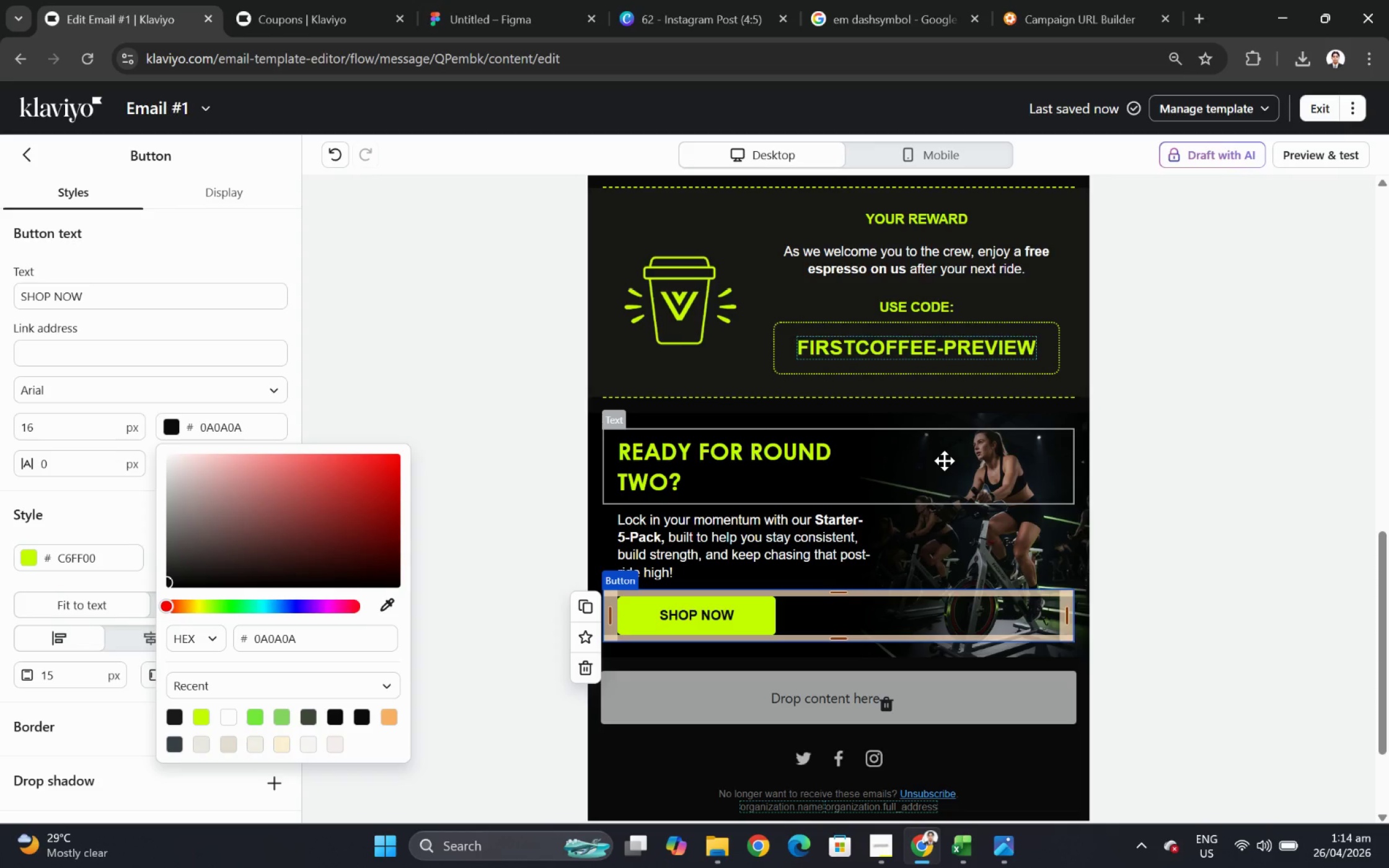 
left_click([169, 423])
 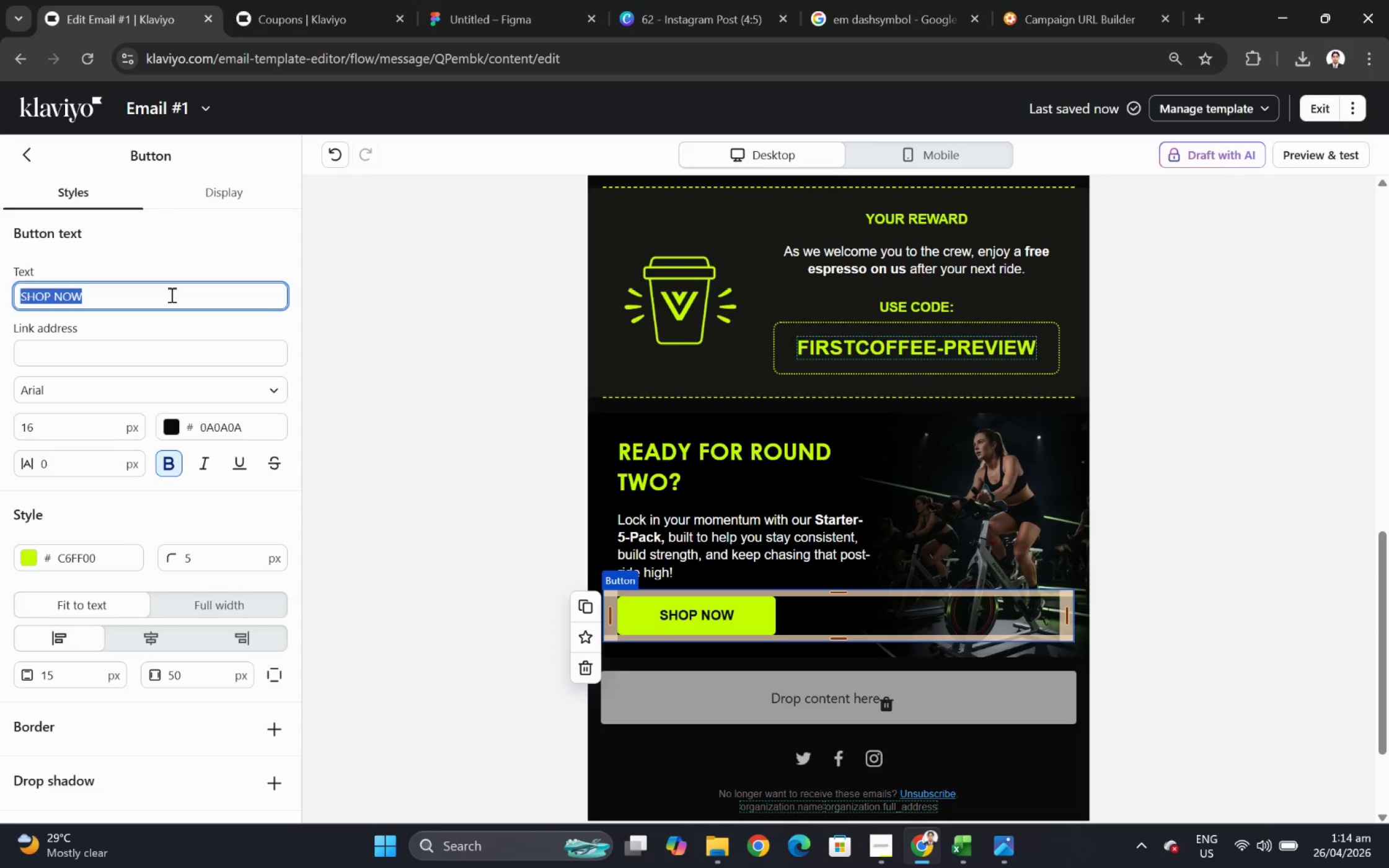 
left_click([333, 717])
 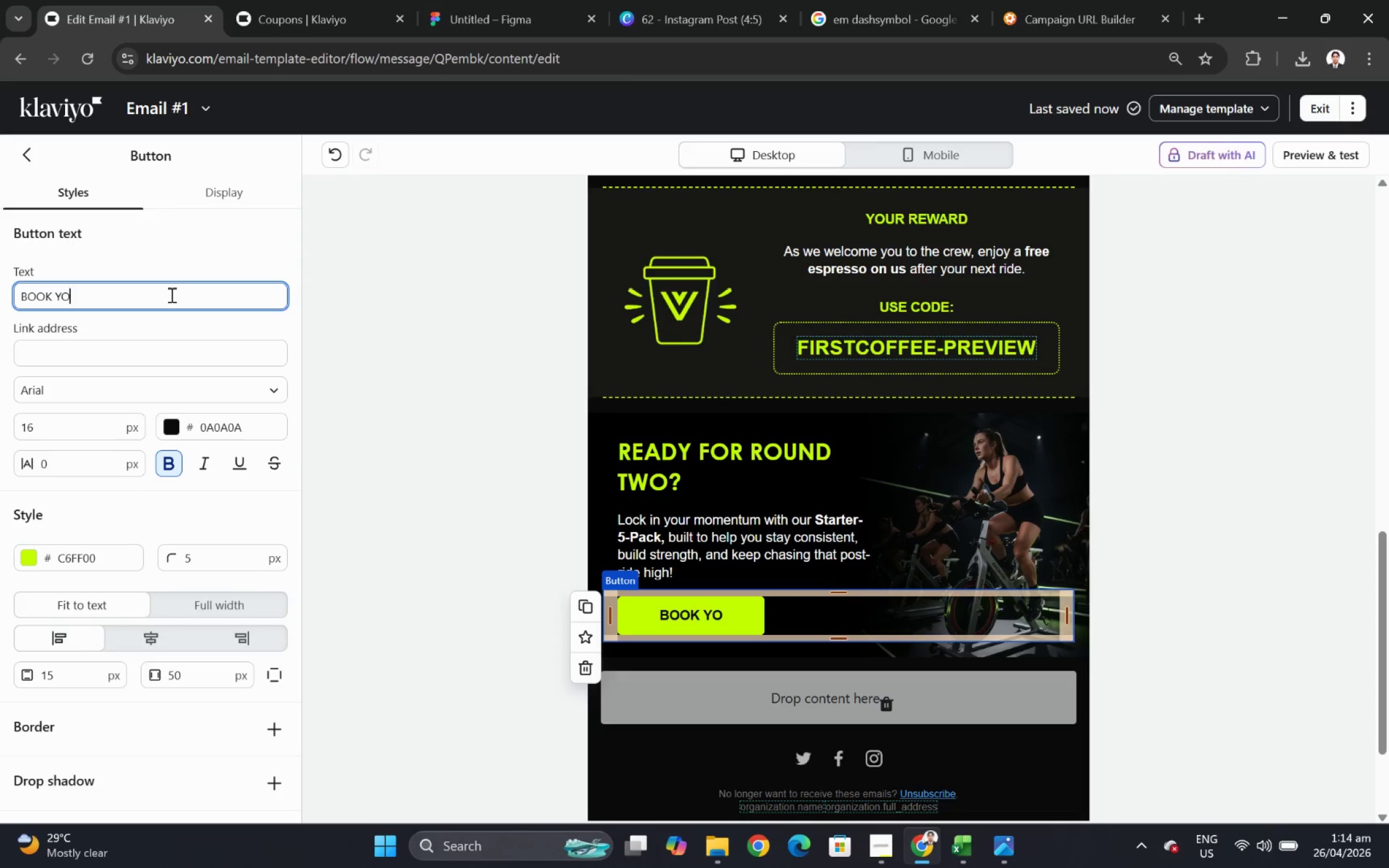 
wait(5.57)
 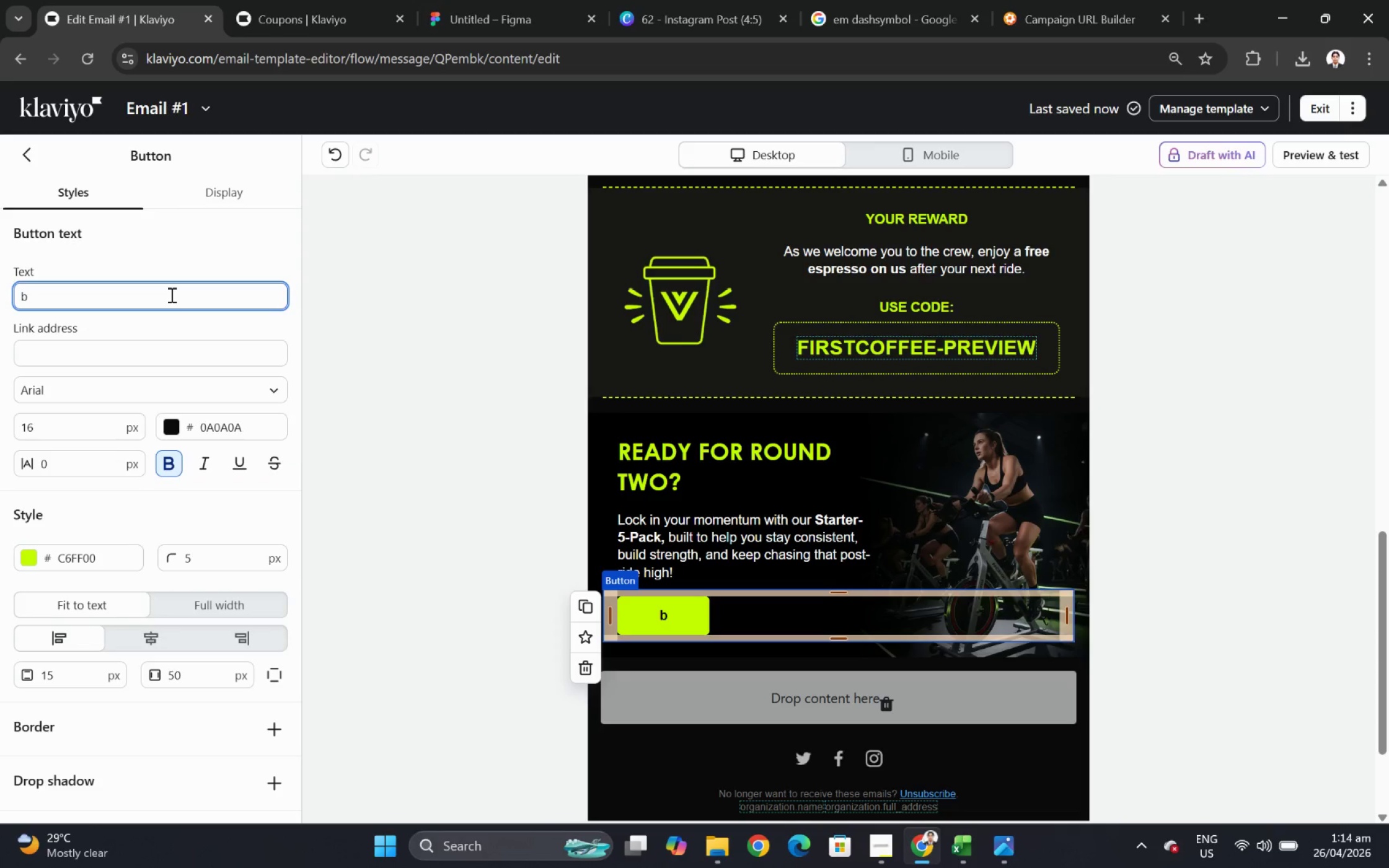 
double_click([170, 294])
 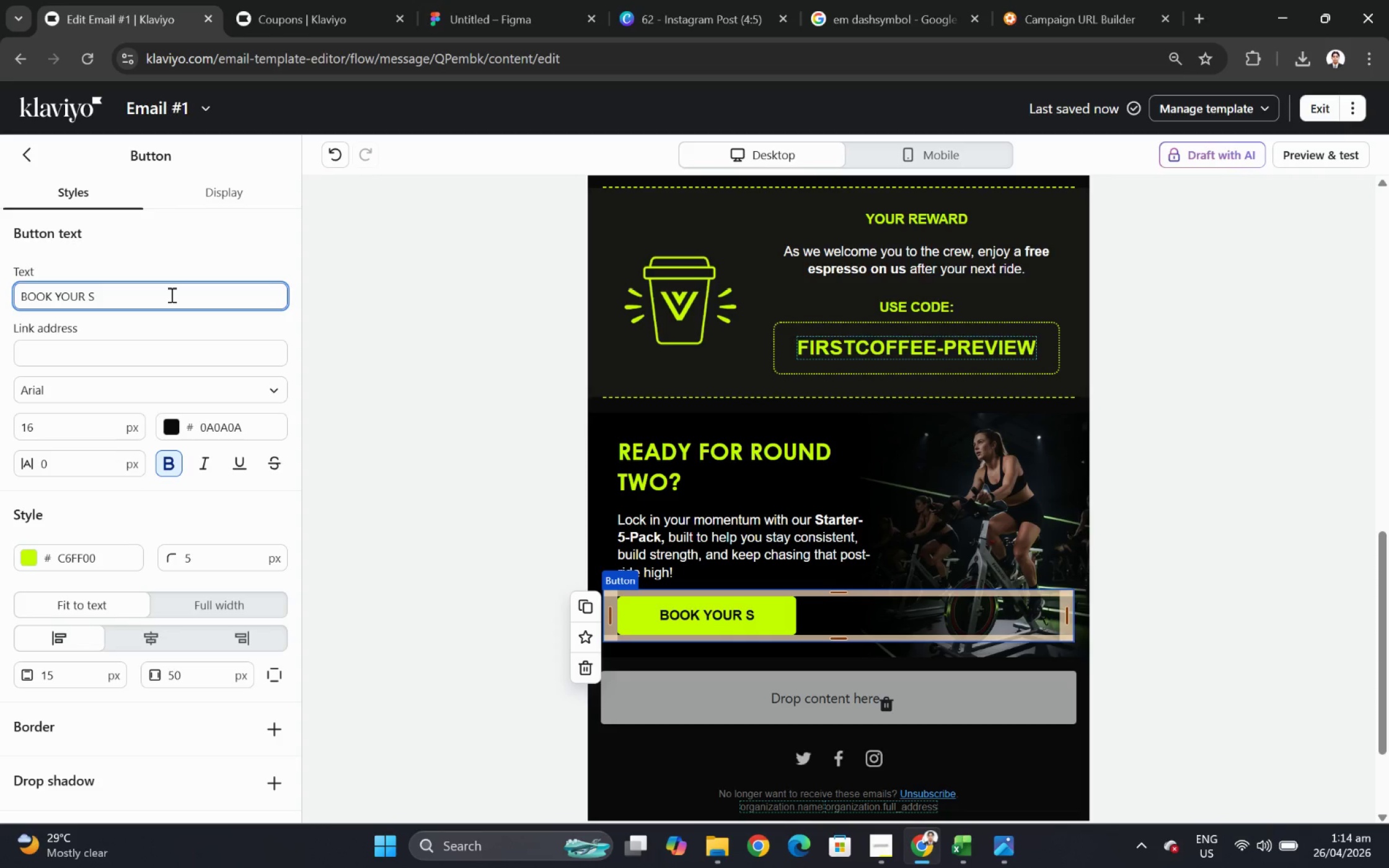 
triple_click([170, 294])
 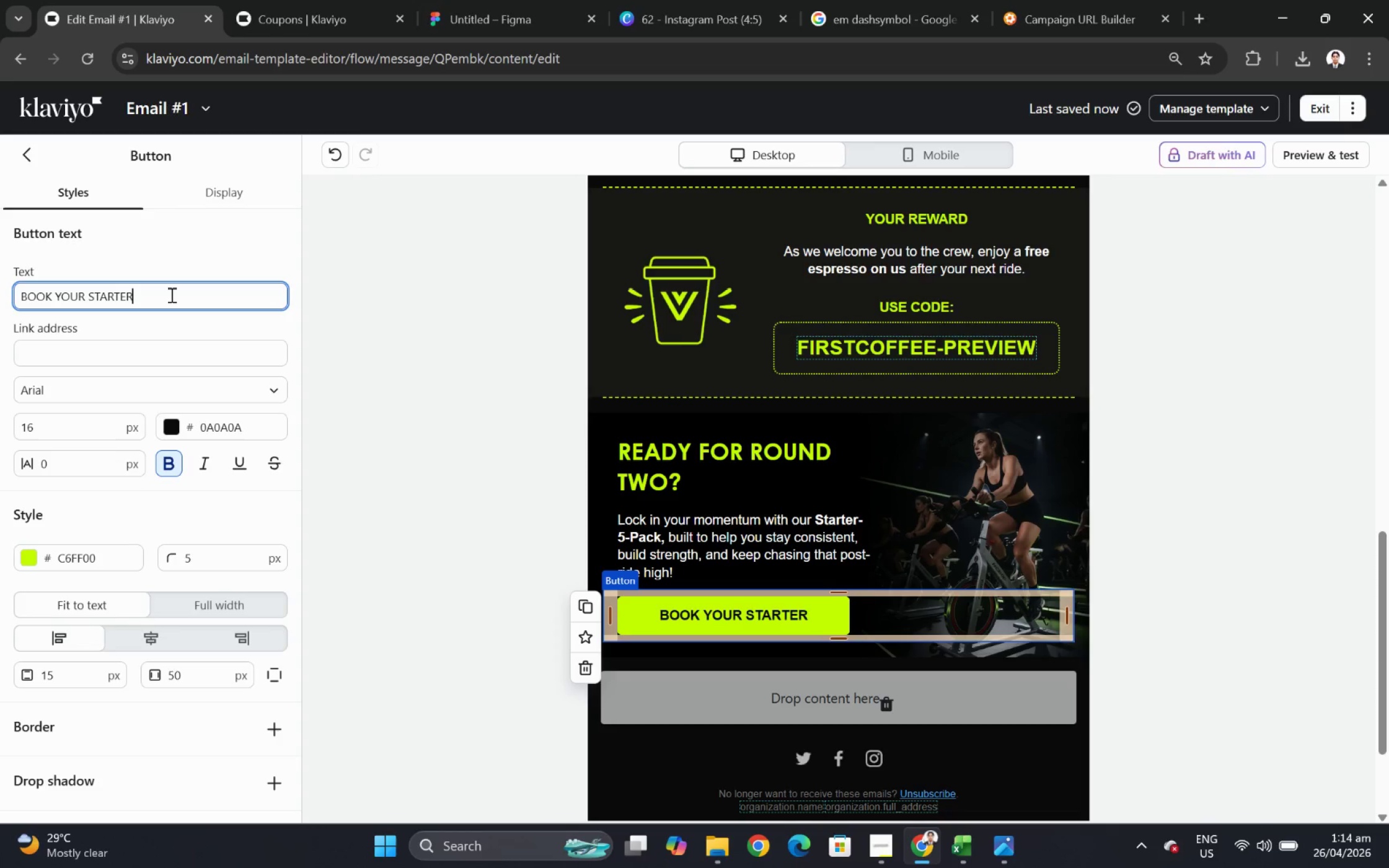 
type(b)
key(Backspace)
type(BOOK YOUR STARTER)
 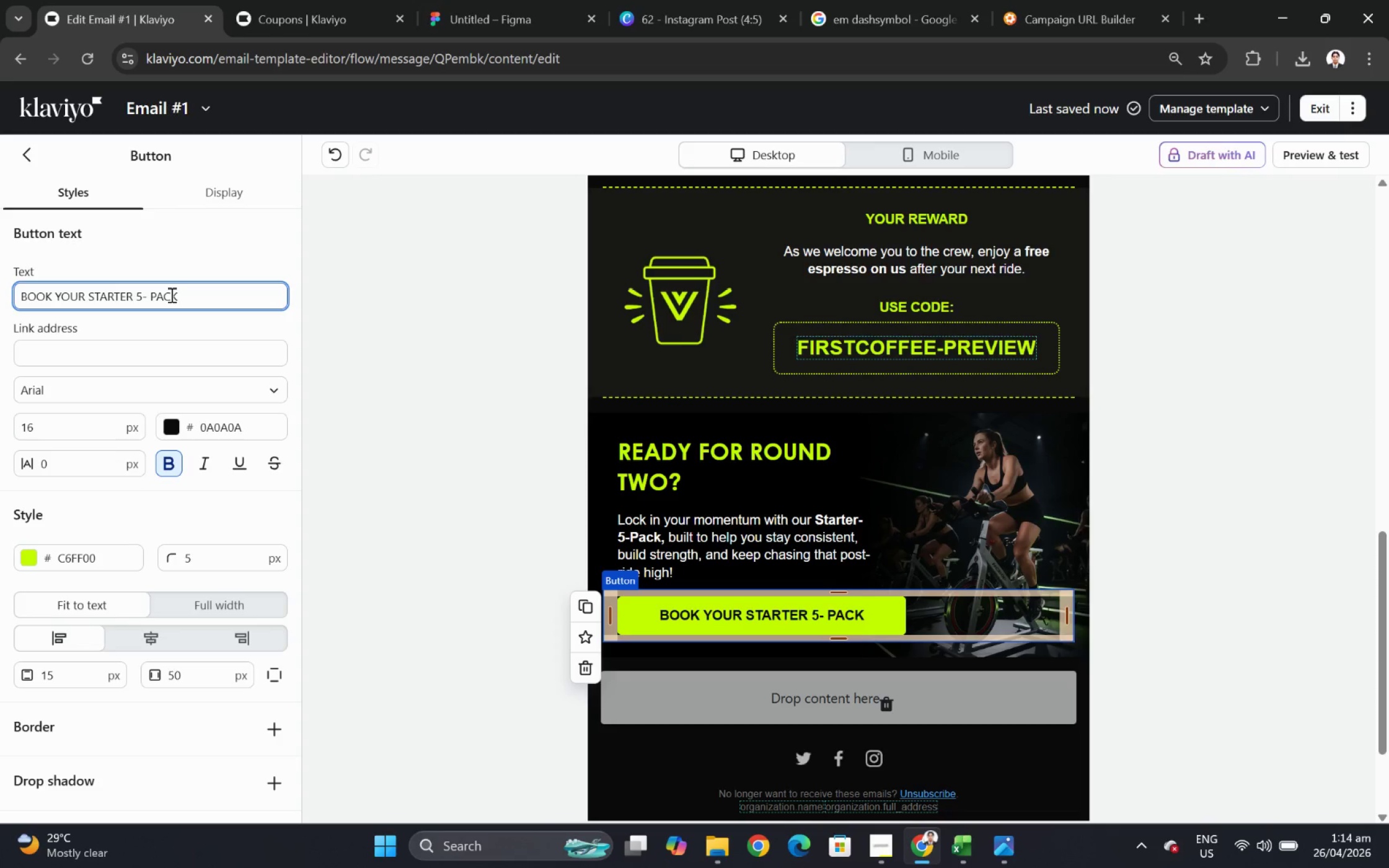 
type( 5- PACK)
 